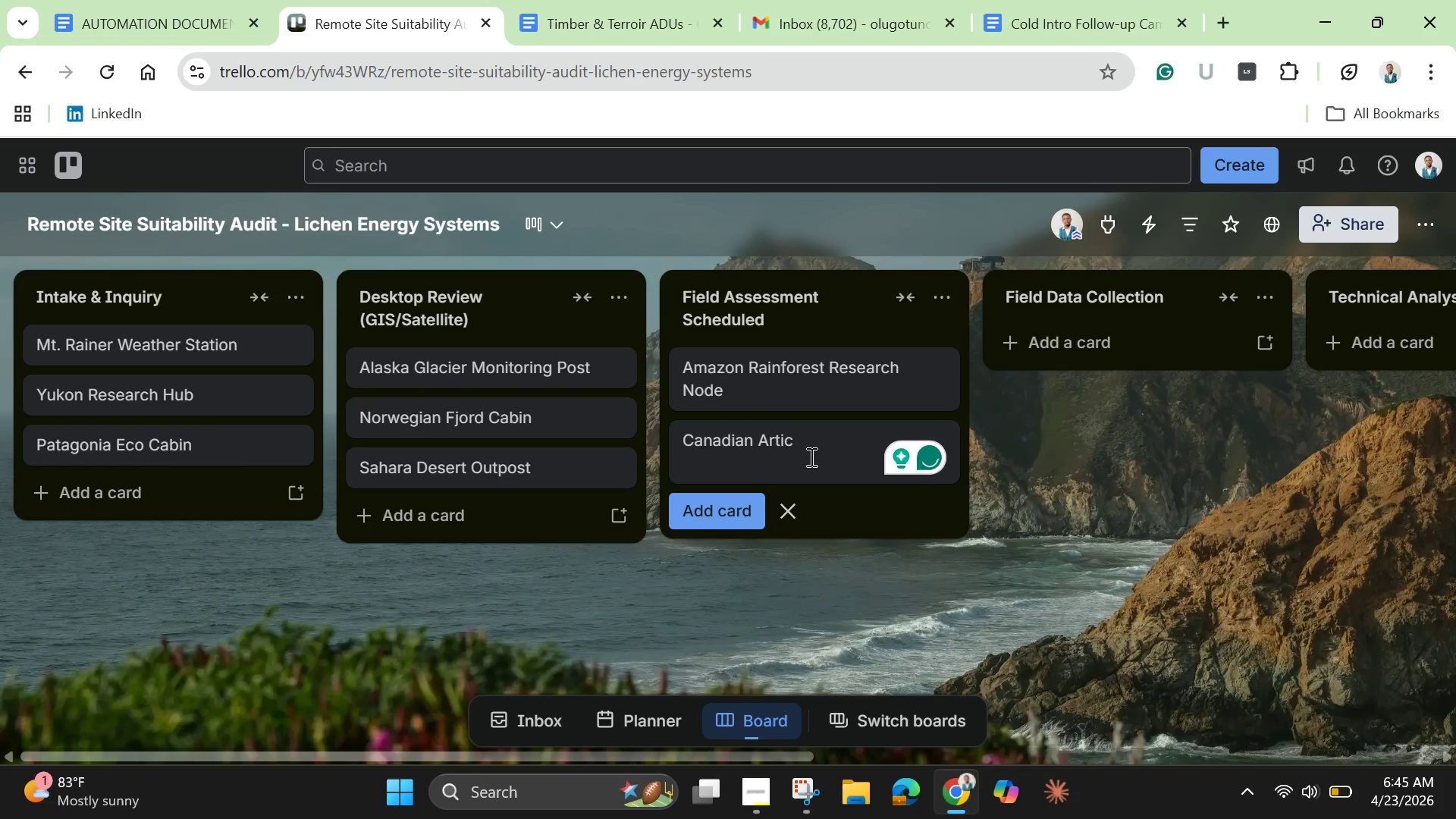 
key(C)
 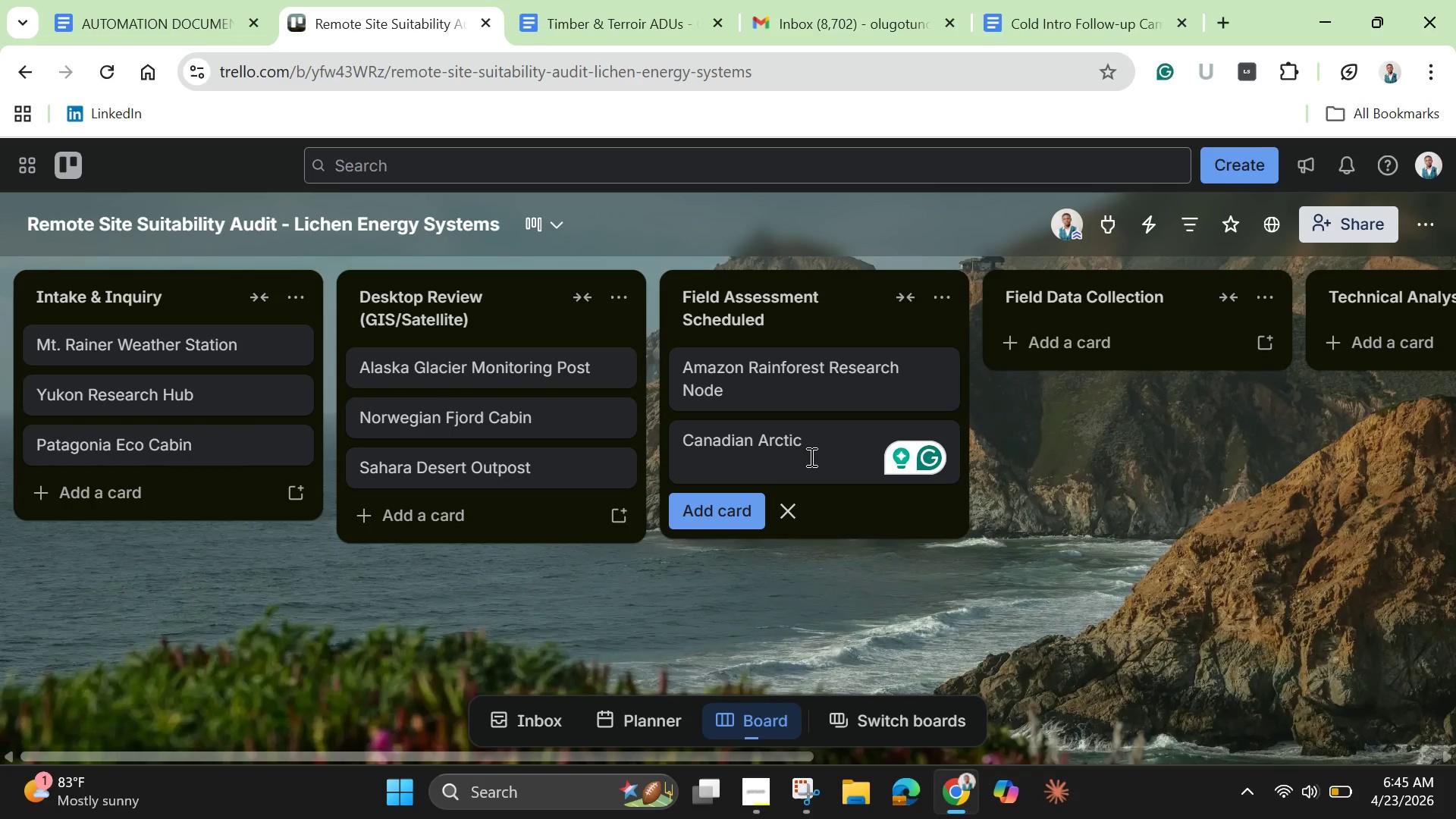 
key(ArrowRight)
 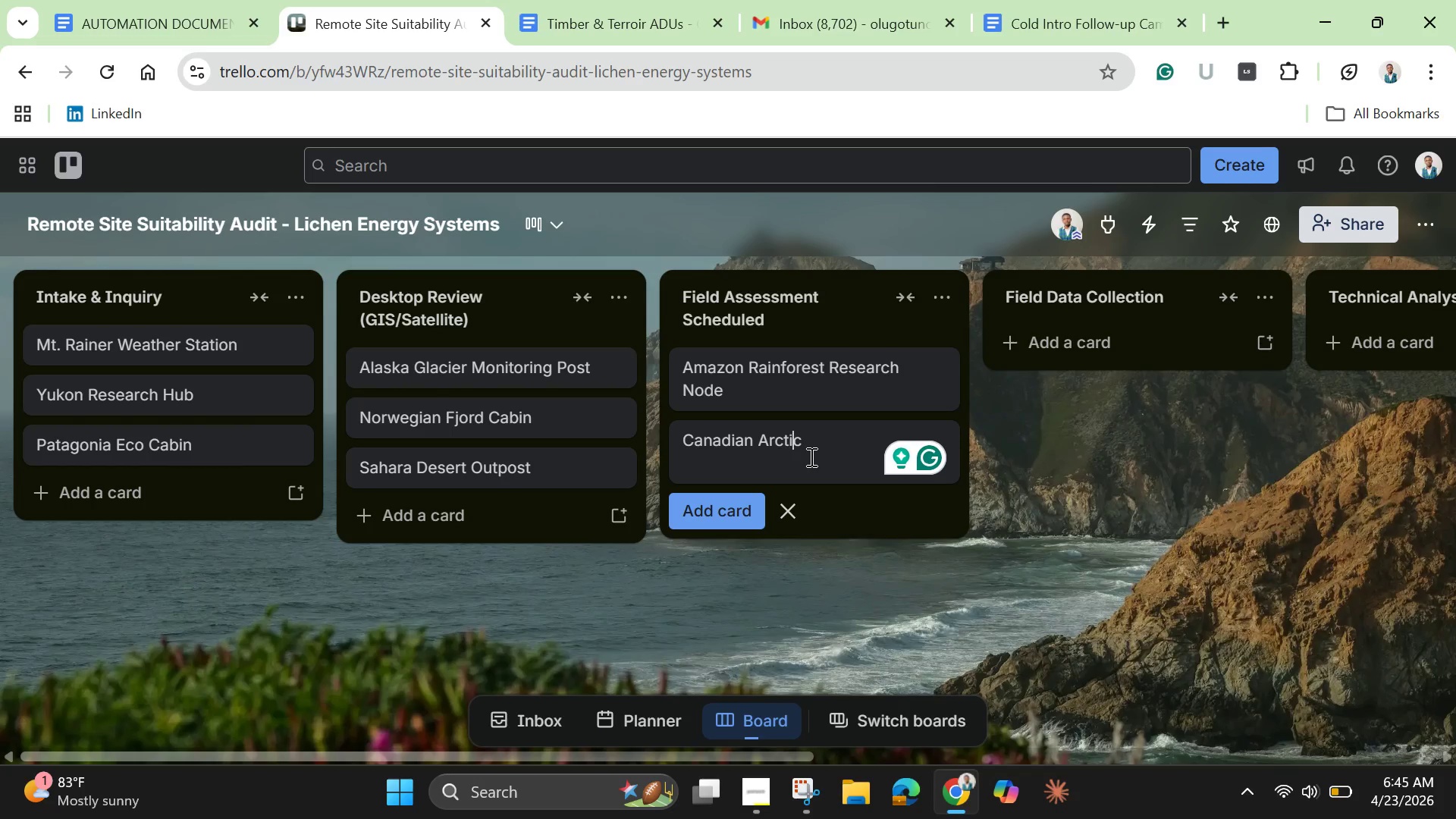 
key(ArrowRight)
 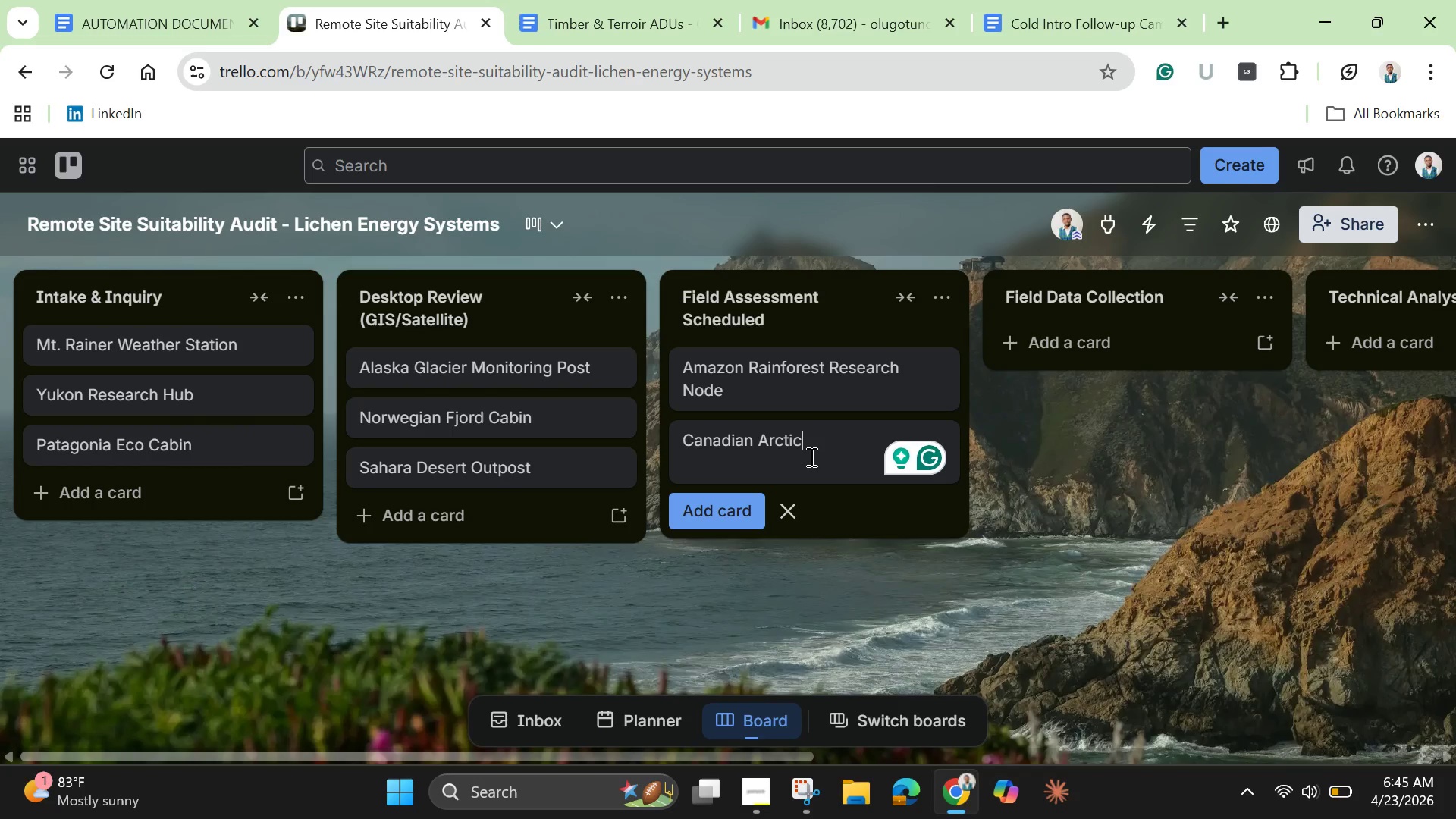 
key(ArrowRight)
 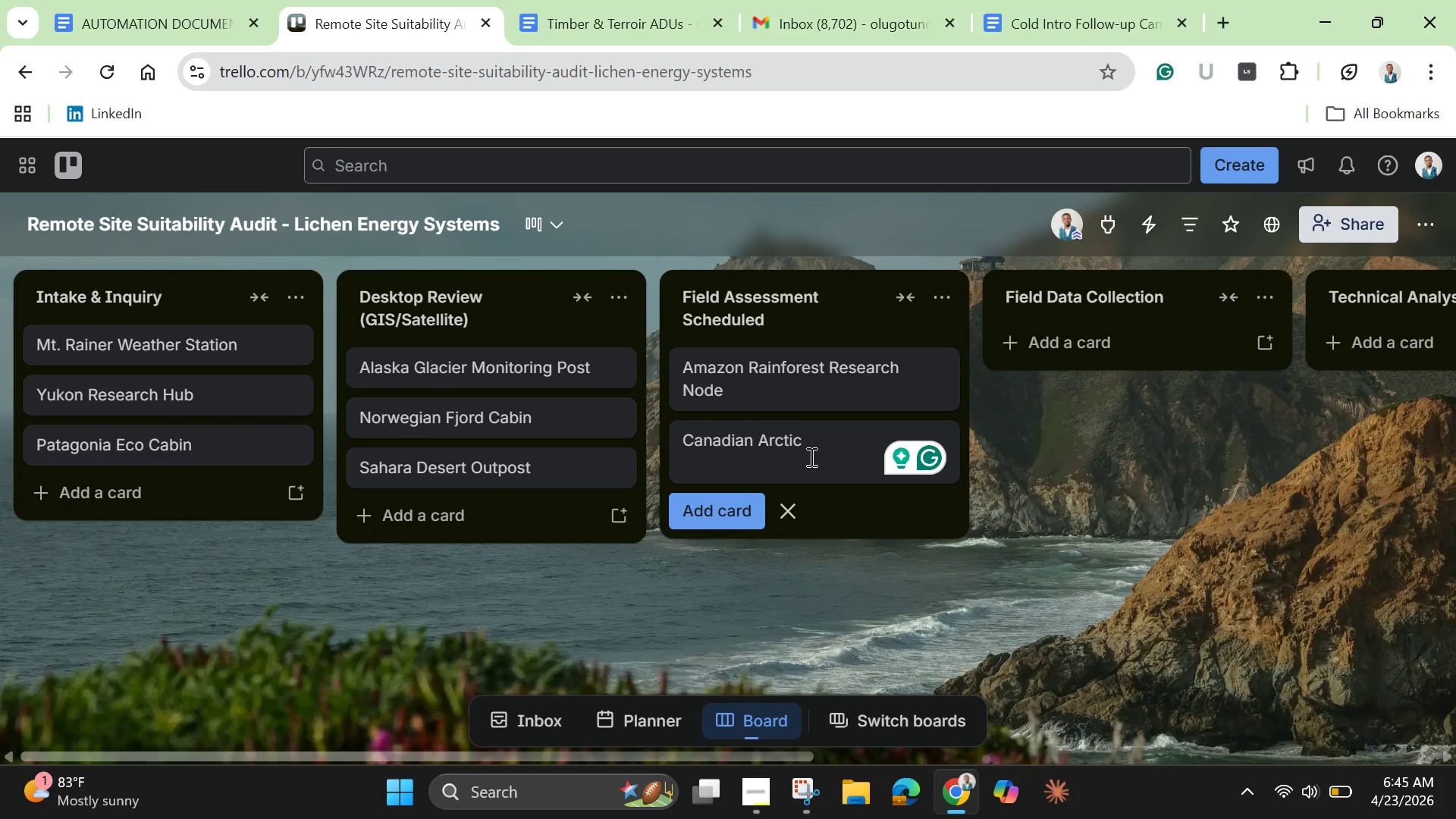 
type( Relay Station)
 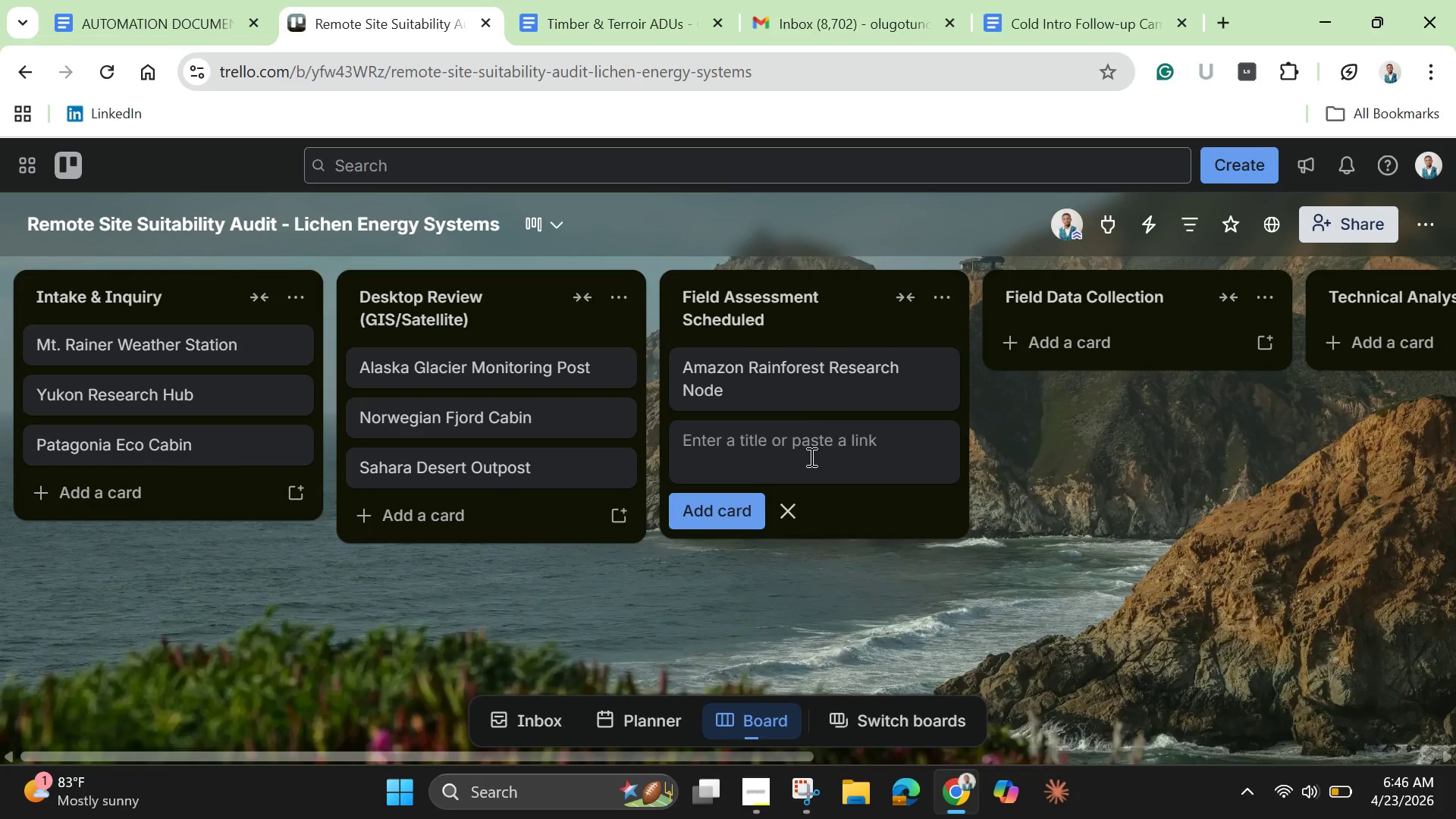 
 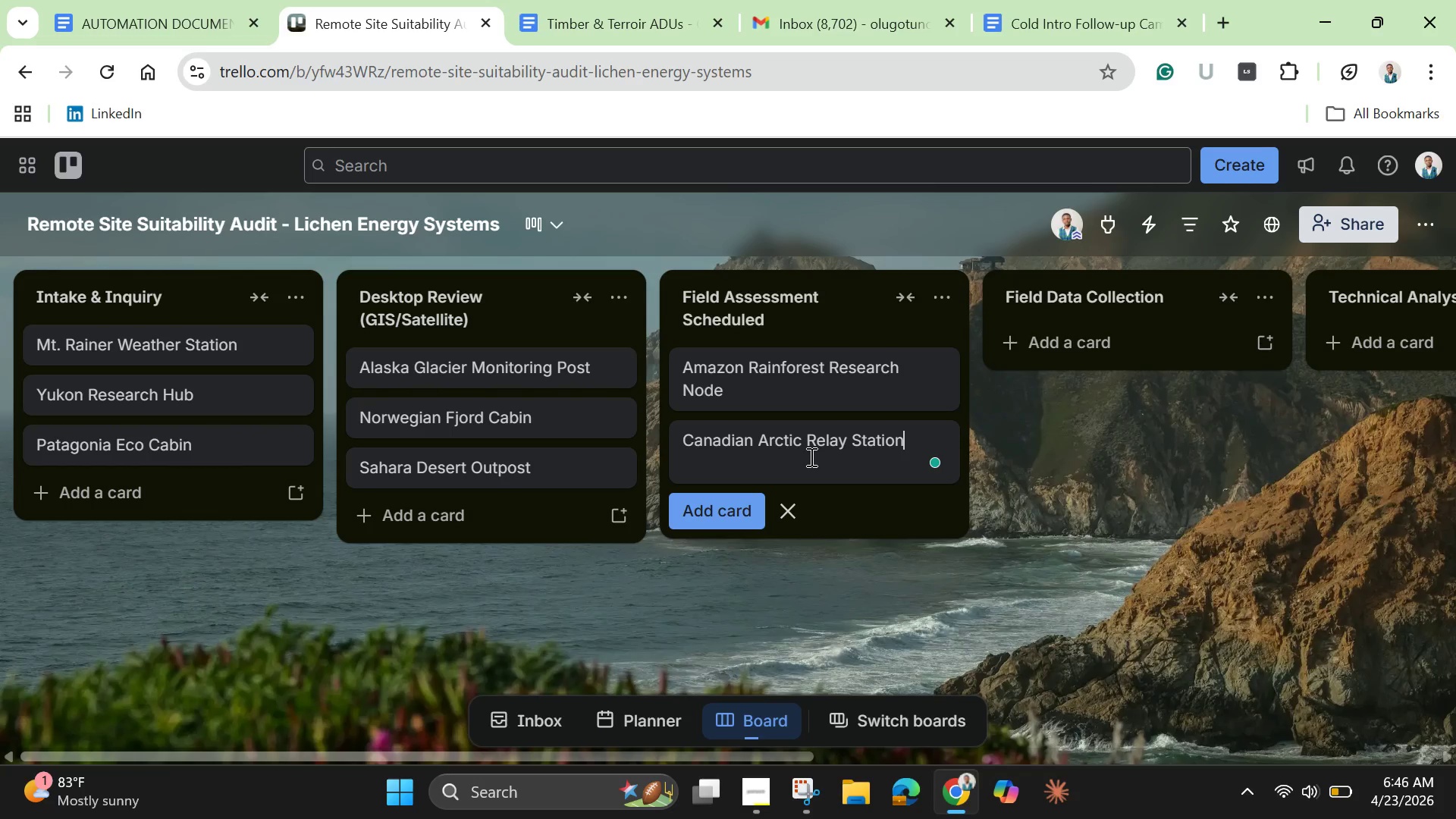 
key(Enter)
 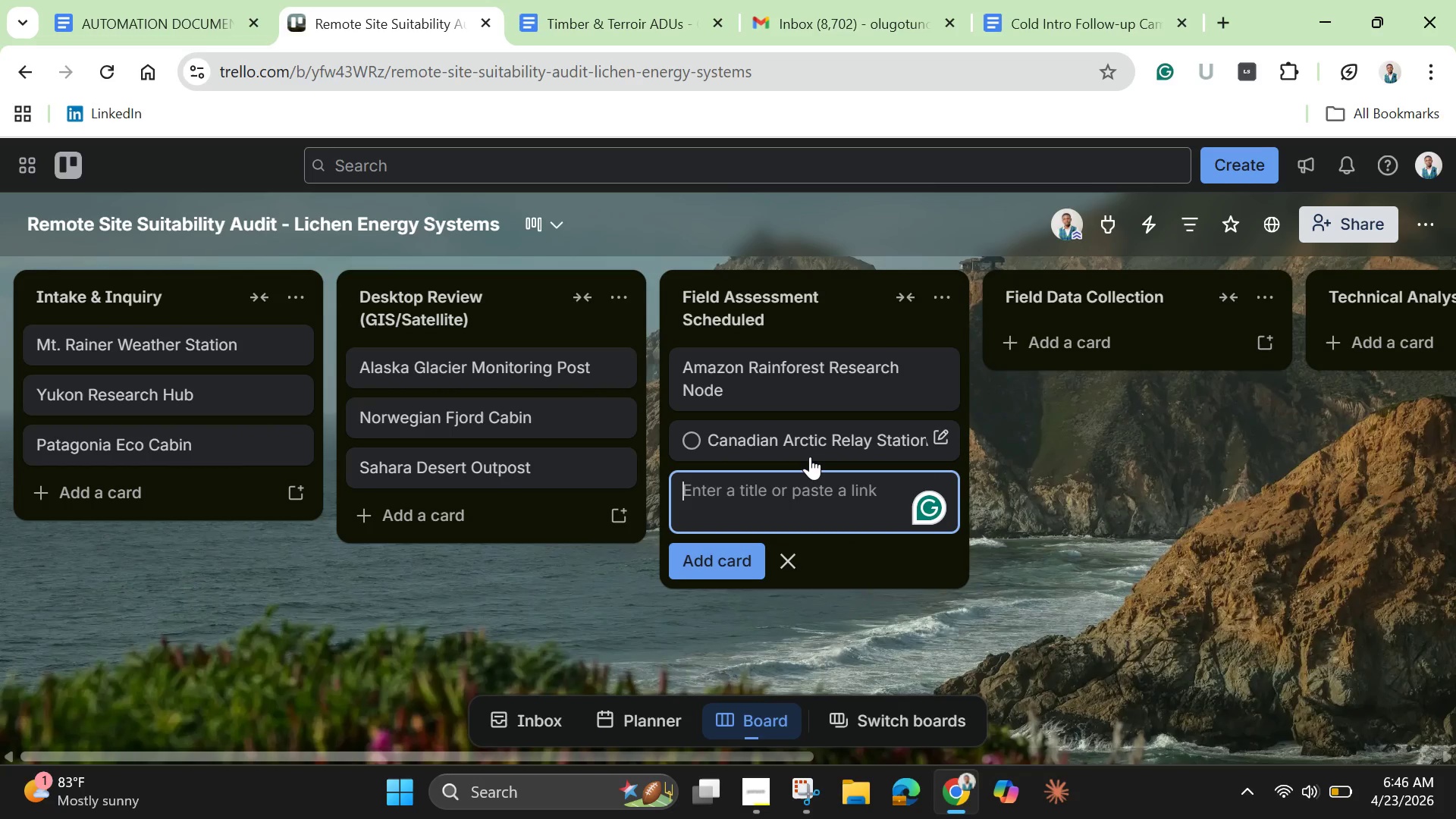 
type(Iceland Vol)
 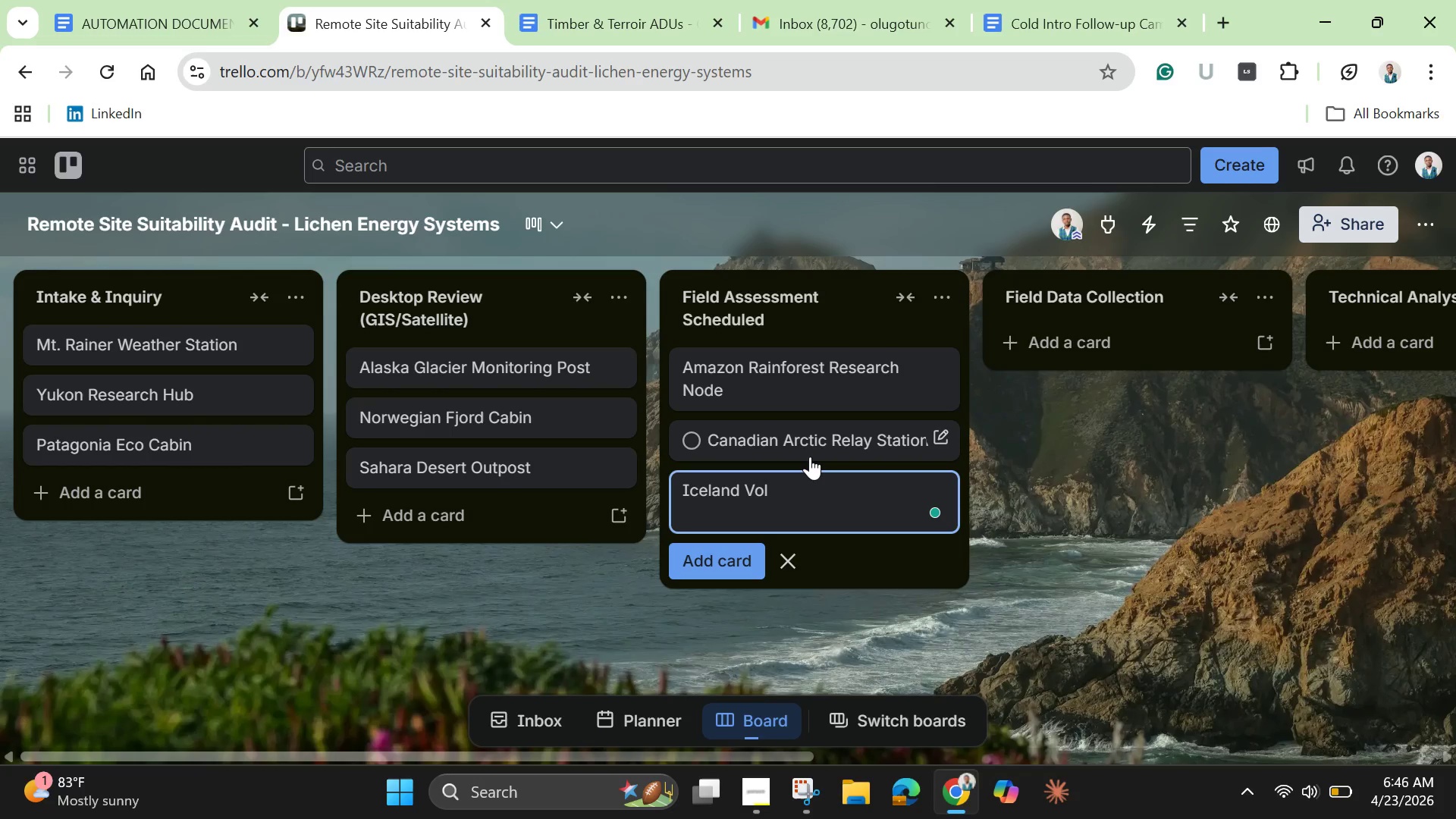 
type(canic Observatory)
 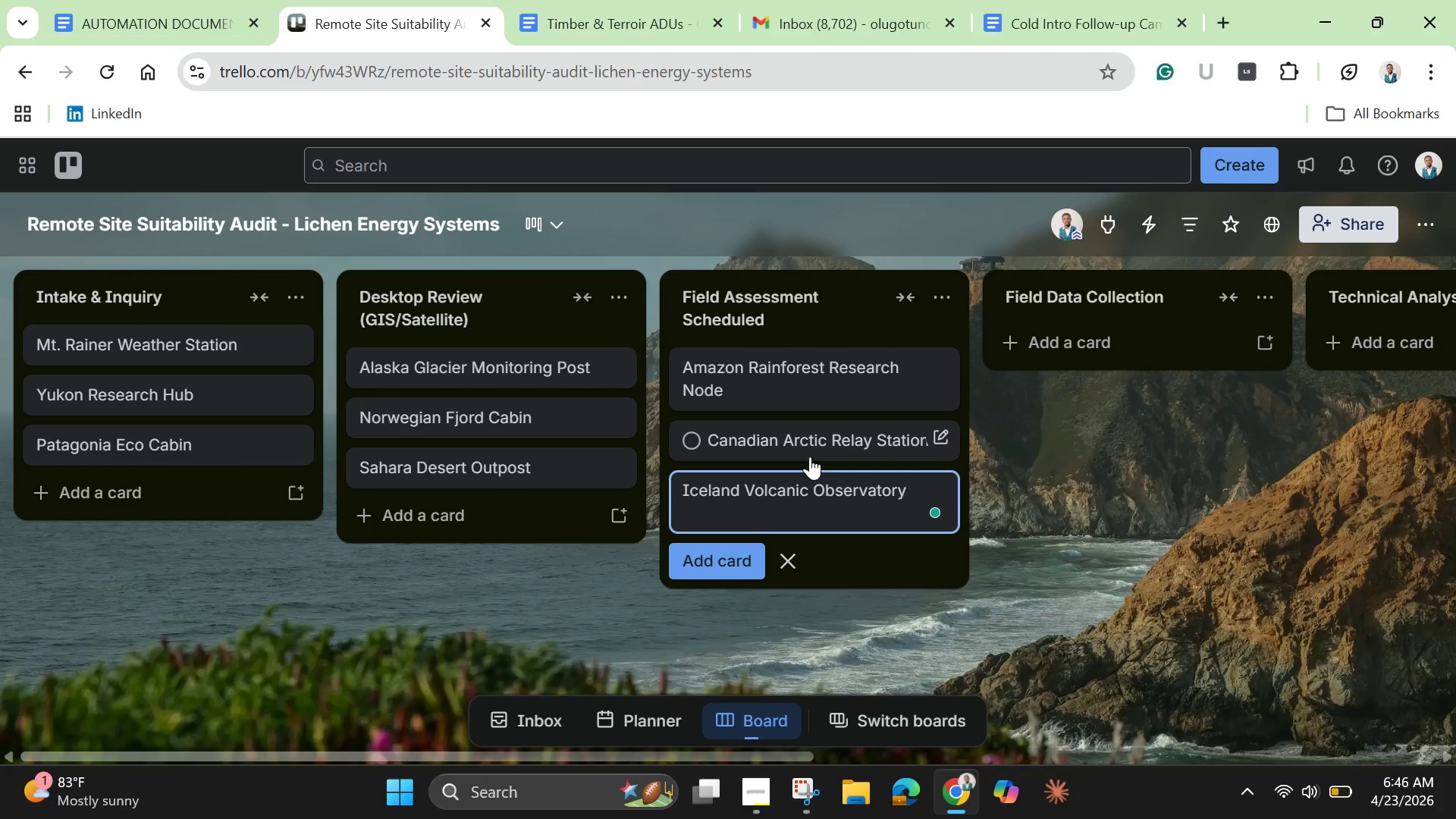 
key(Enter)
 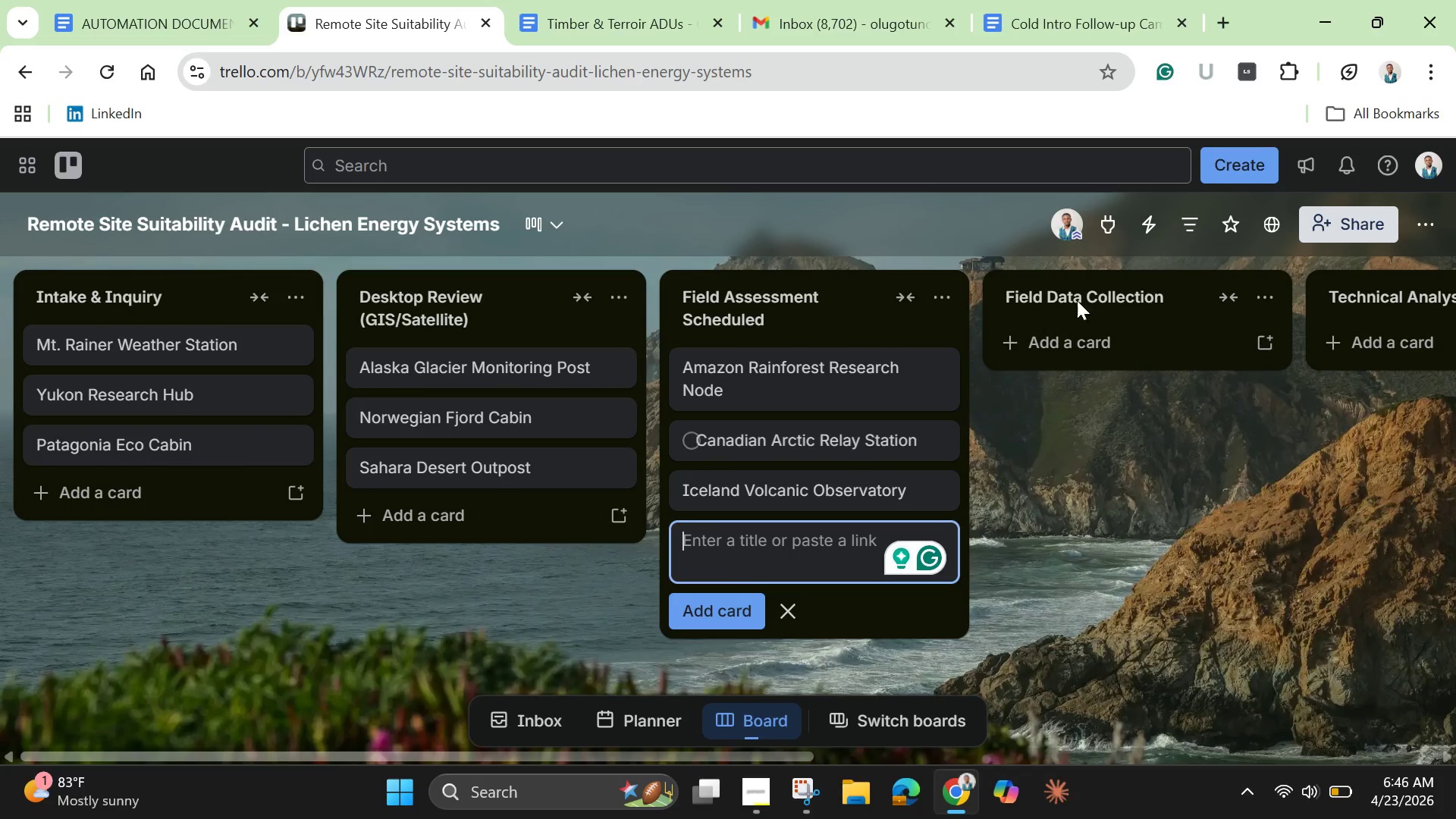 
left_click([1087, 326])
 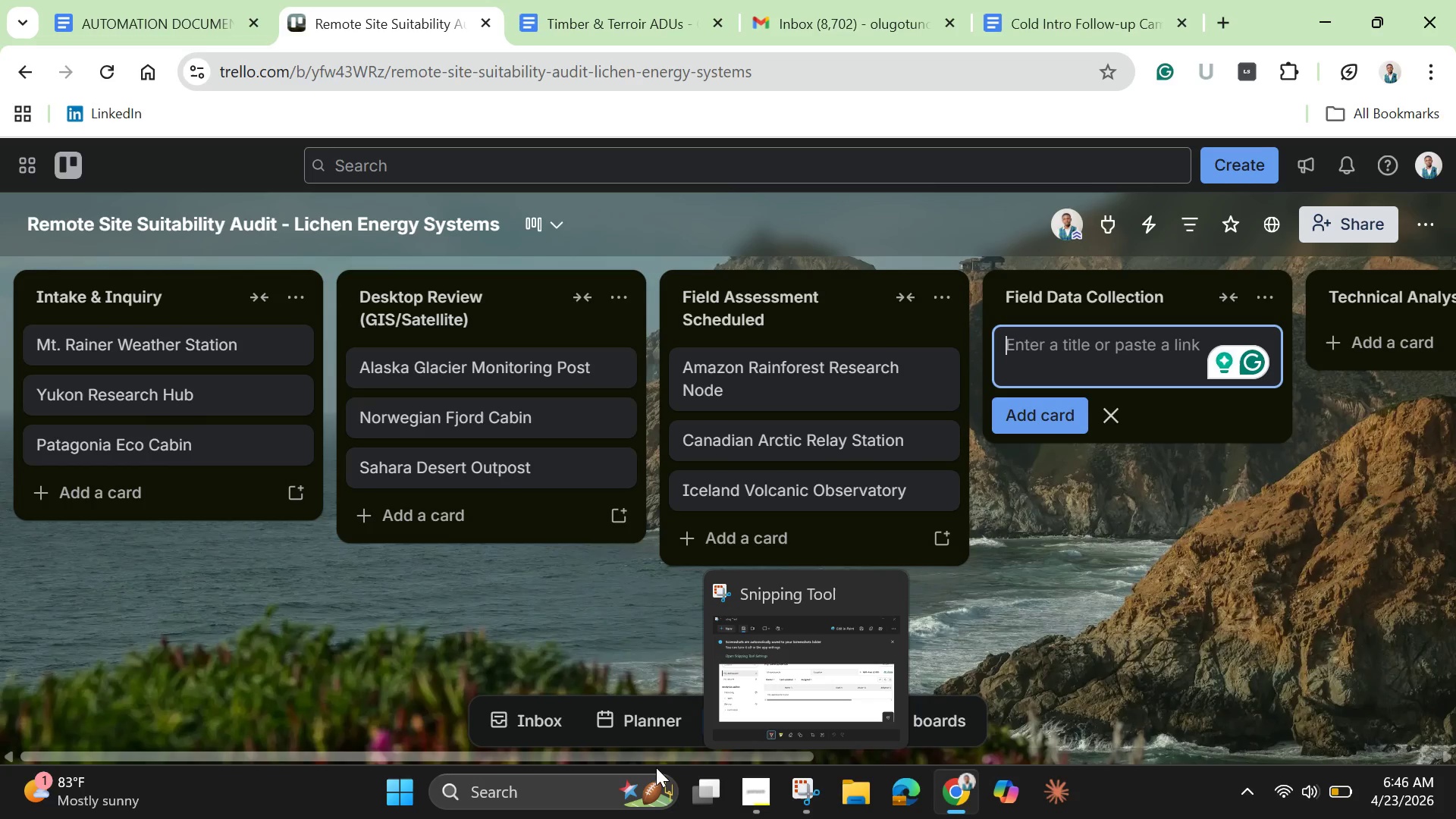 
left_click_drag(start_coordinate=[704, 755], to_coordinate=[981, 740])
 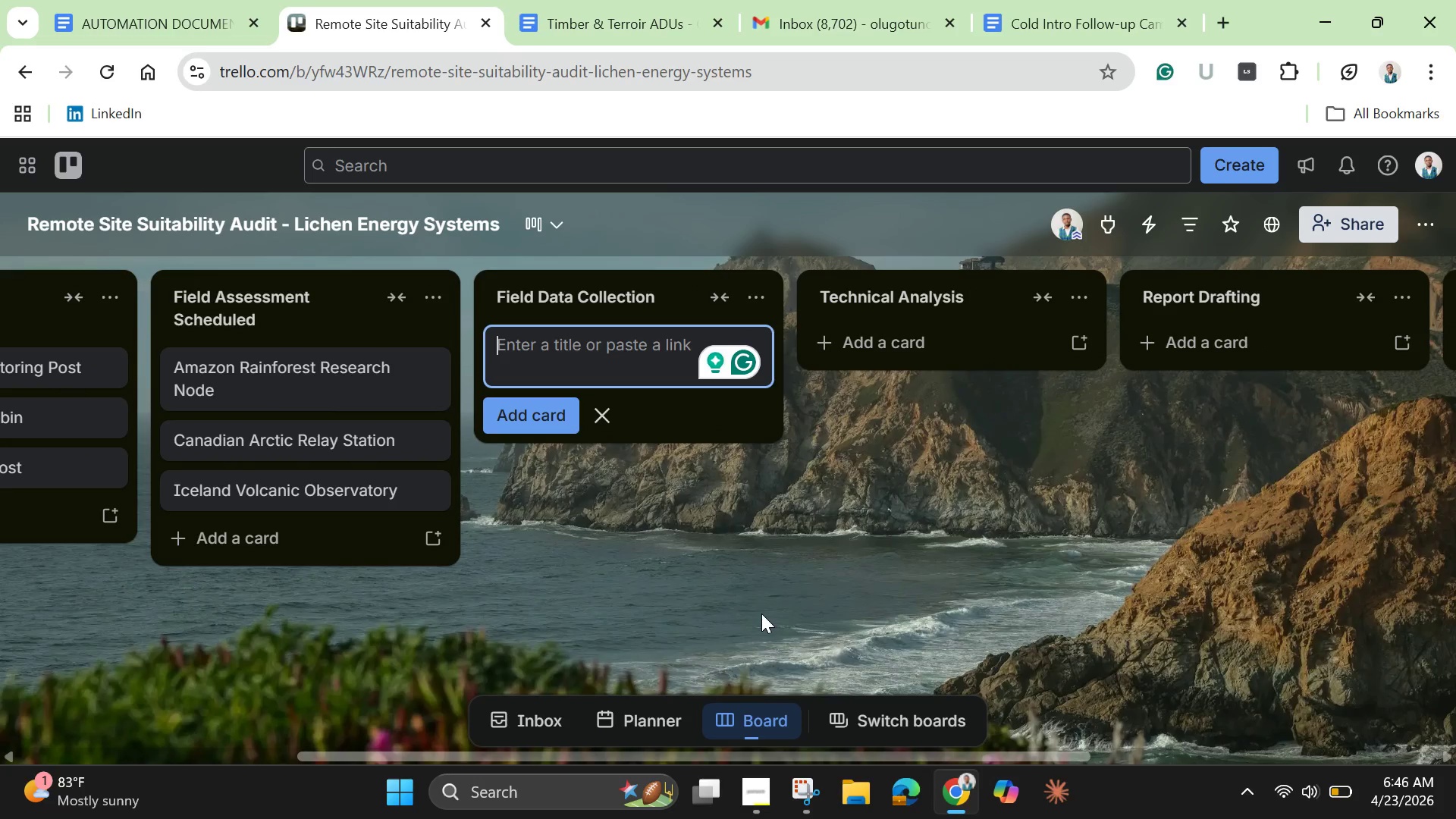 
type(Swiss Alpine Hut Retrofit)
 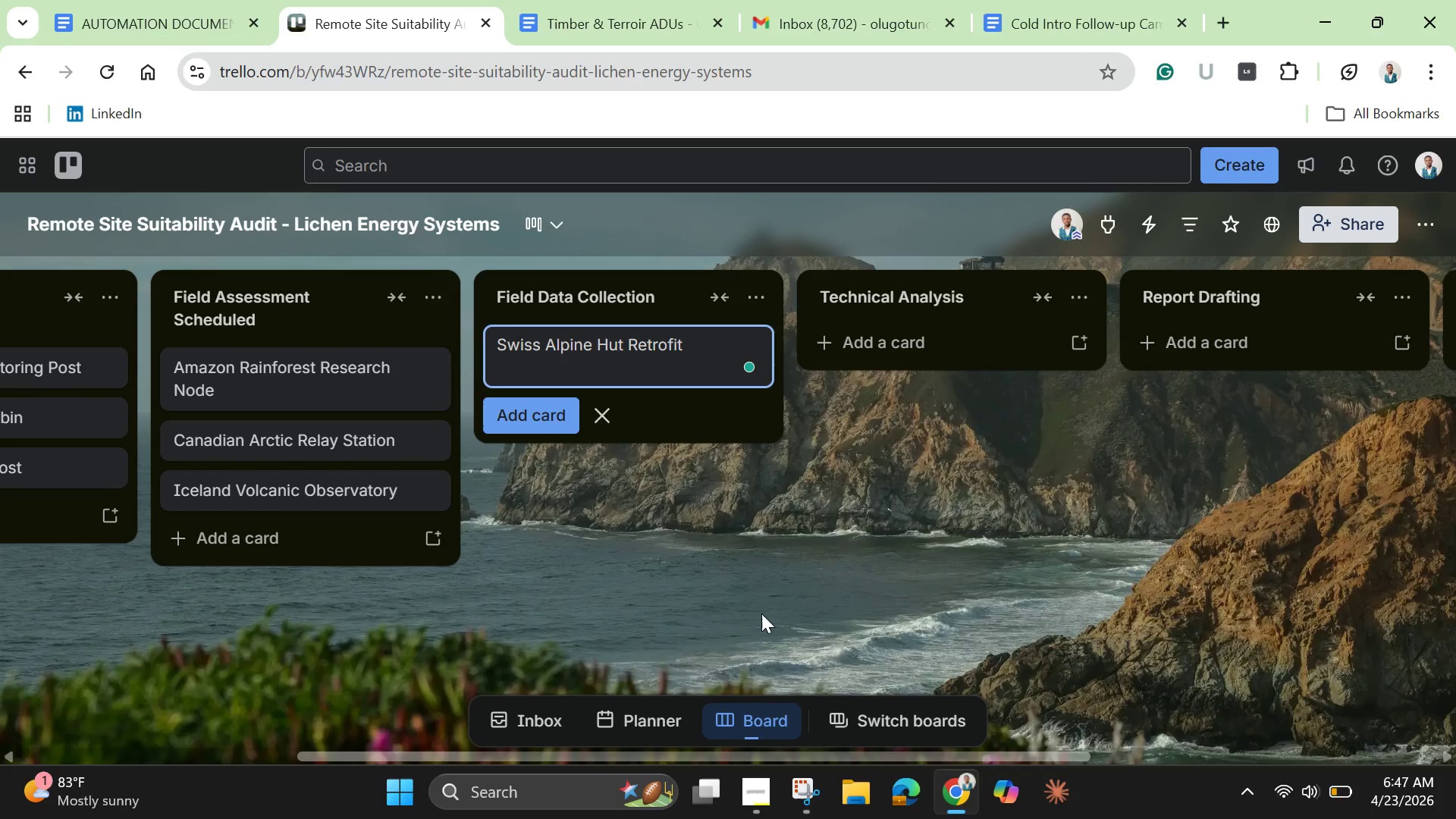 
key(Enter)
 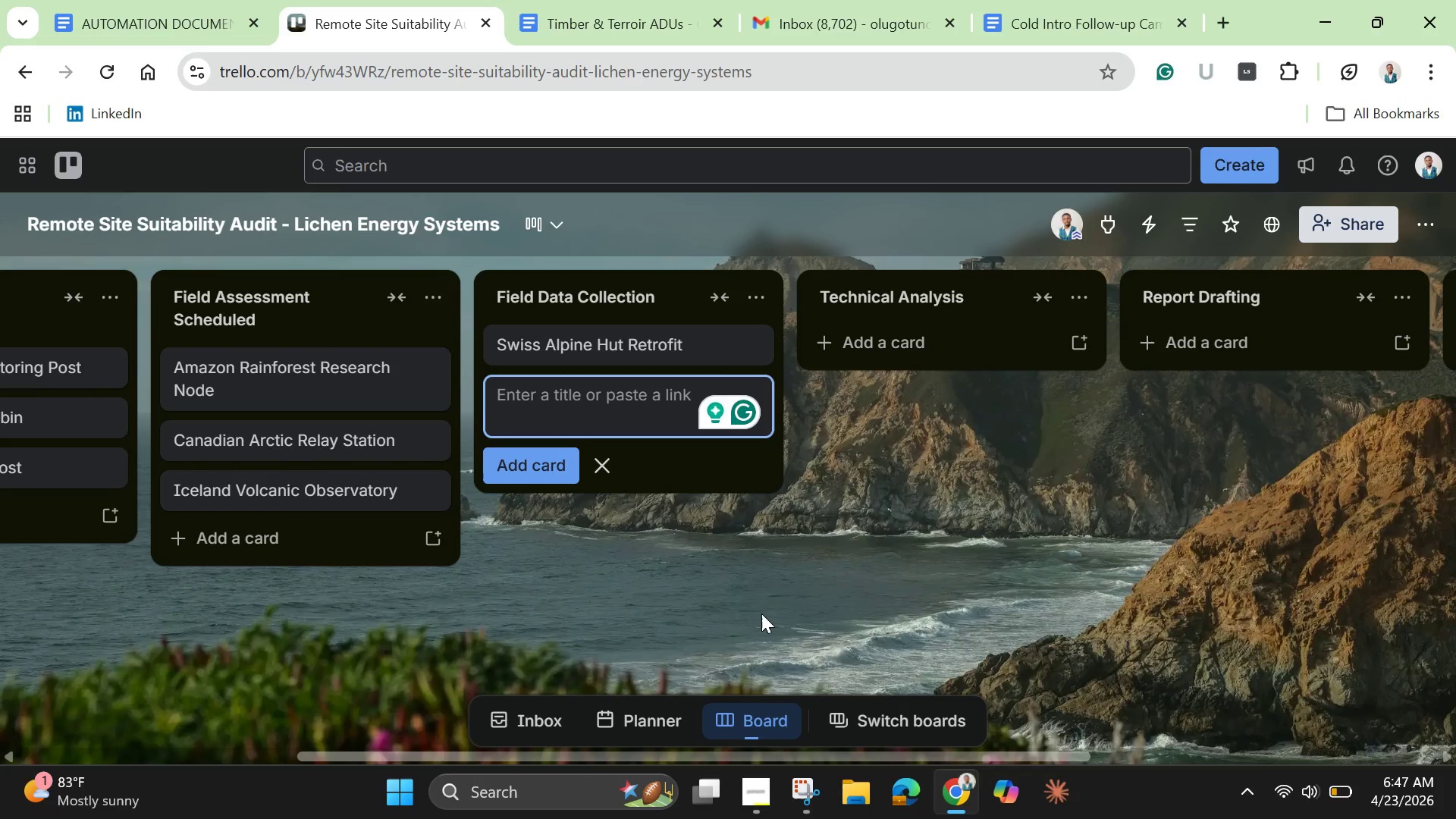 
type(New X)
key(Backspace)
type(Zealand Cp)
key(Backspace)
type(oastal Lab)
 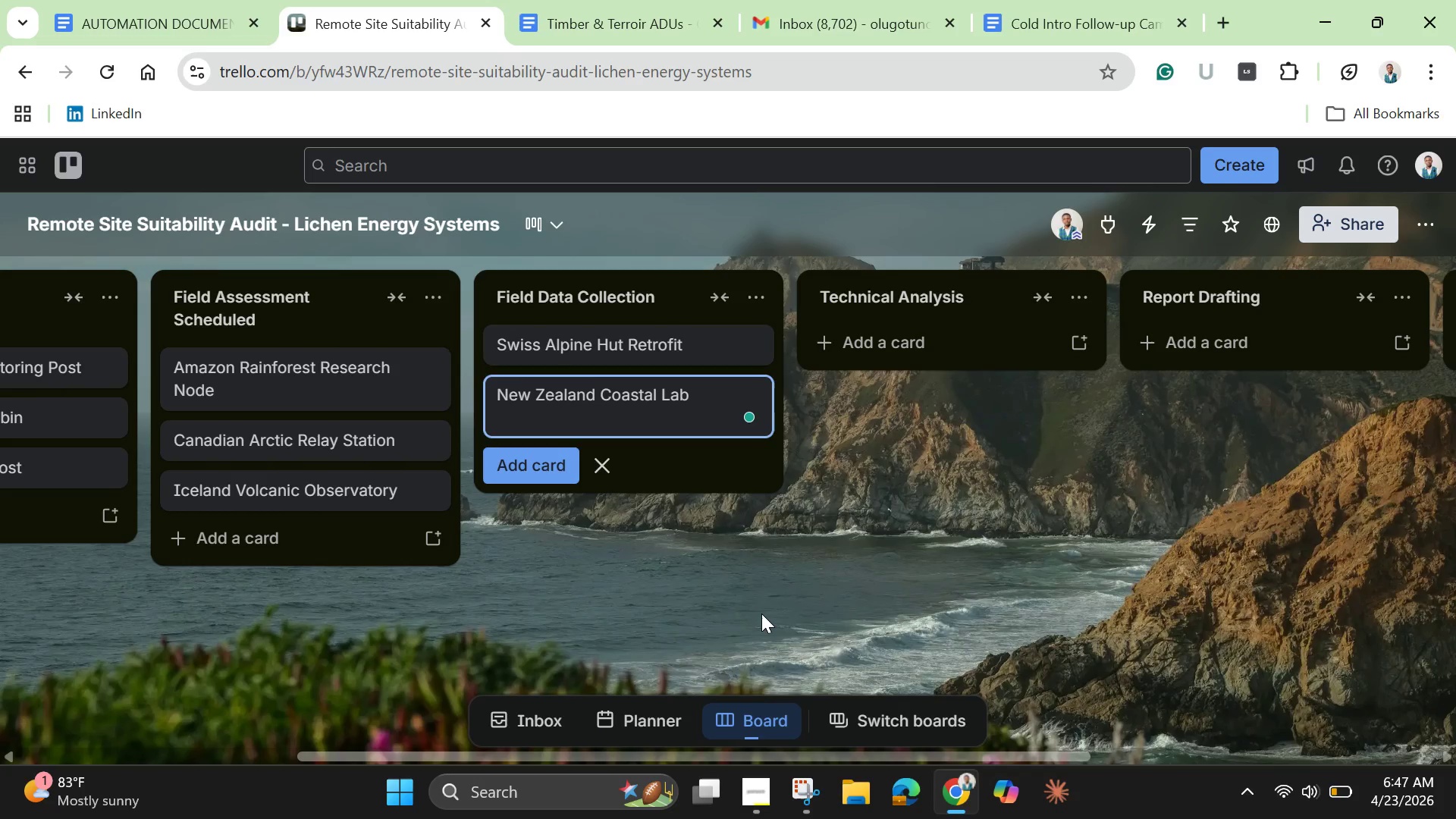 
key(Enter)
 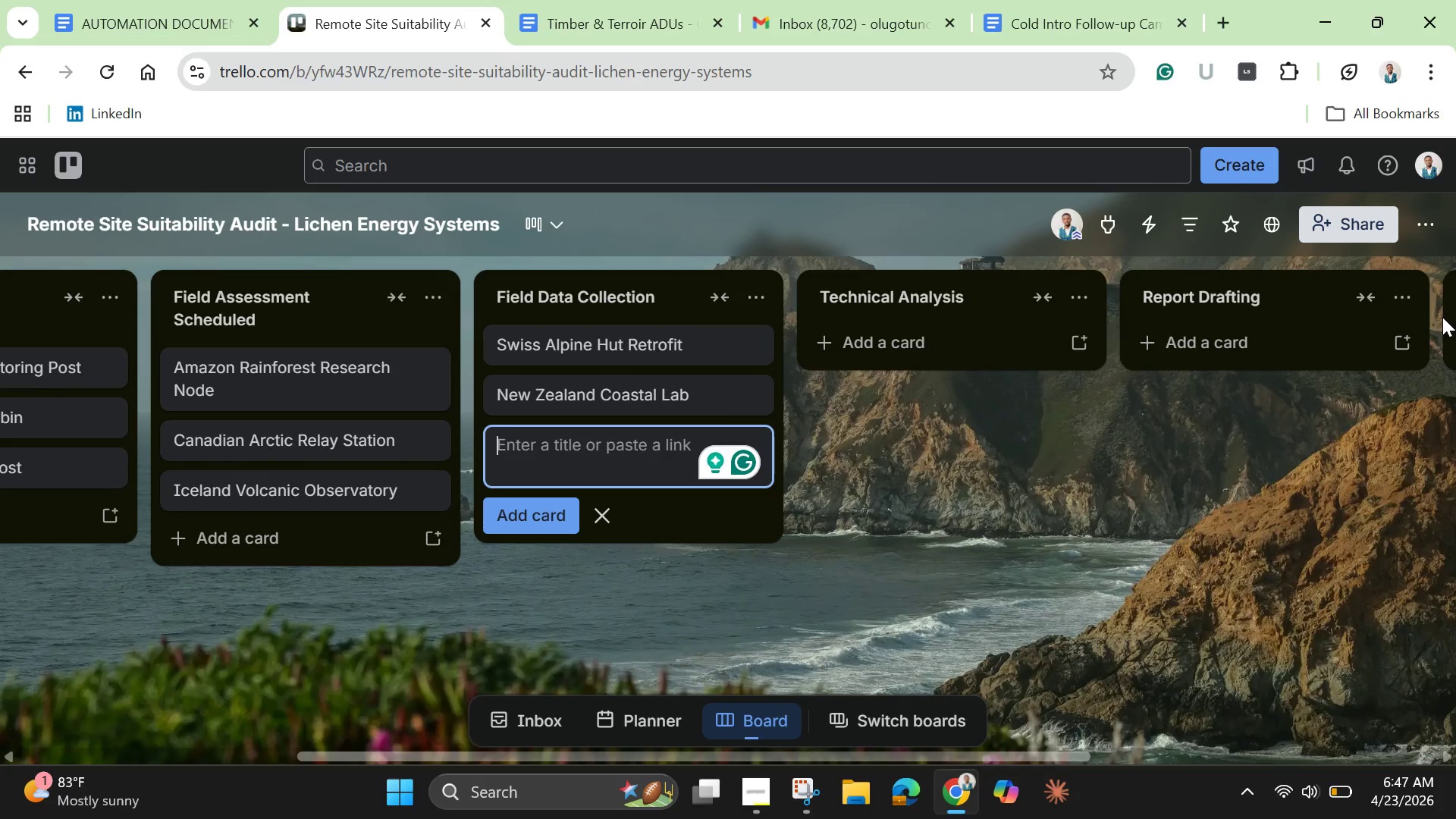 
wait(6.25)
 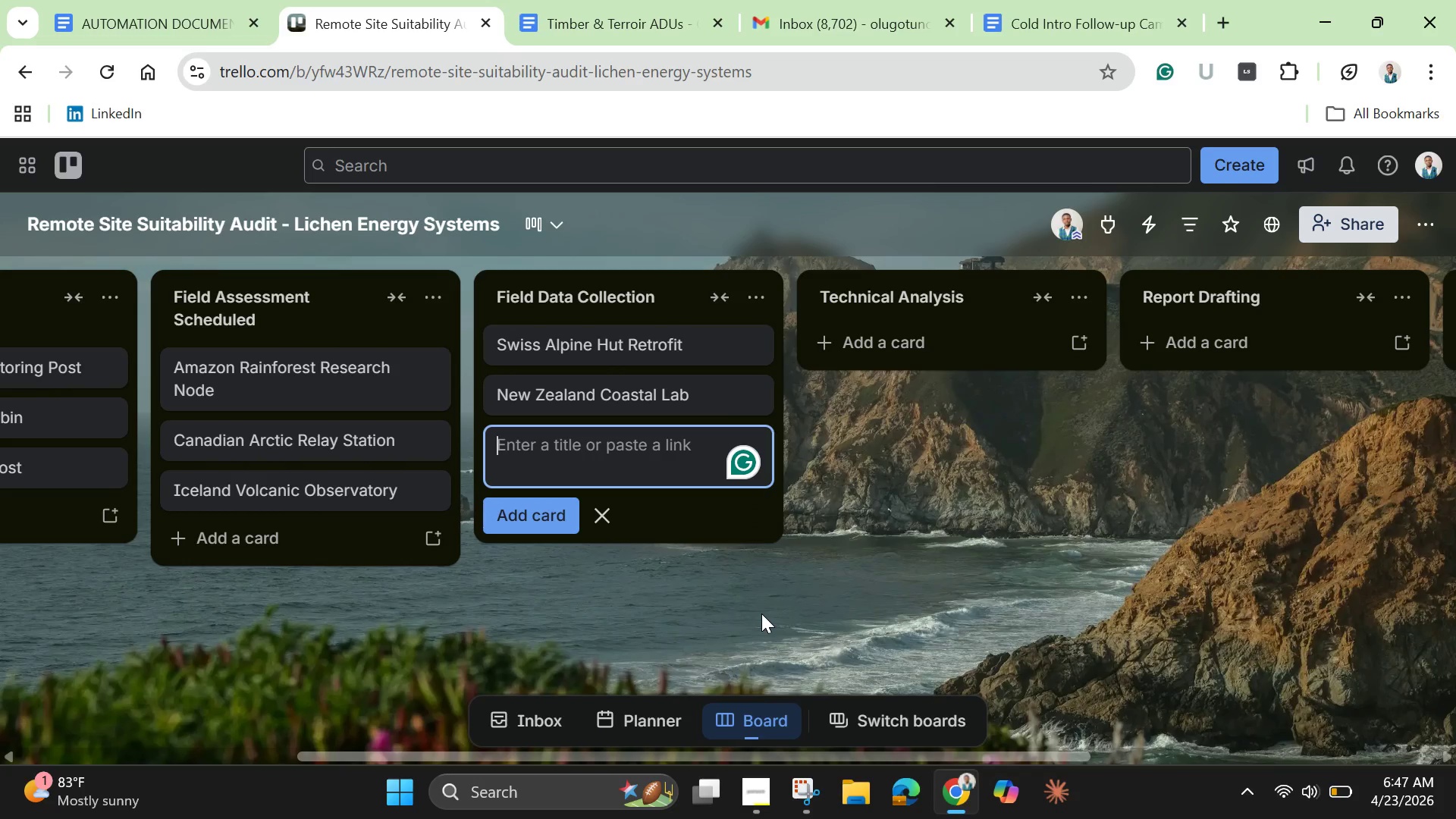 
left_click([949, 345])
 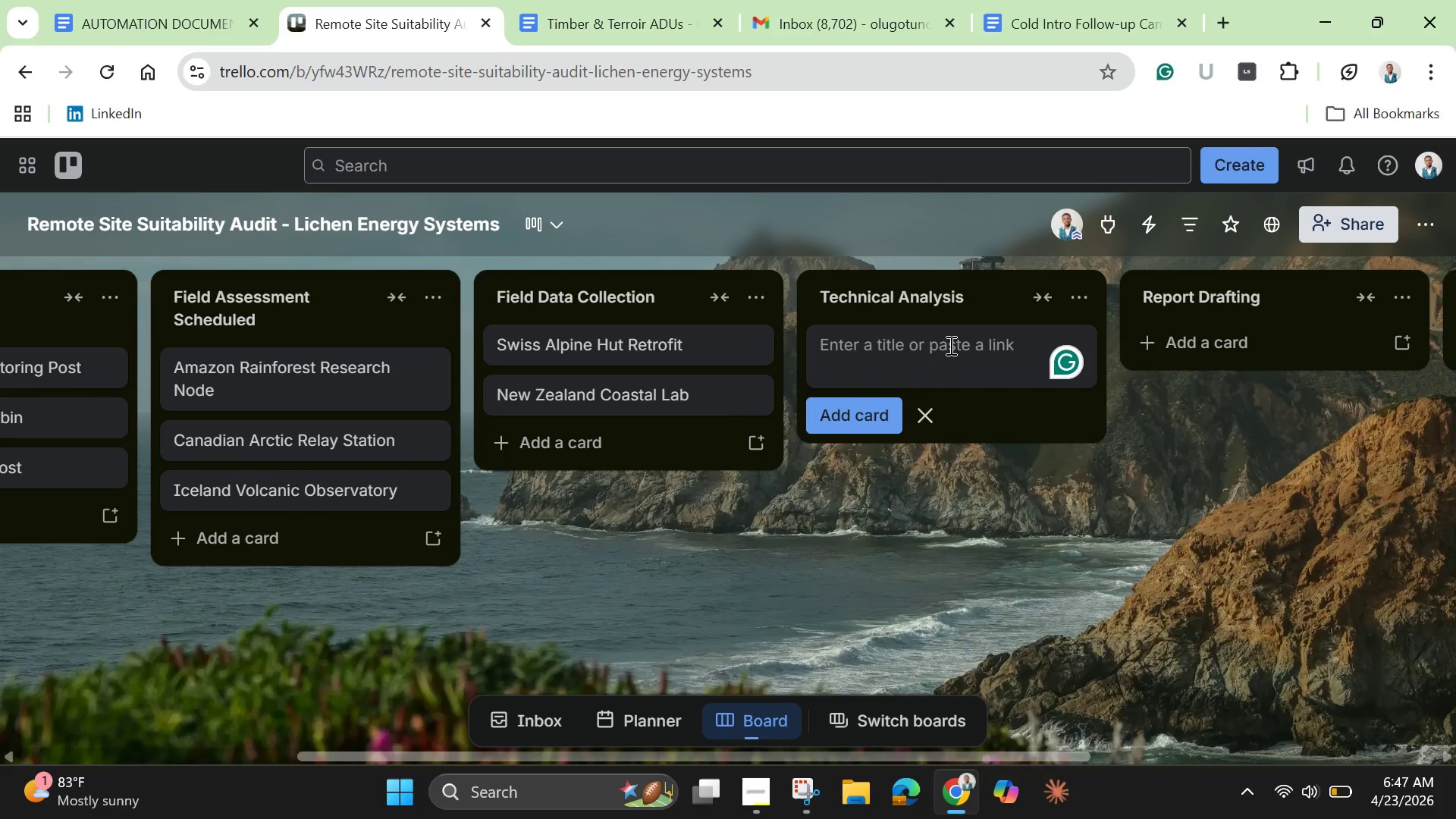 
type(Greenland Ice Sheet Station)
 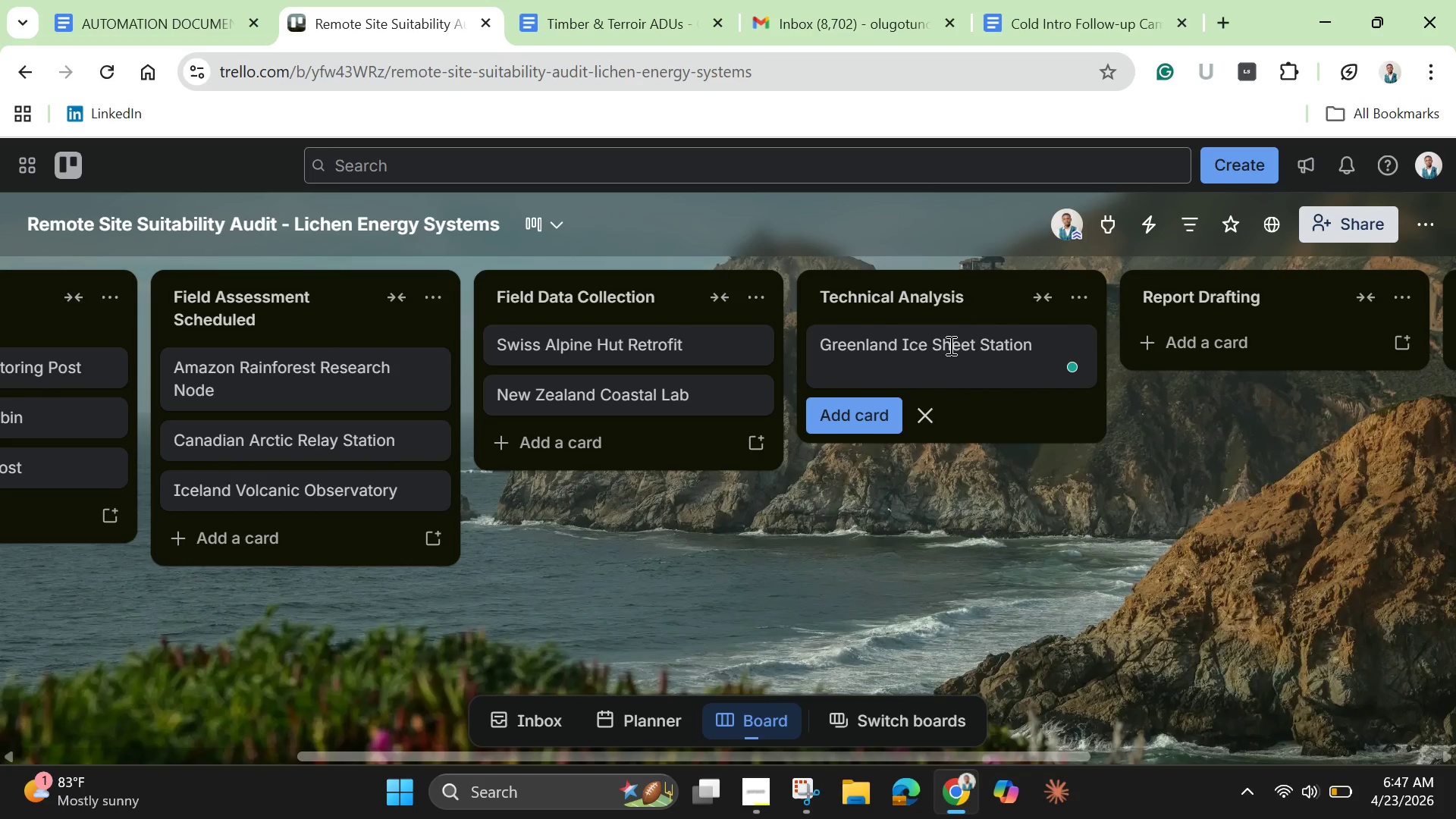 
key(Enter)
 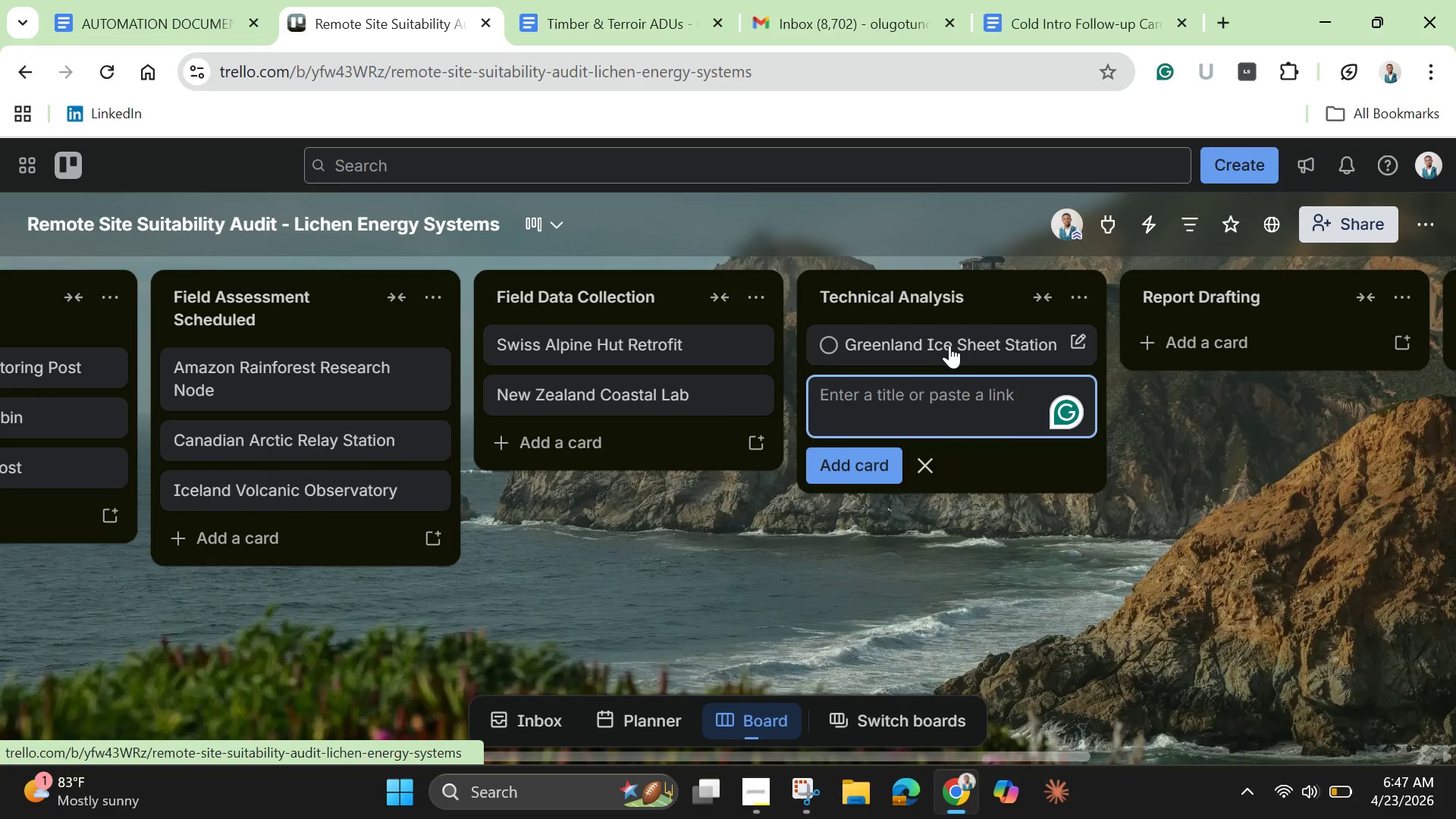 
type(Scottish Highlands Cabin)
 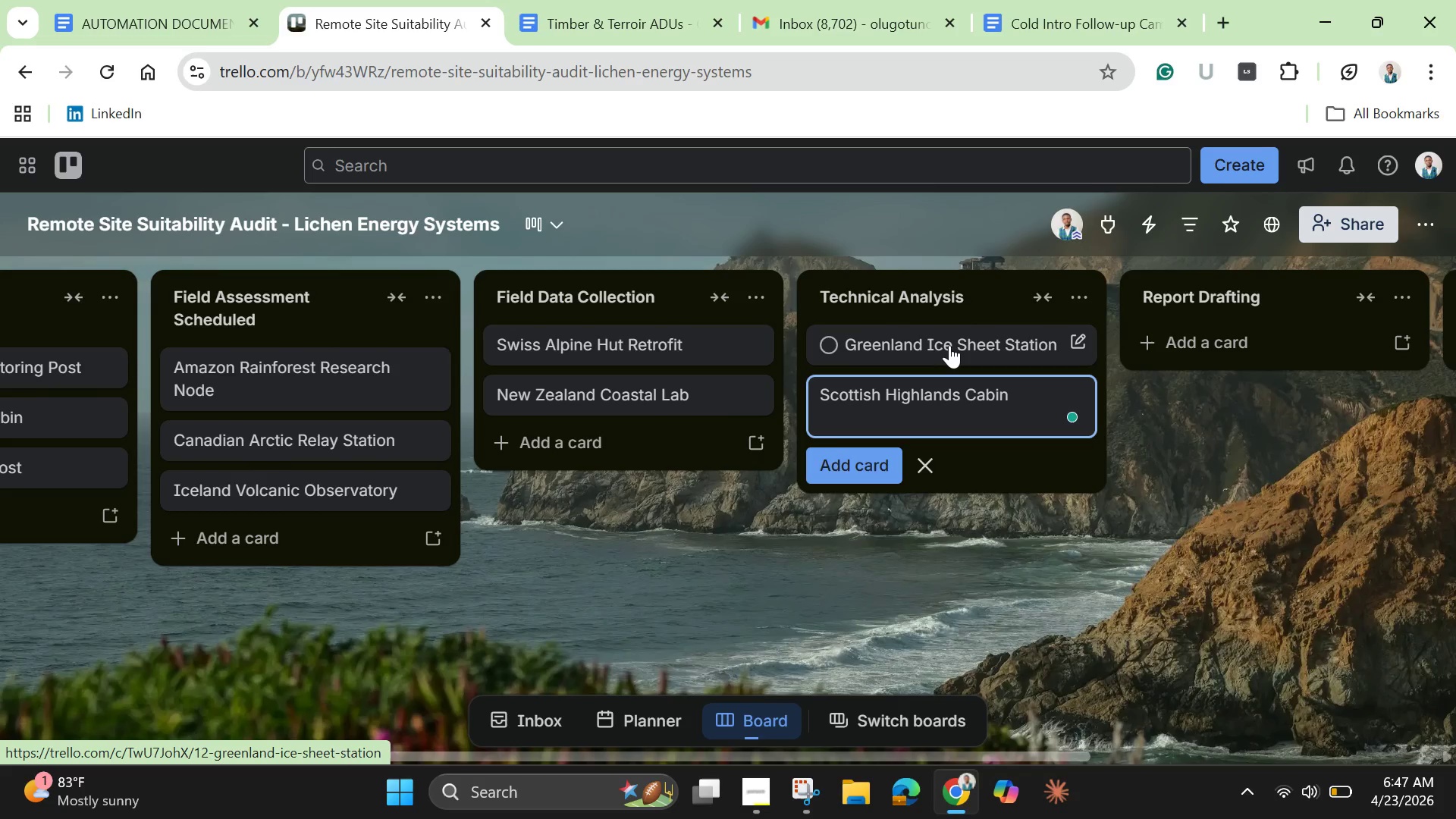 
key(Enter)
 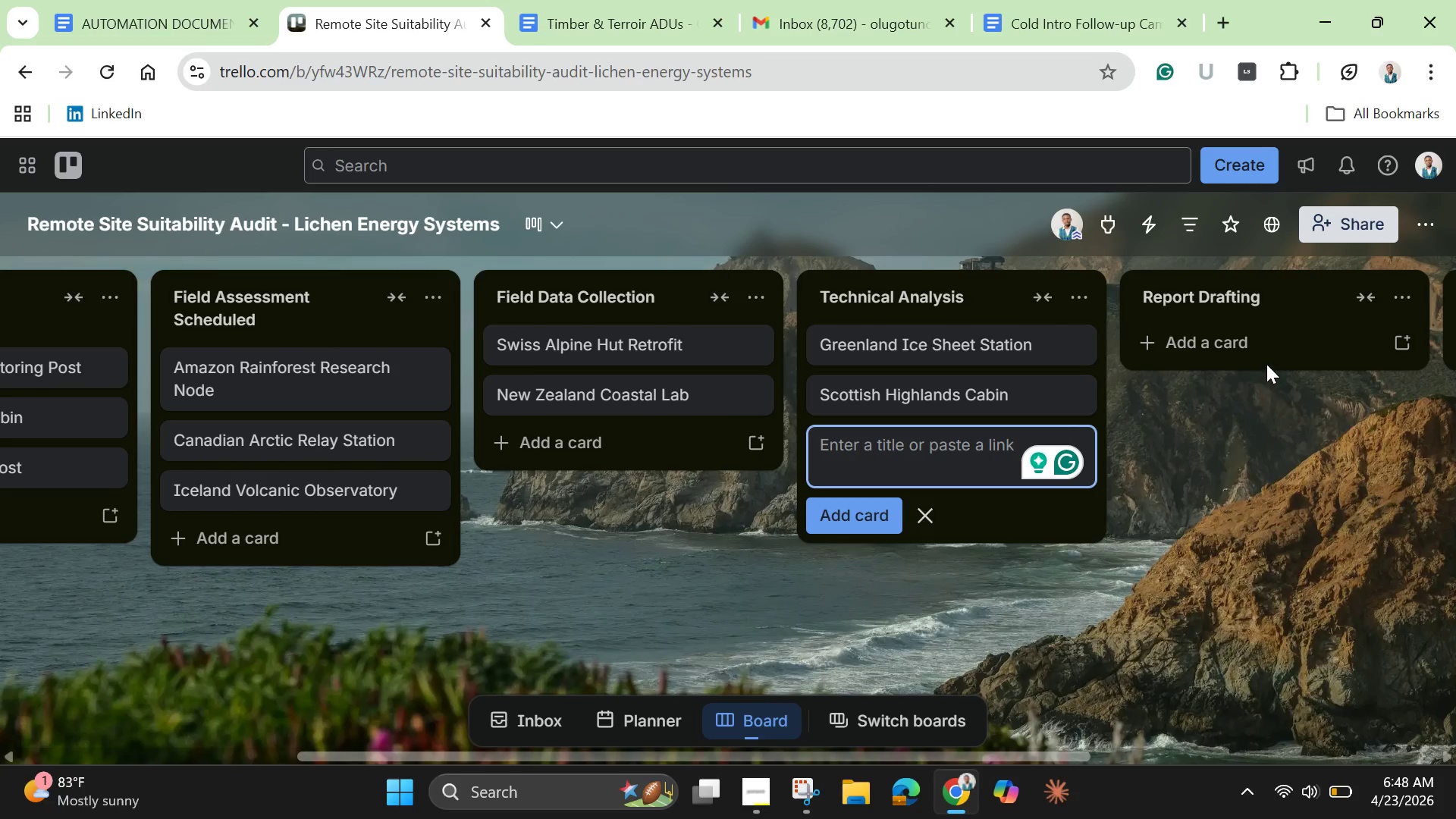 
wait(8.23)
 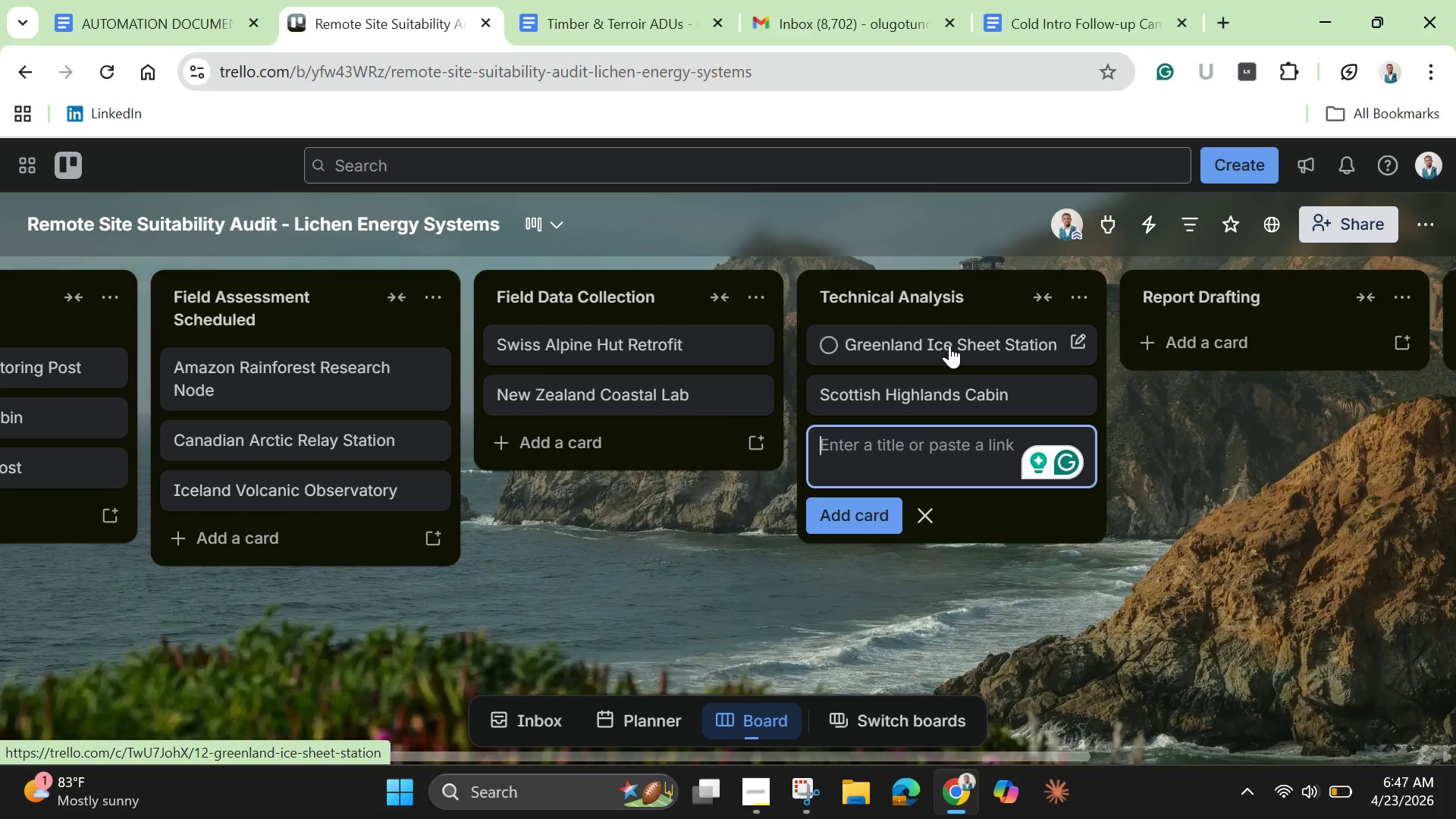 
type(Colorado Mountain Caboin)
key(Backspace)
key(Backspace)
key(Backspace)
type(in)
 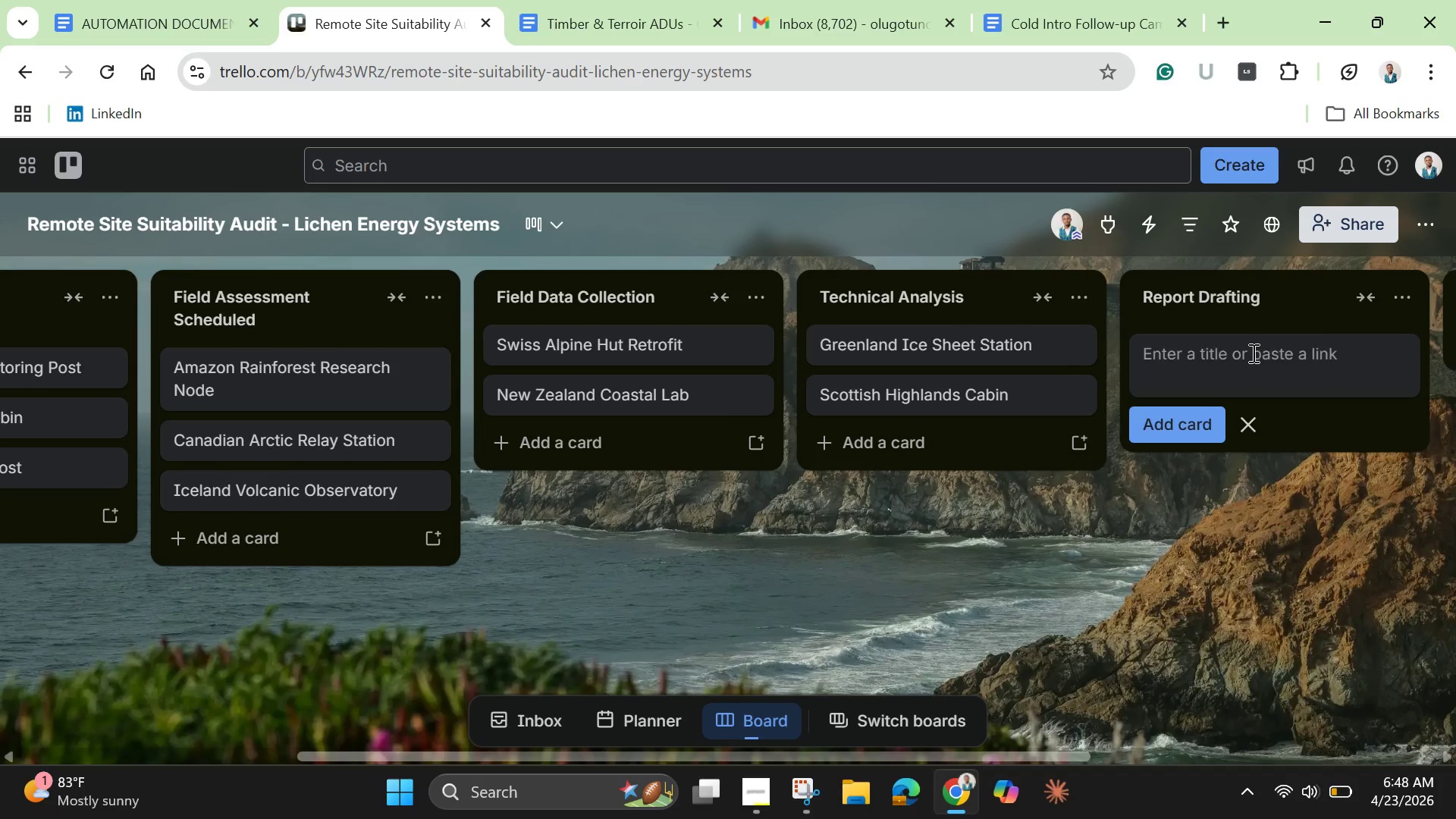 
 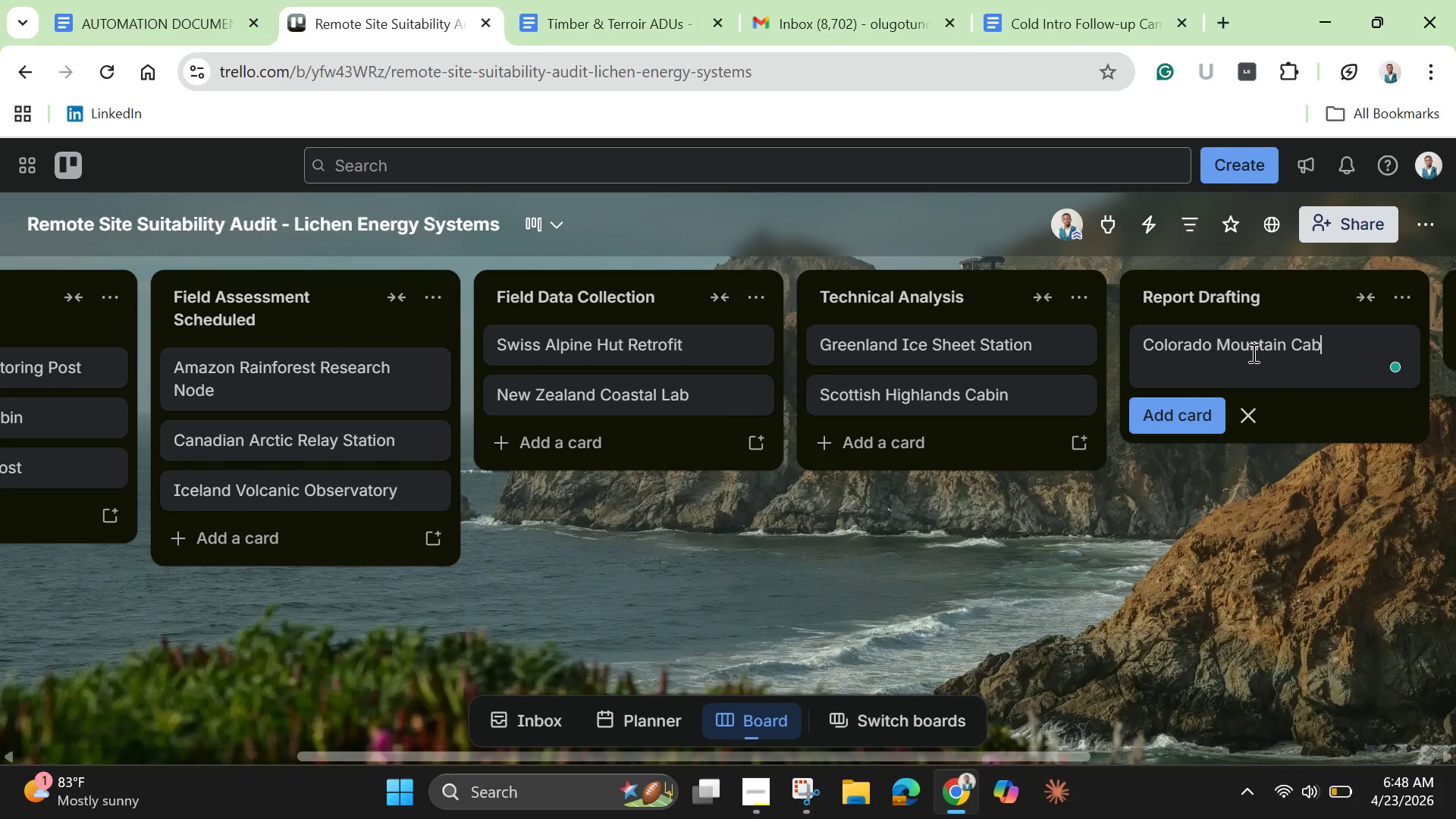 
key(Enter)
 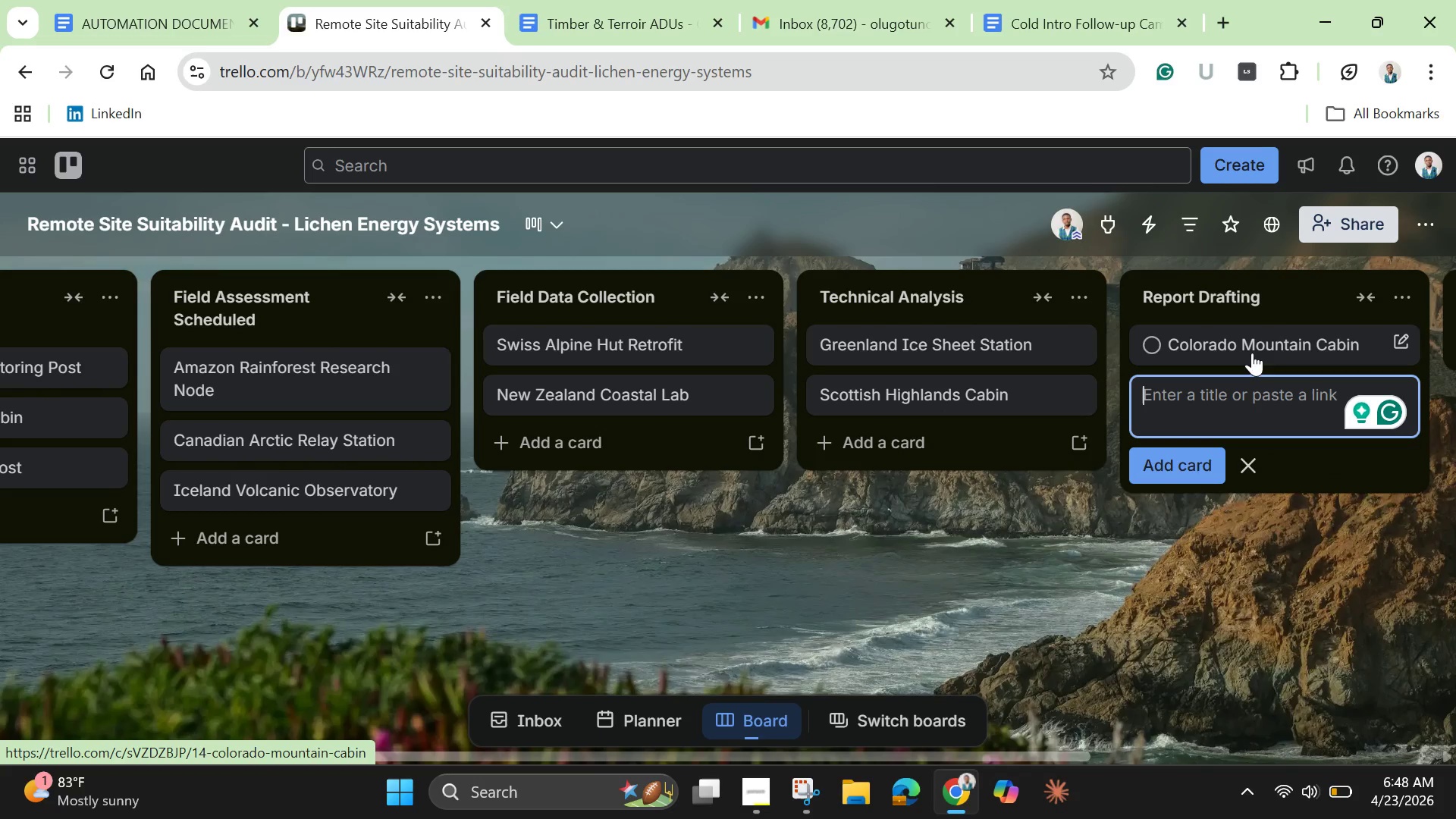 
wait(7.62)
 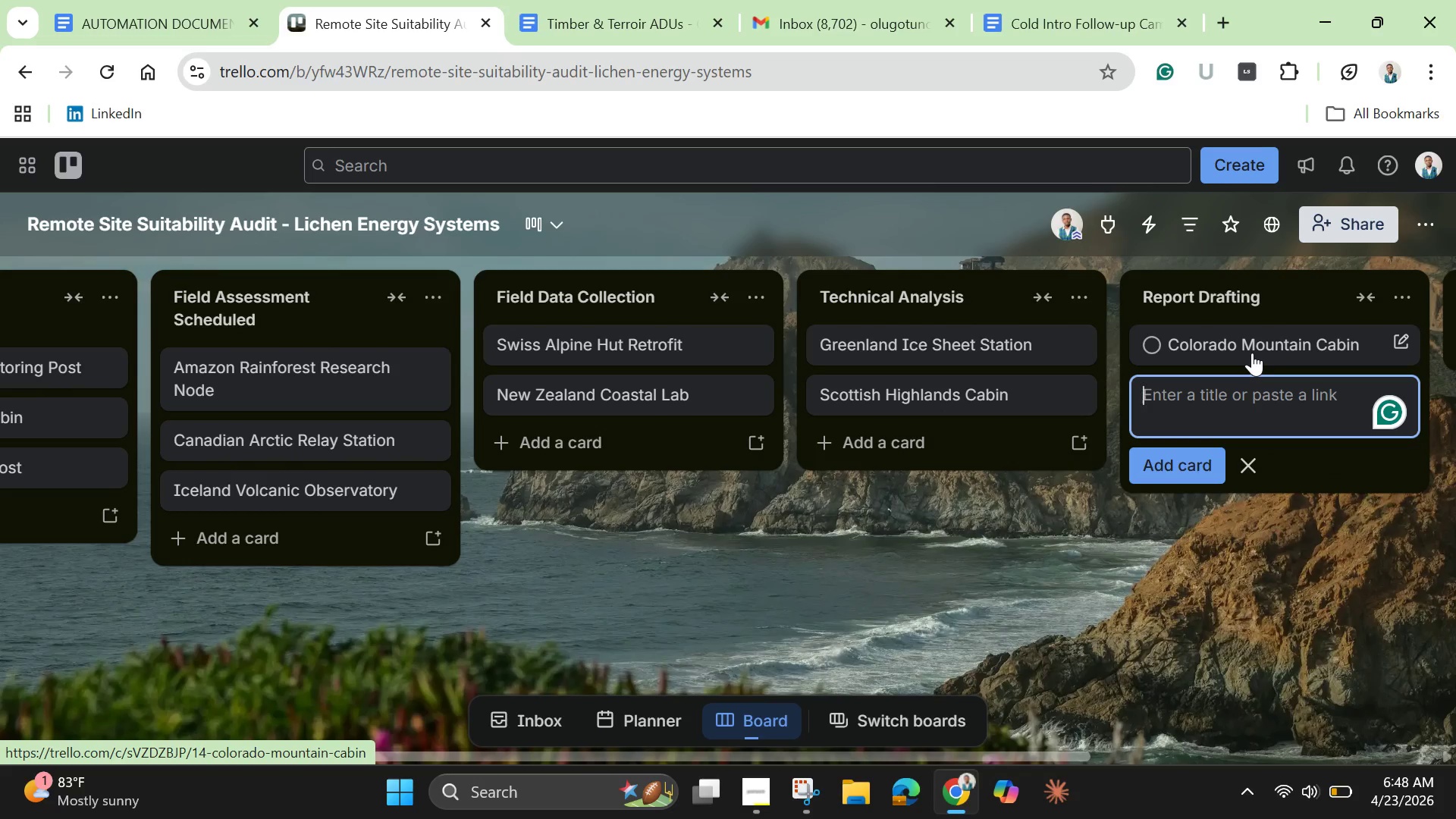 
left_click([633, 764])
 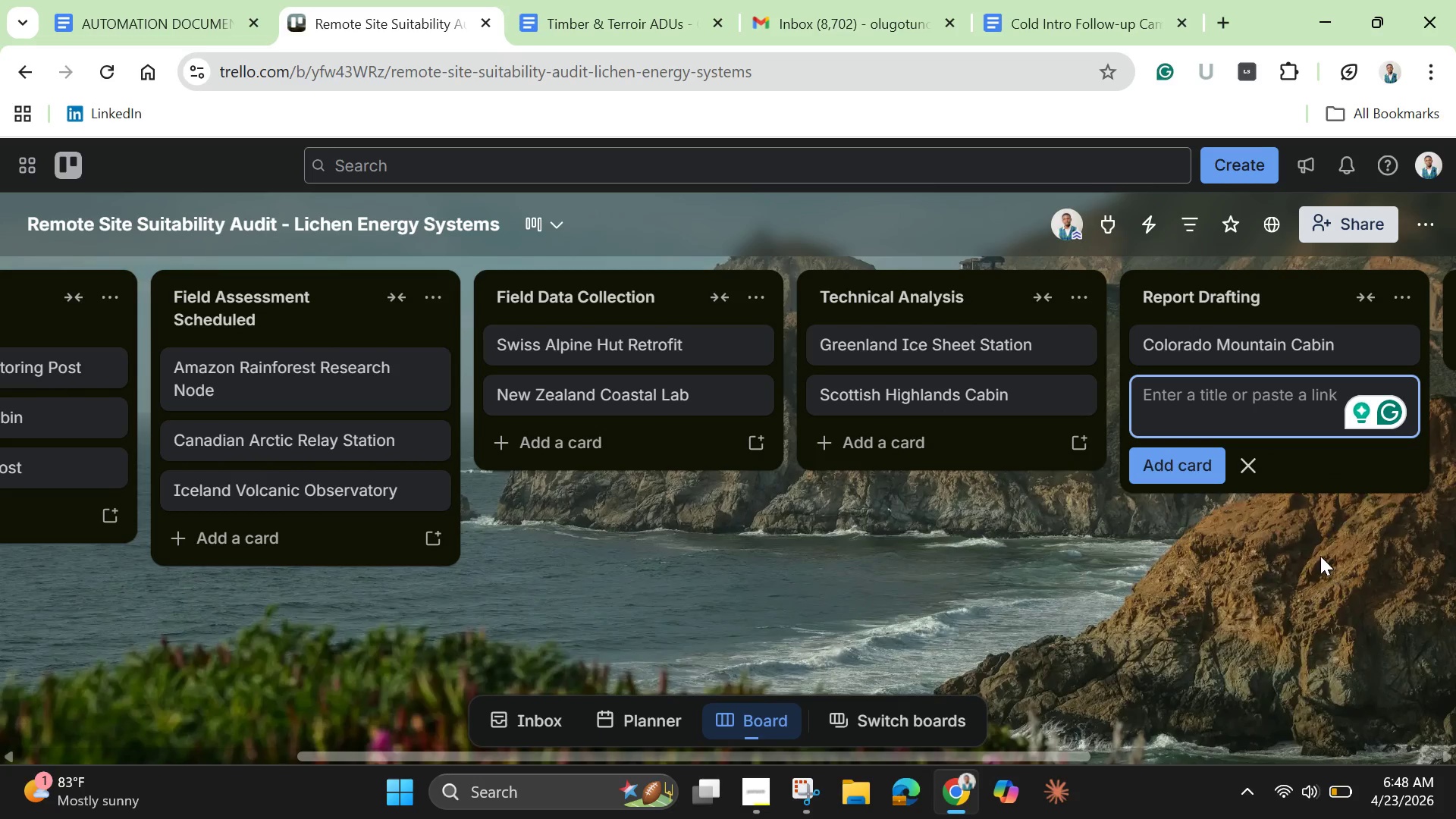 
left_click([1306, 543])
 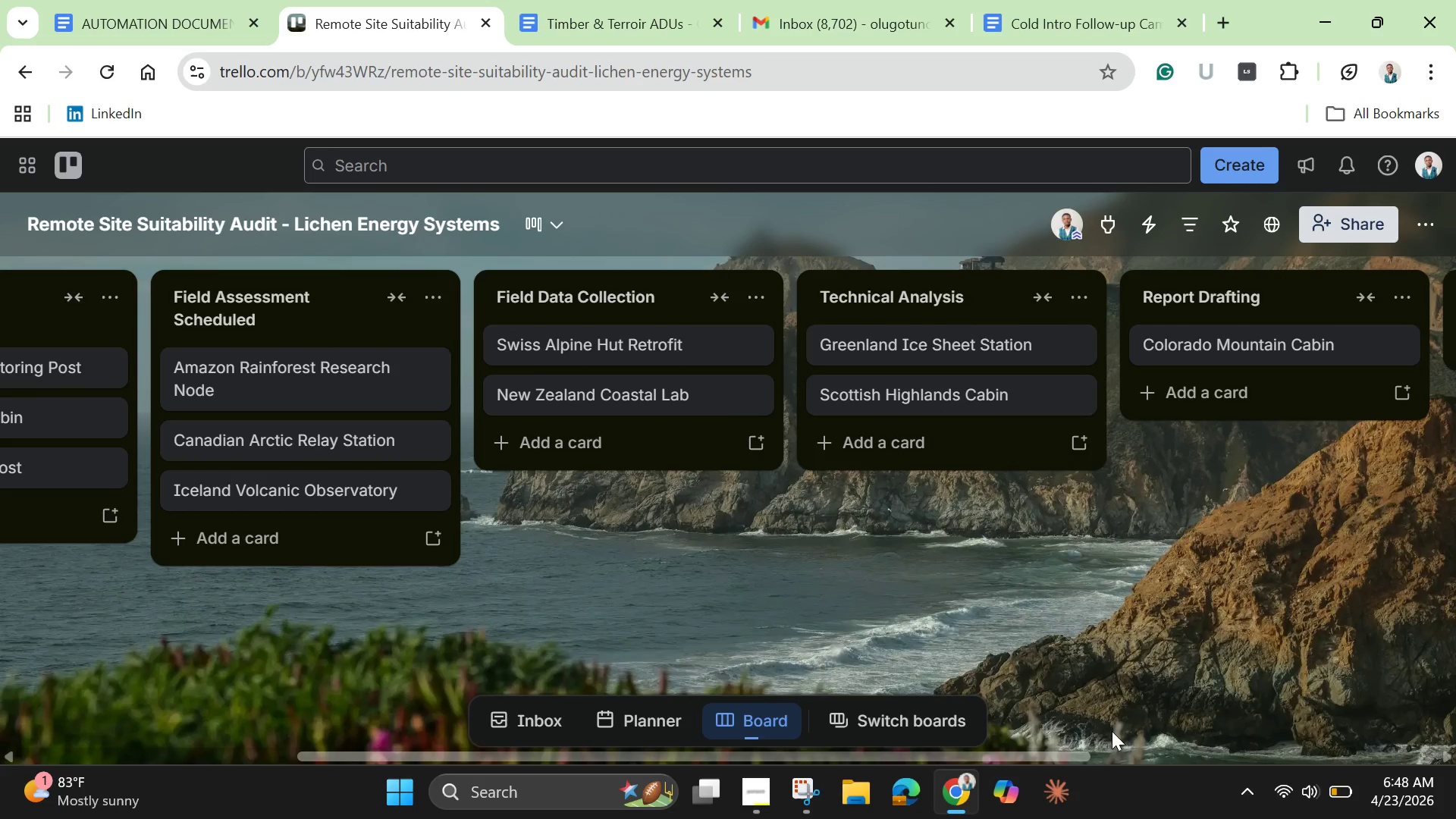 
left_click_drag(start_coordinate=[1027, 757], to_coordinate=[1332, 751])
 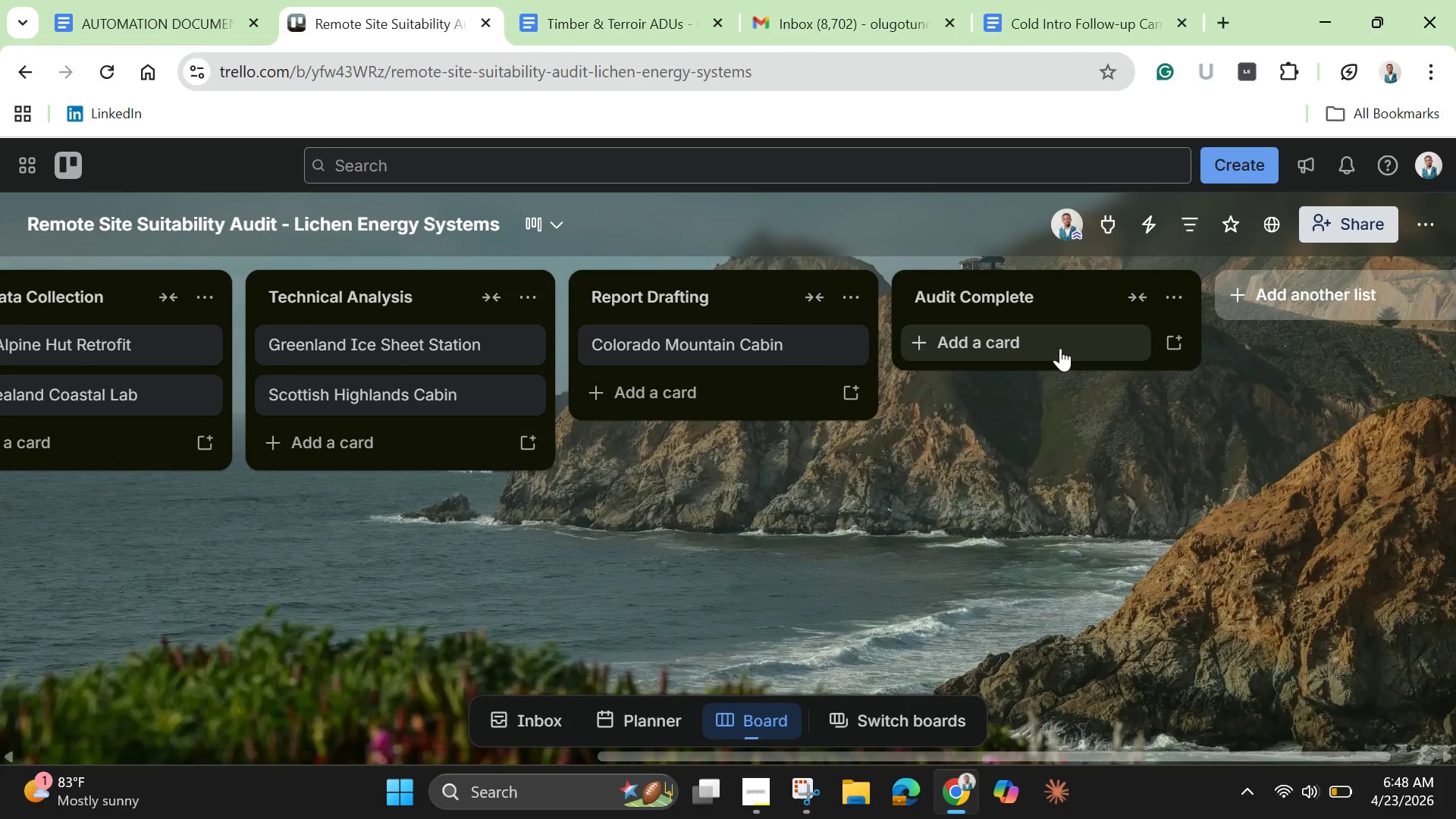 
left_click([1060, 347])
 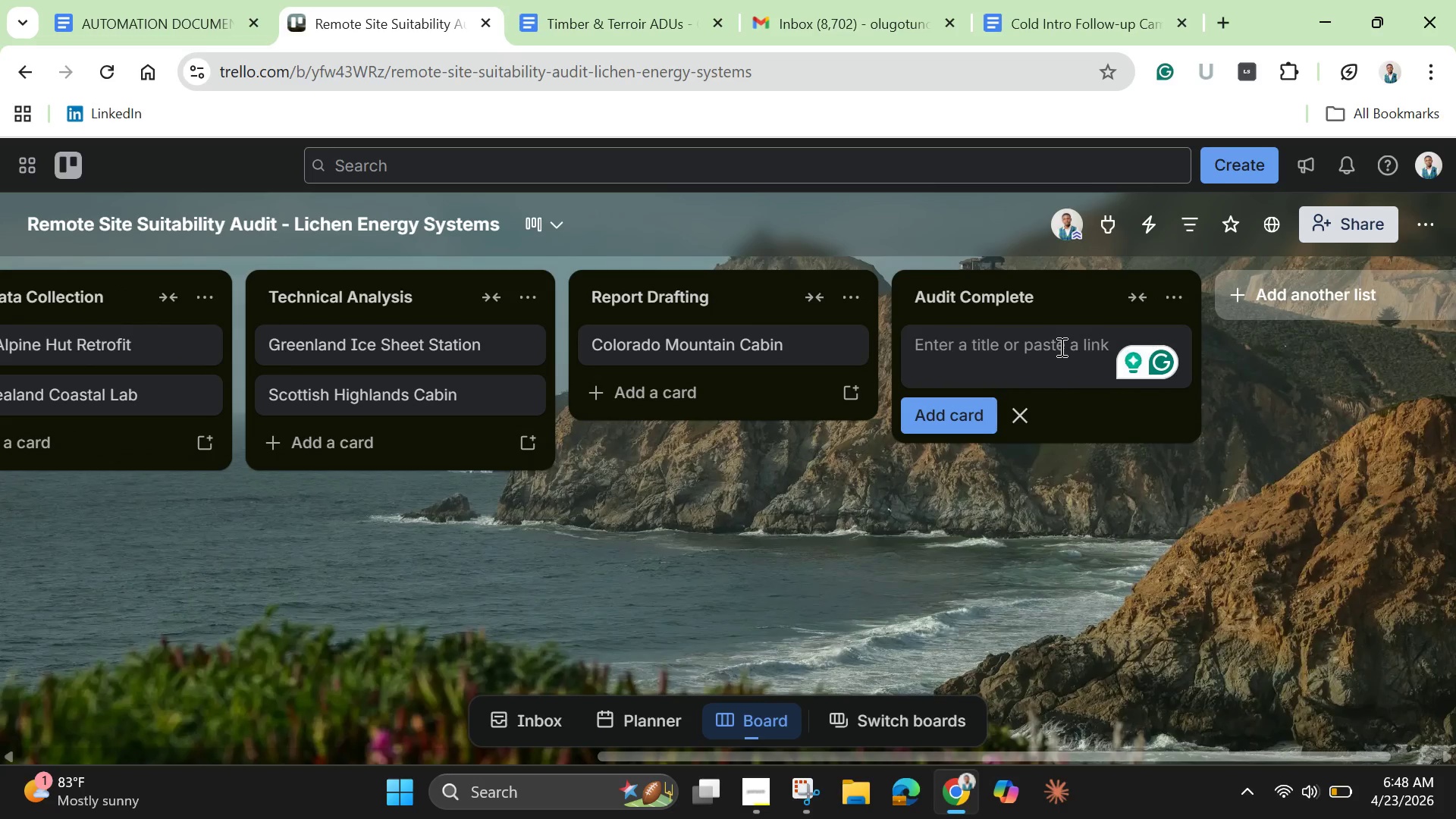 
type(Nevada Desert Solar Site)
 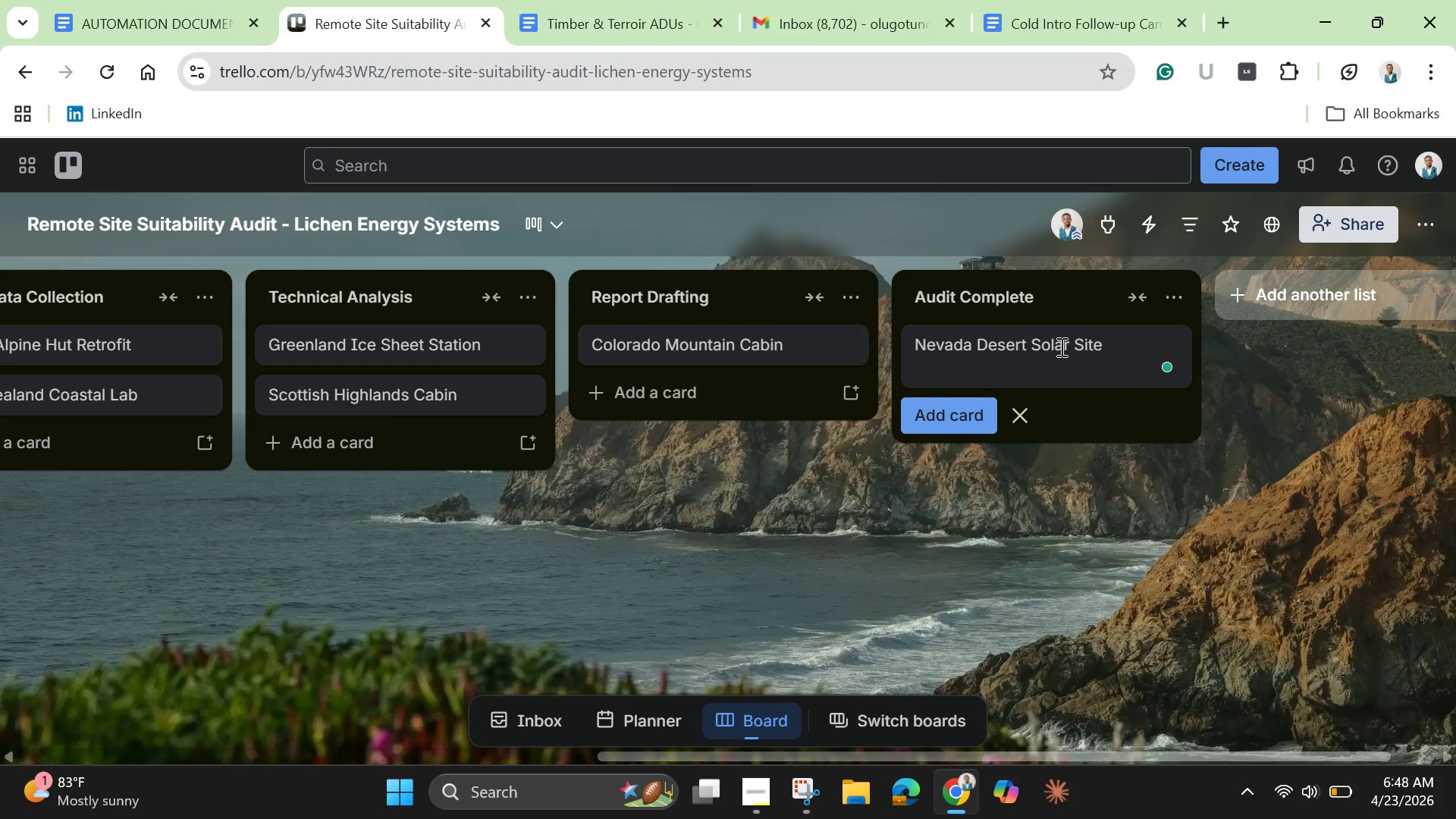 
key(Enter)
 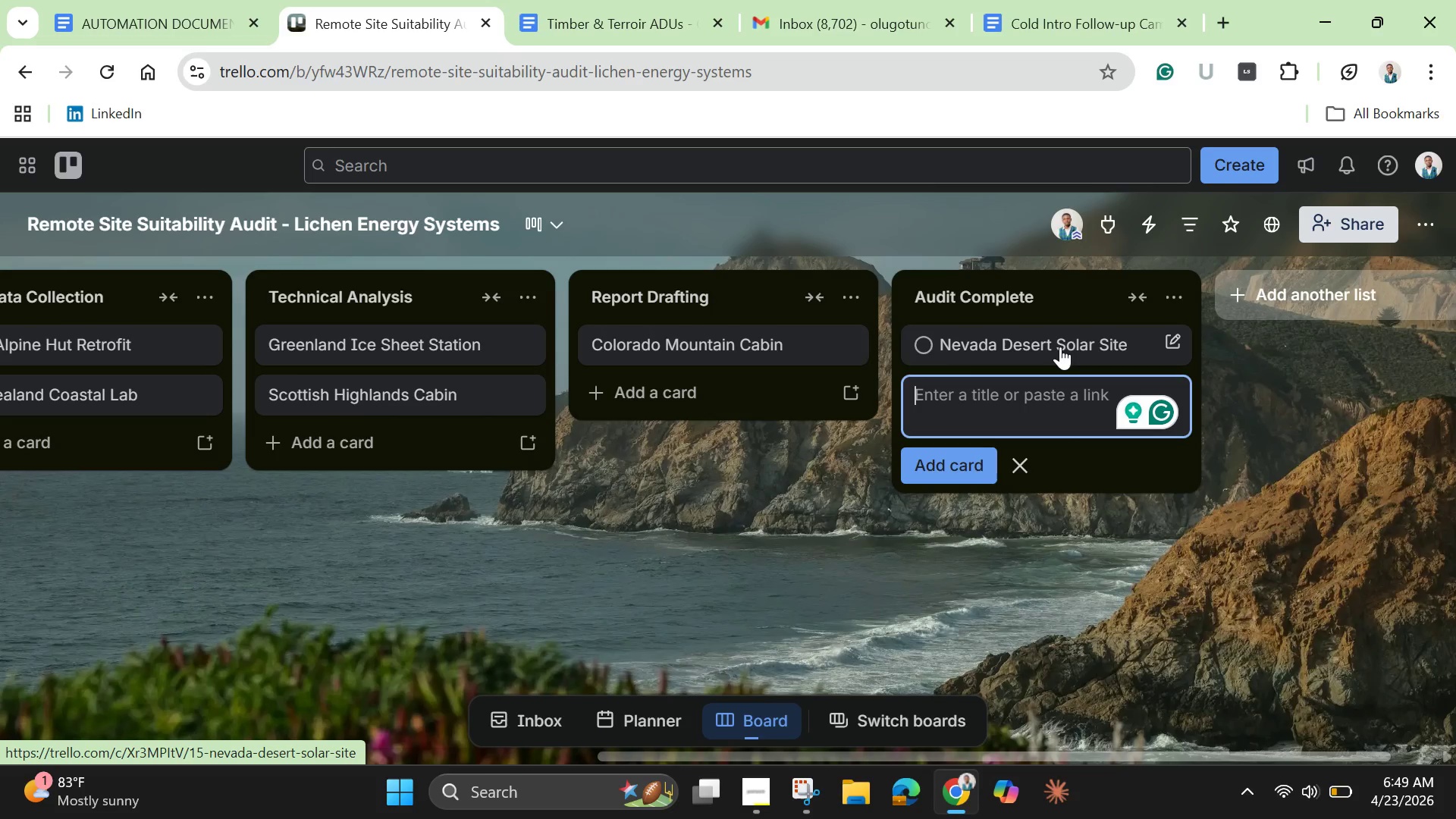 
wait(55.27)
 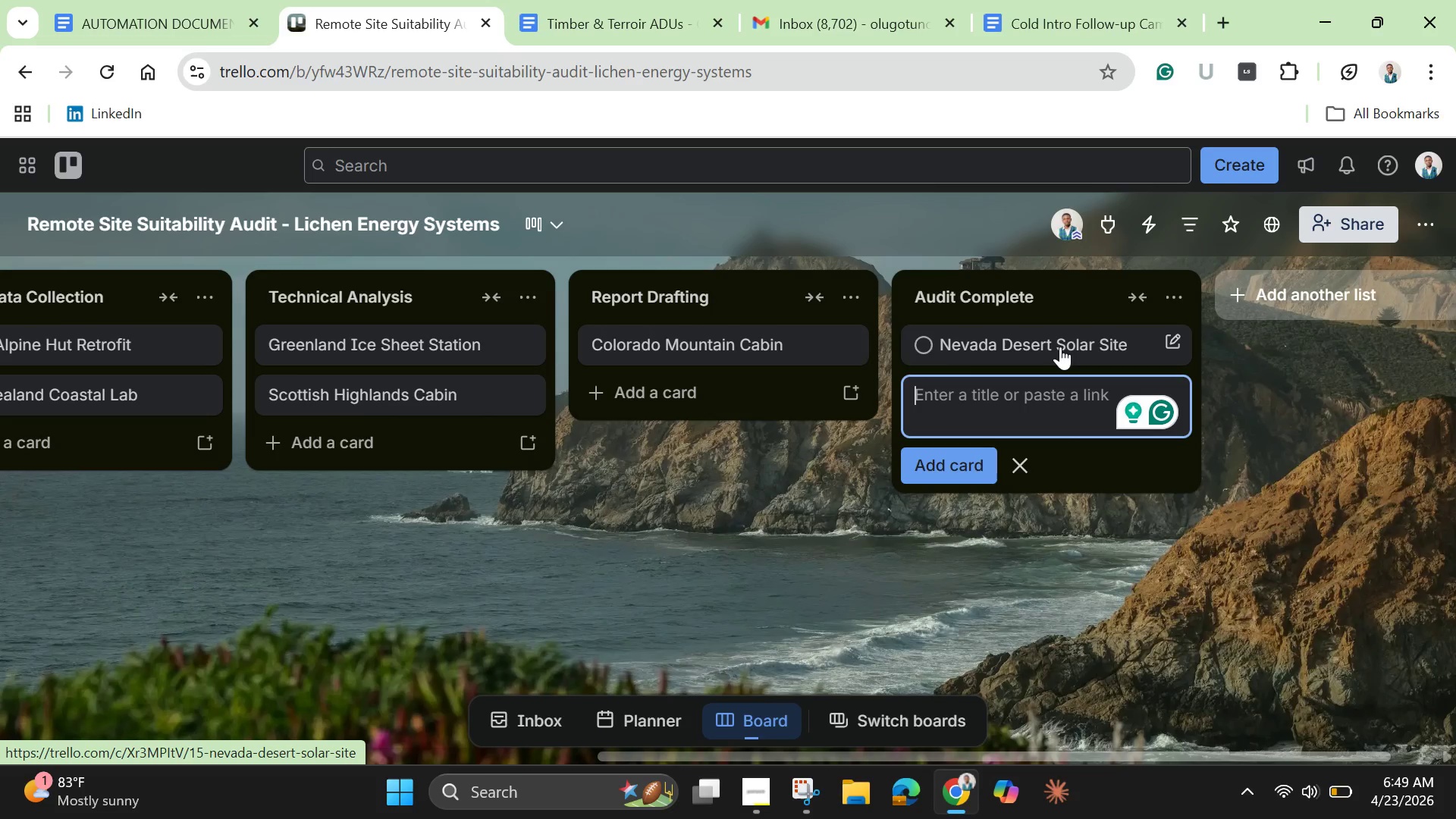 
left_click_drag(start_coordinate=[919, 756], to_coordinate=[750, 55])
 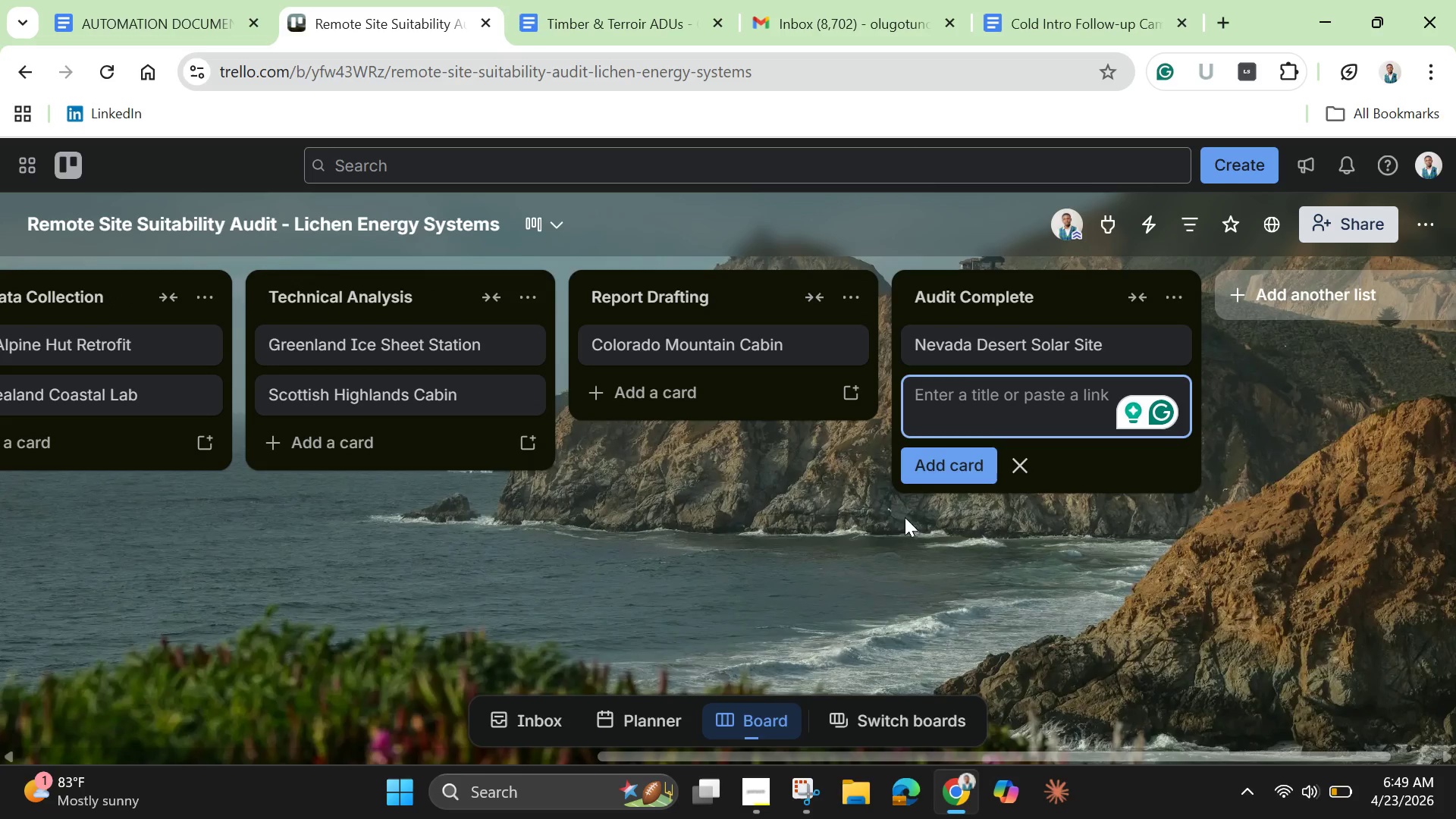 
left_click([787, 614])
 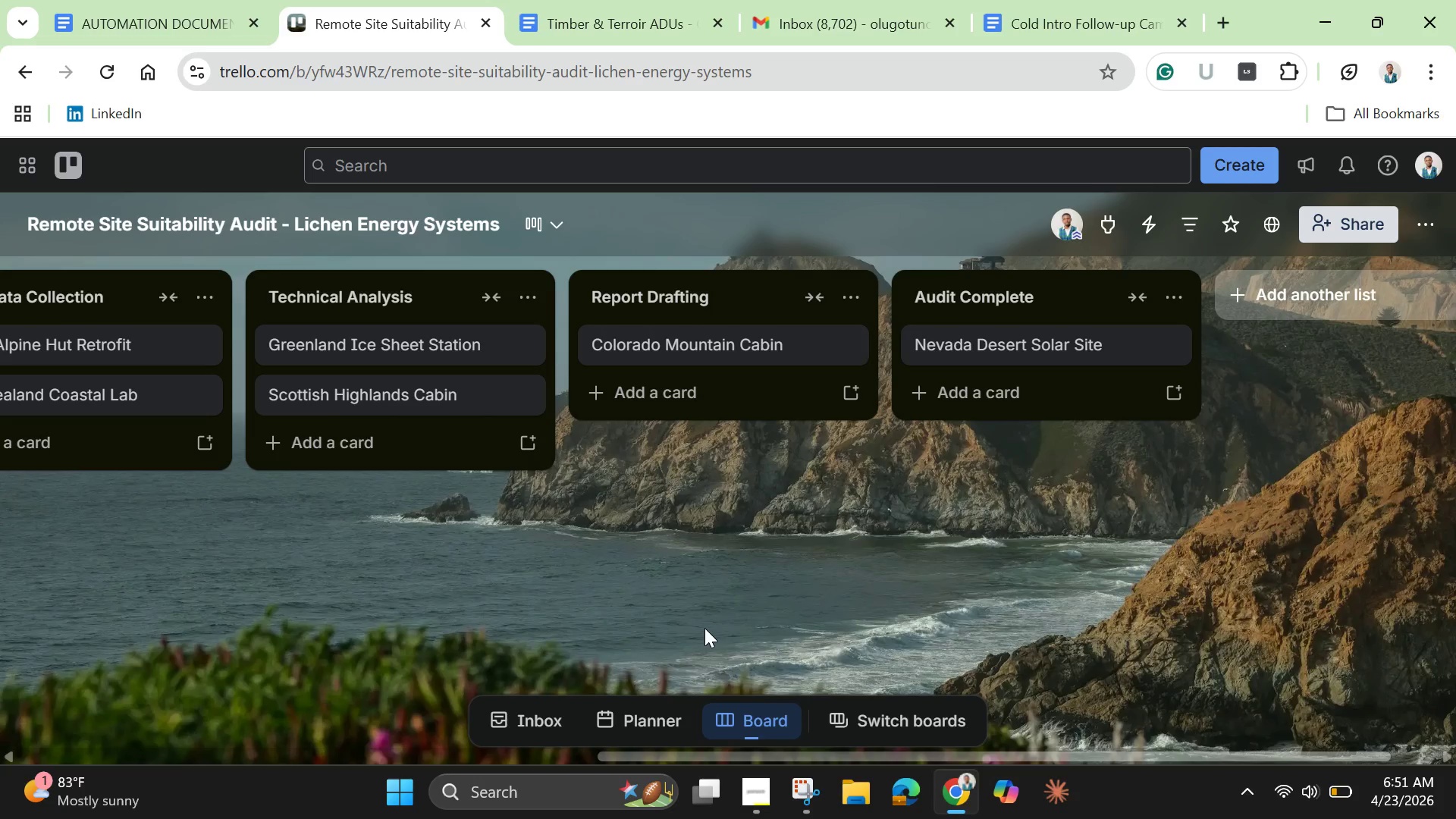 
wait(76.24)
 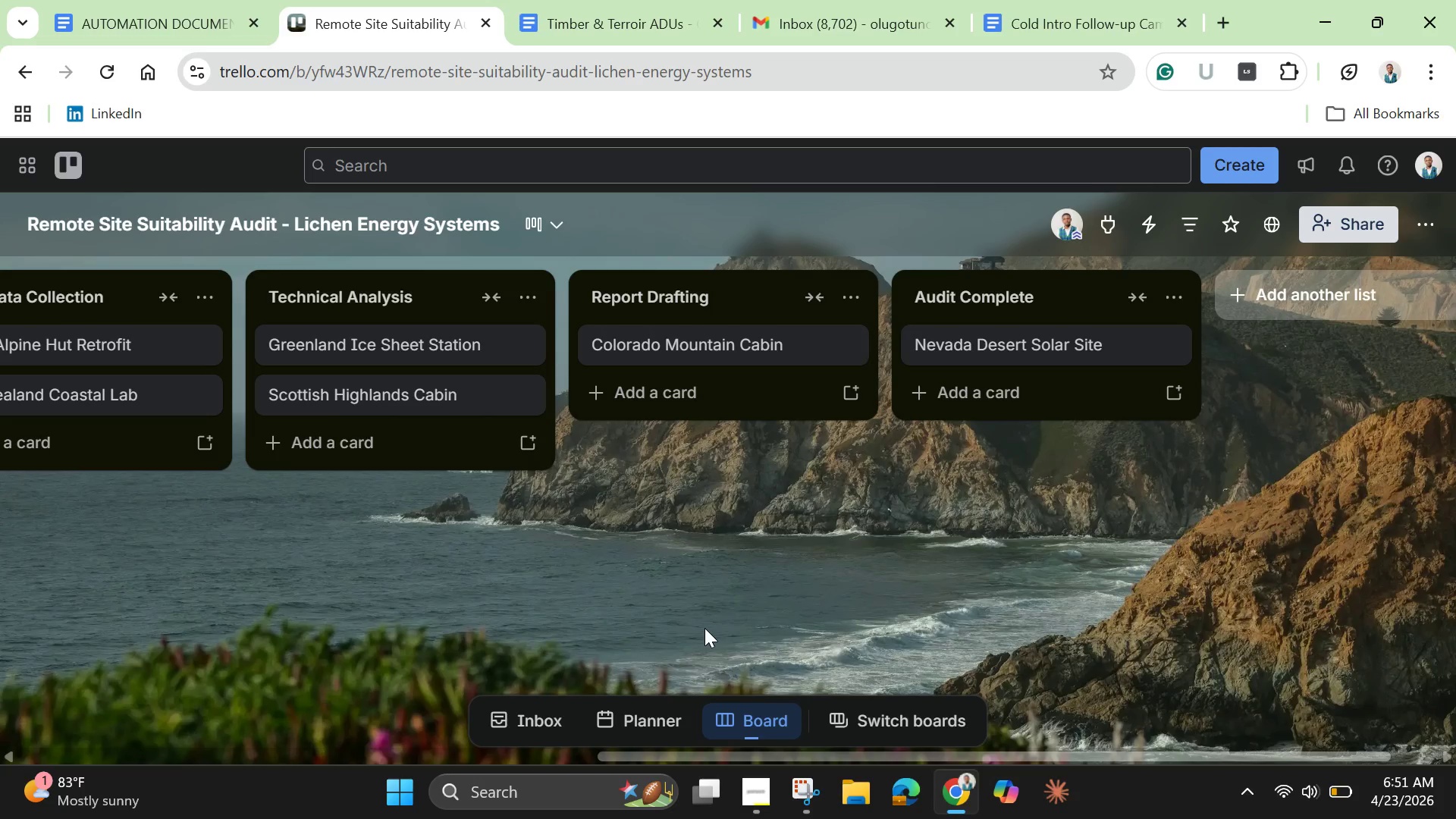 
left_click_drag(start_coordinate=[716, 761], to_coordinate=[0, 656])
 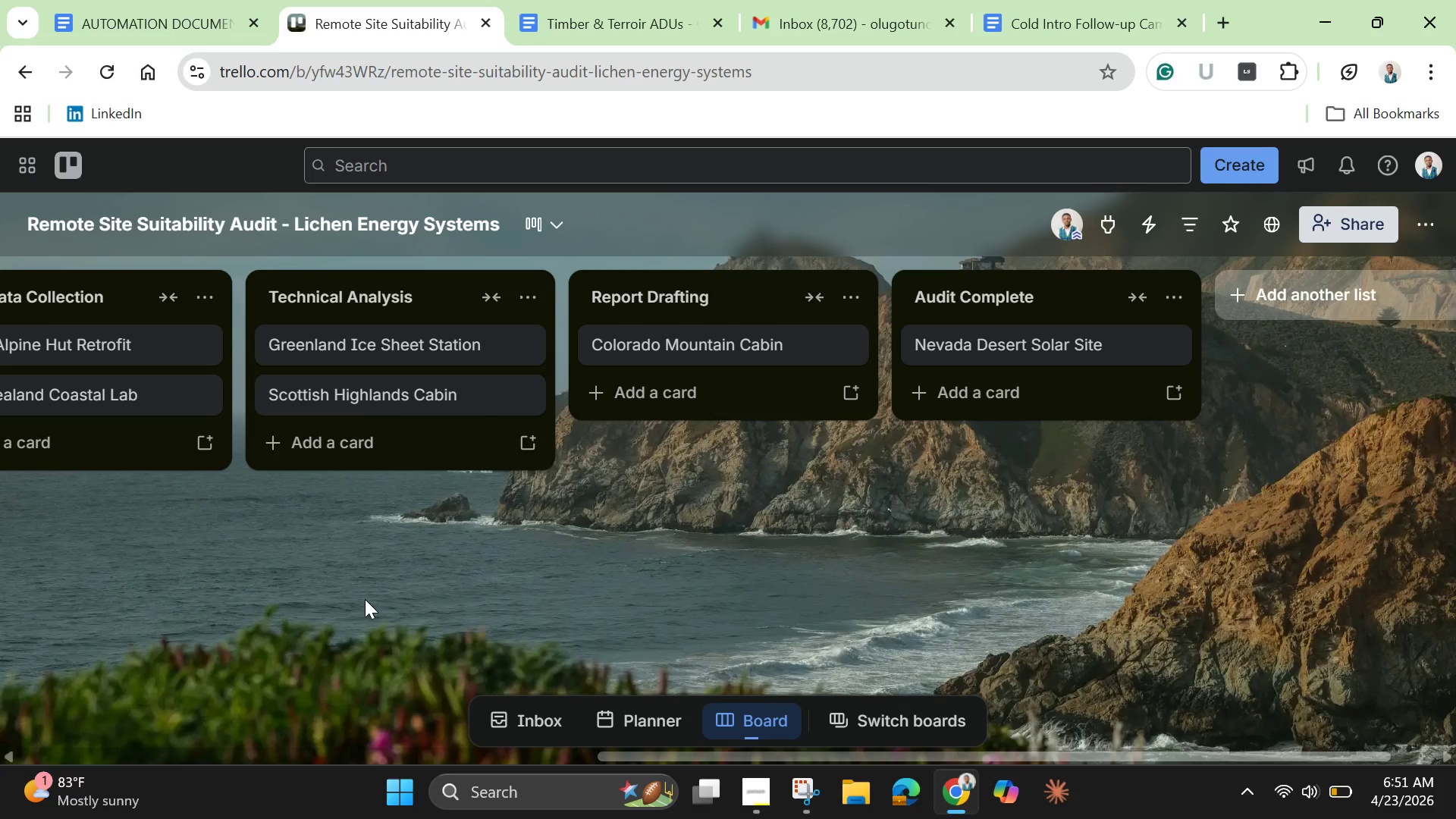 
left_click([365, 599])
 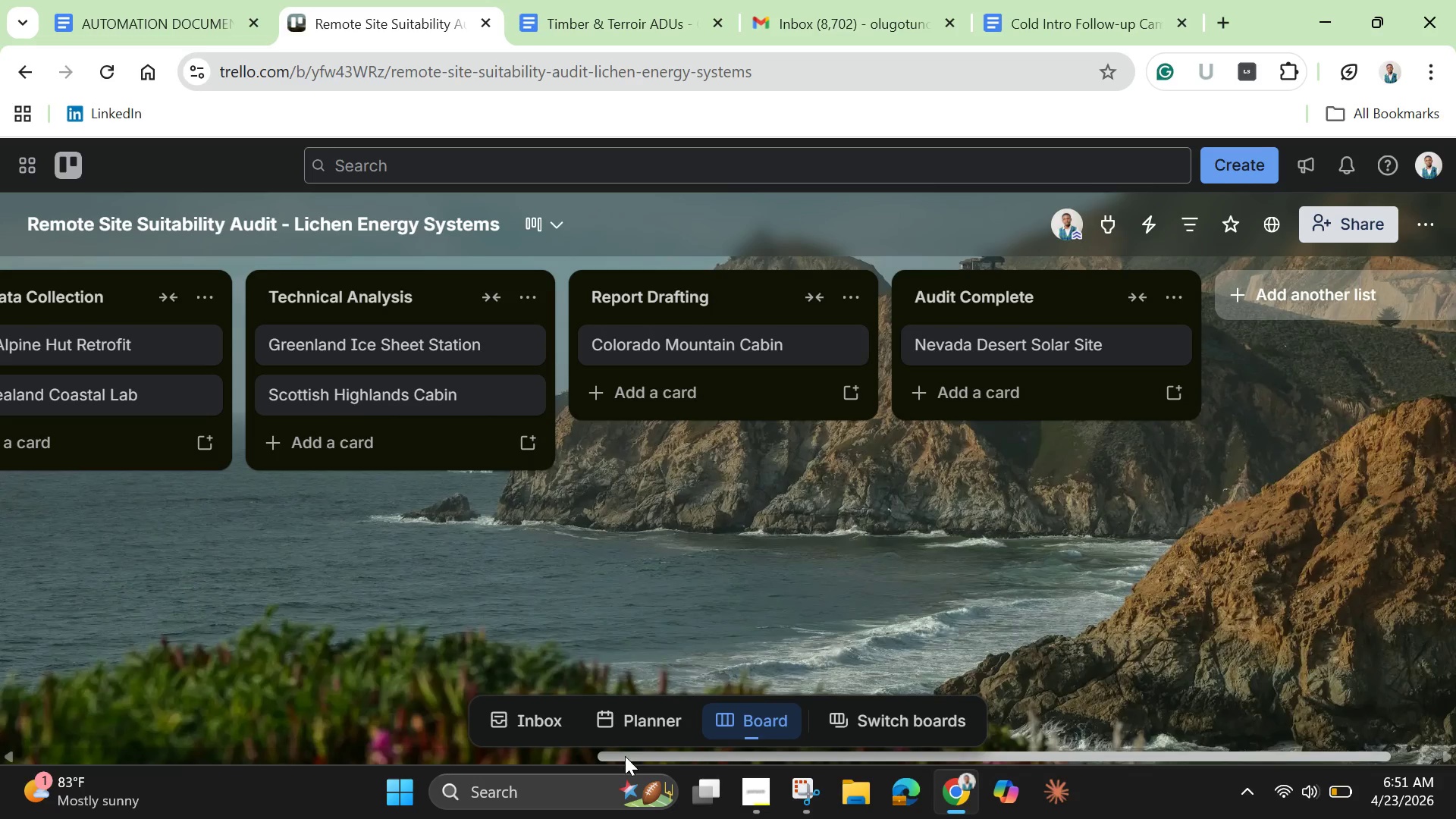 
left_click_drag(start_coordinate=[623, 756], to_coordinate=[0, 608])
 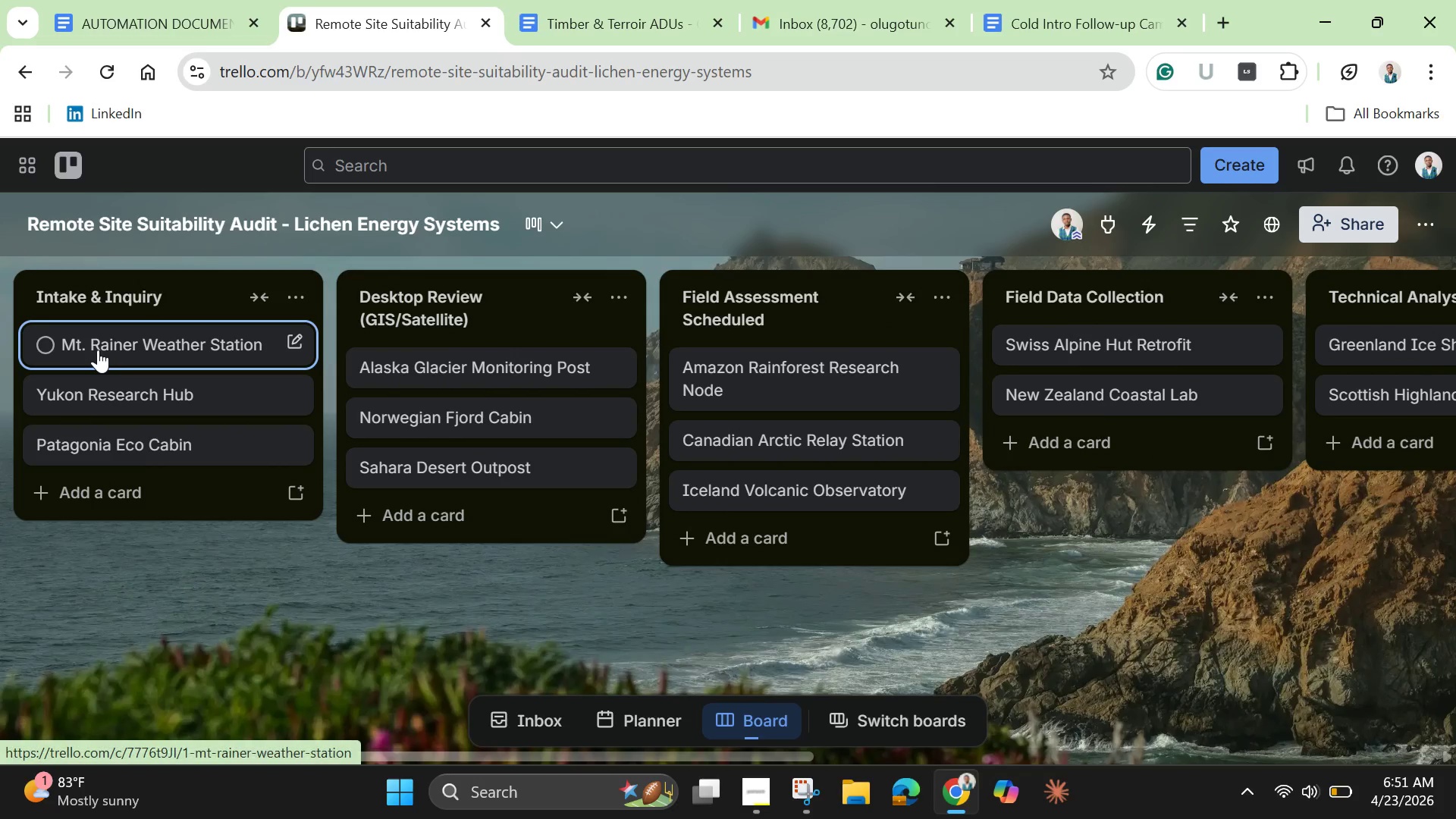 
left_click([98, 350])
 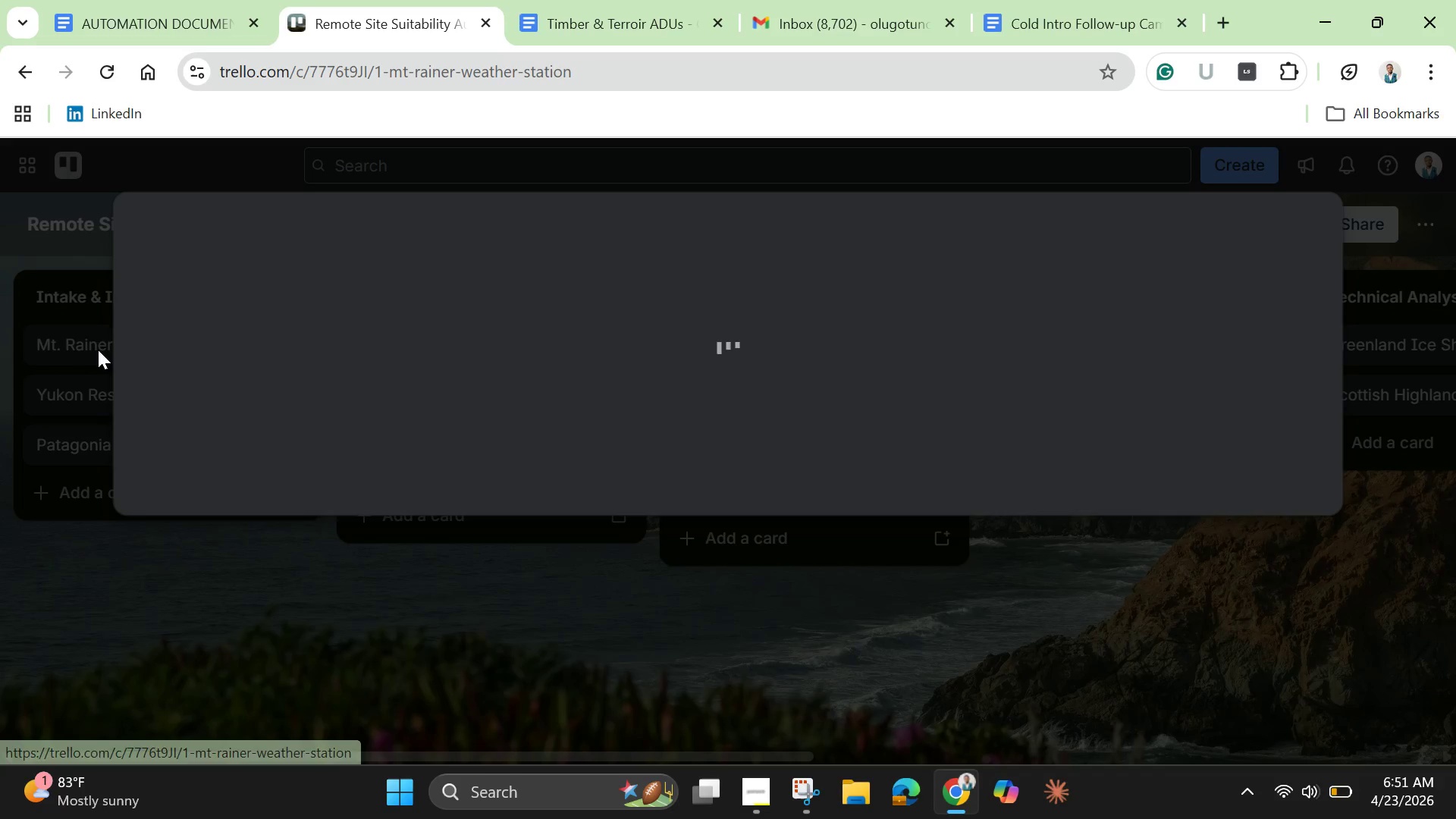 
mouse_move([114, 302])
 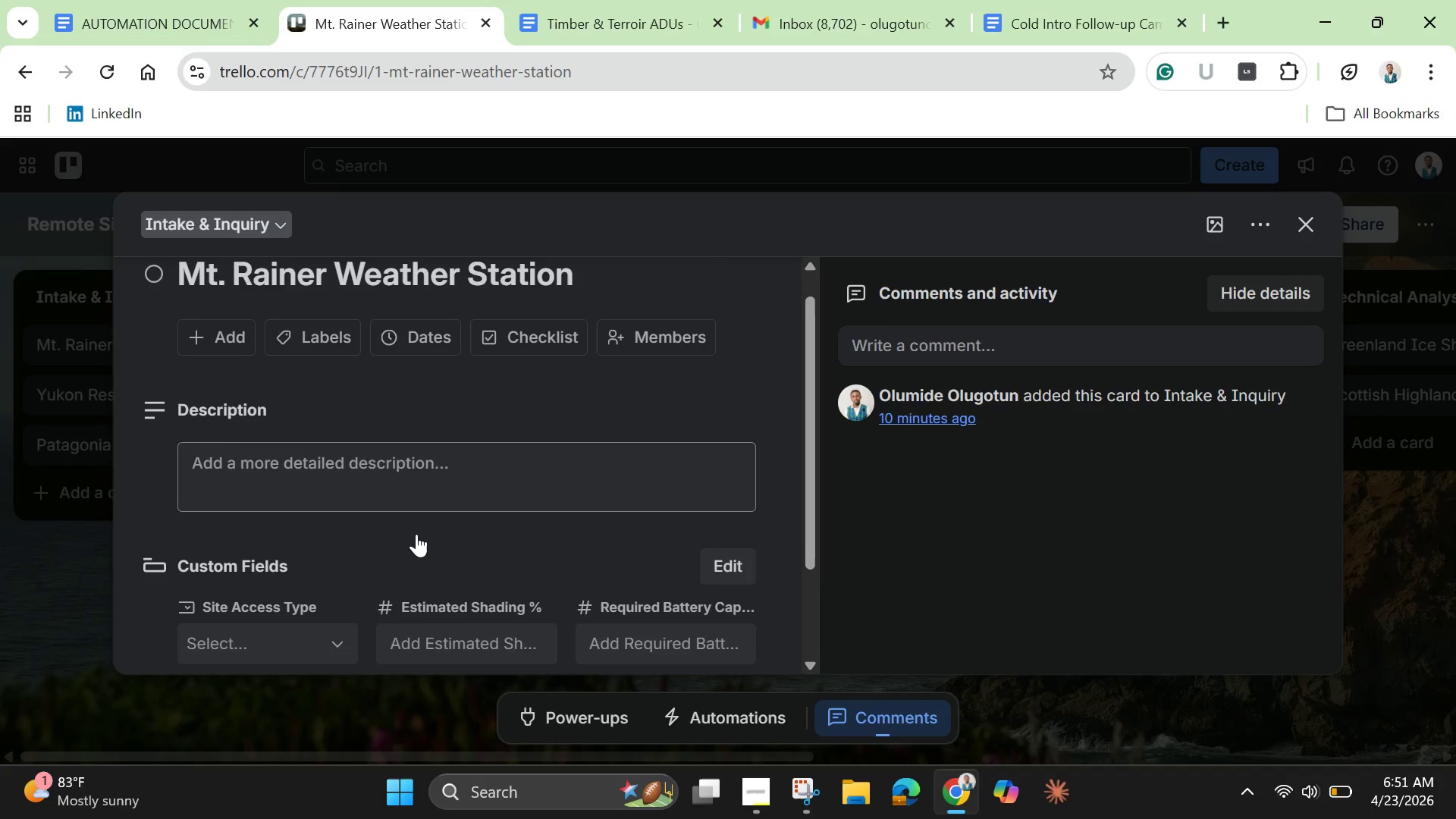 
scroll: coordinate [416, 534], scroll_direction: down, amount: 1.0
 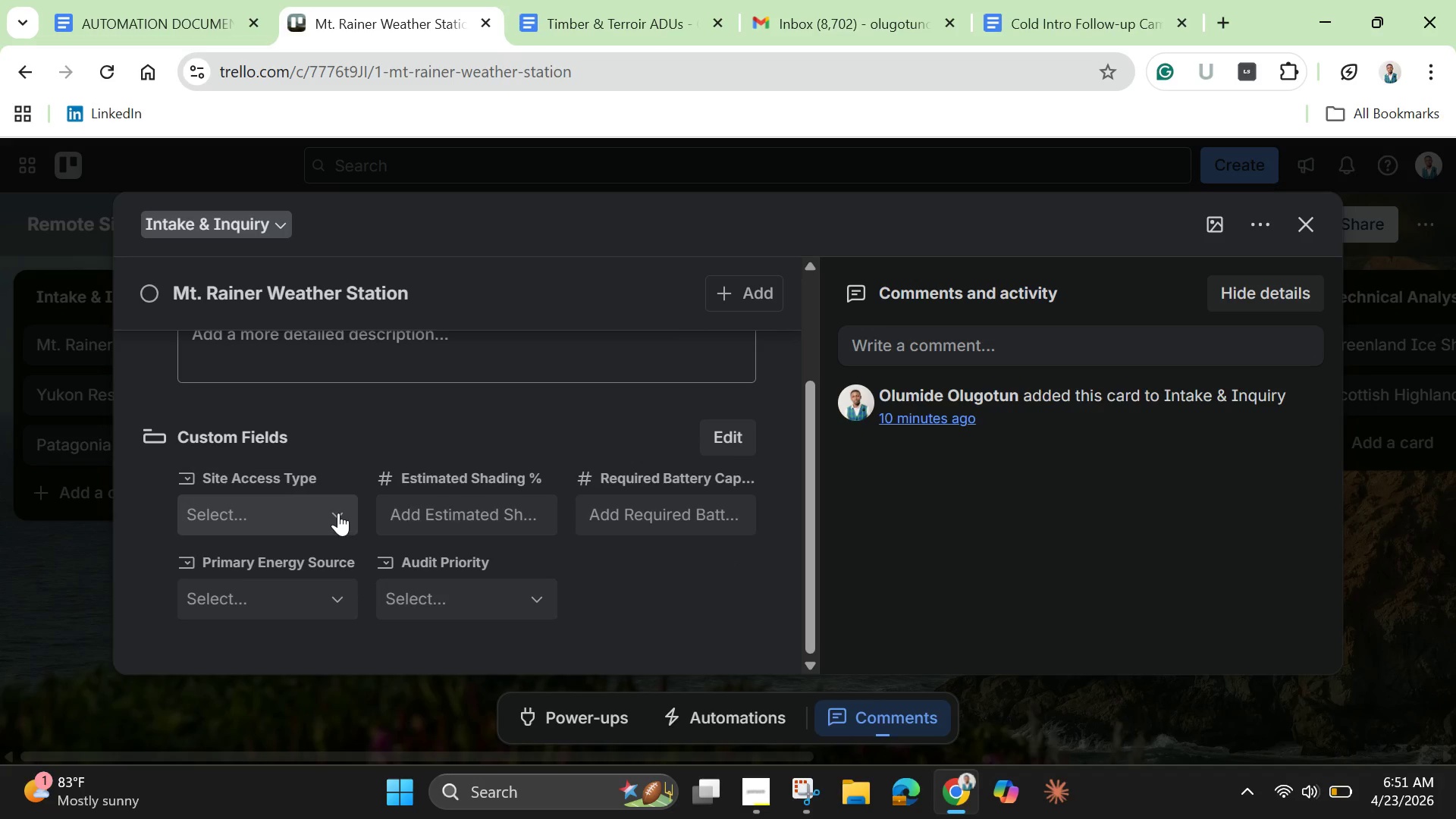 
left_click([338, 513])
 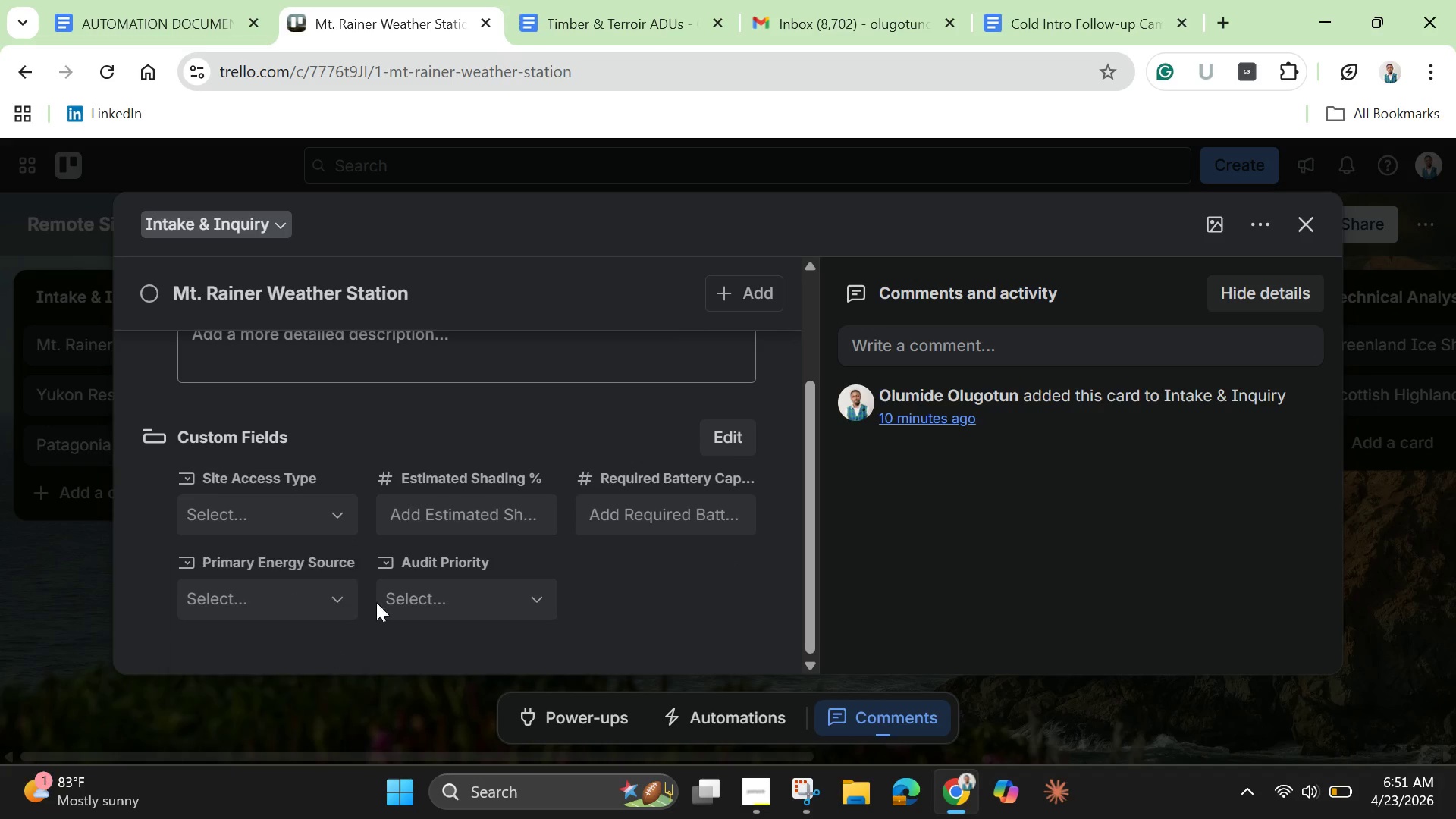 
left_click([456, 523])
 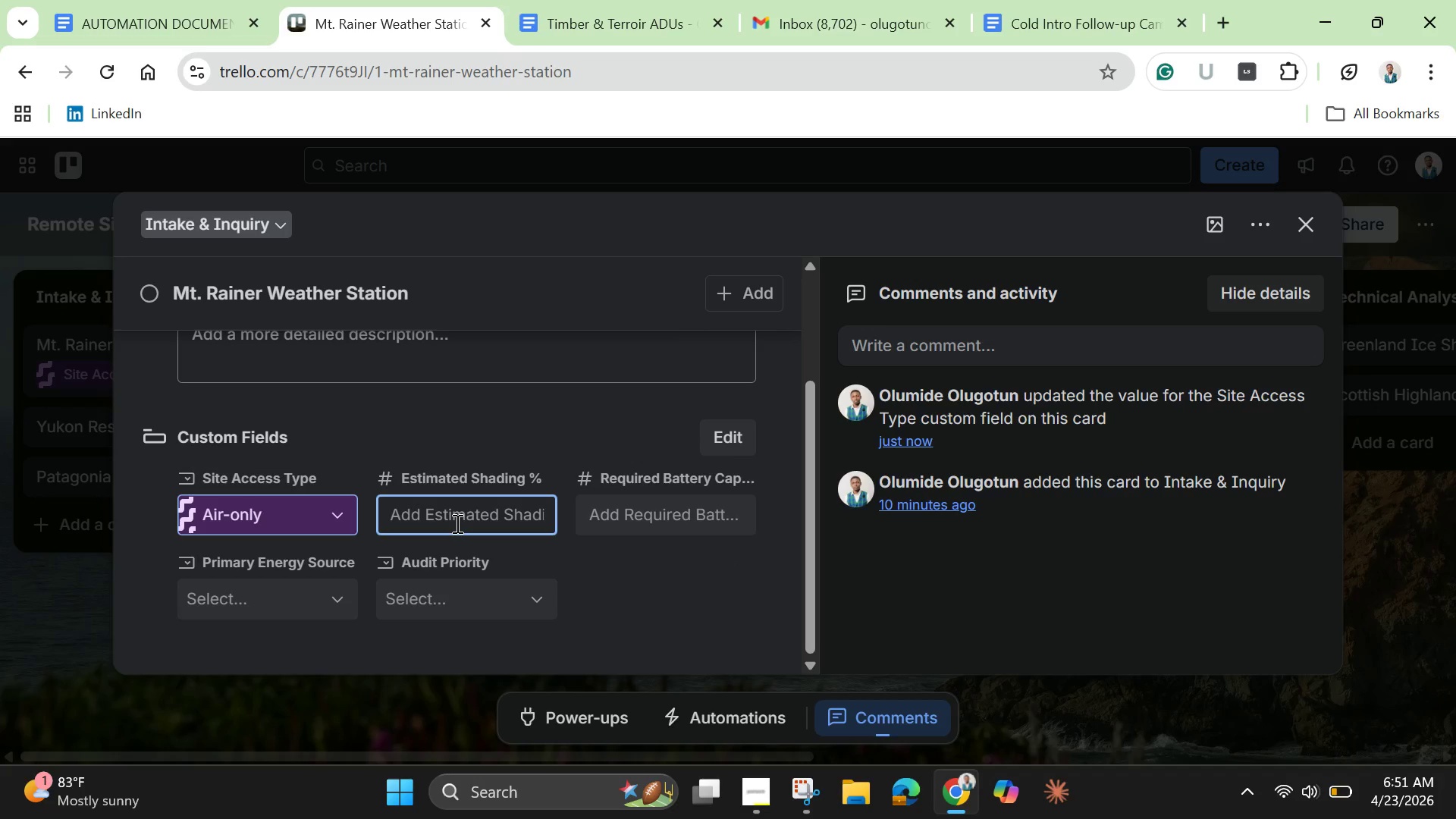 
type(25)
 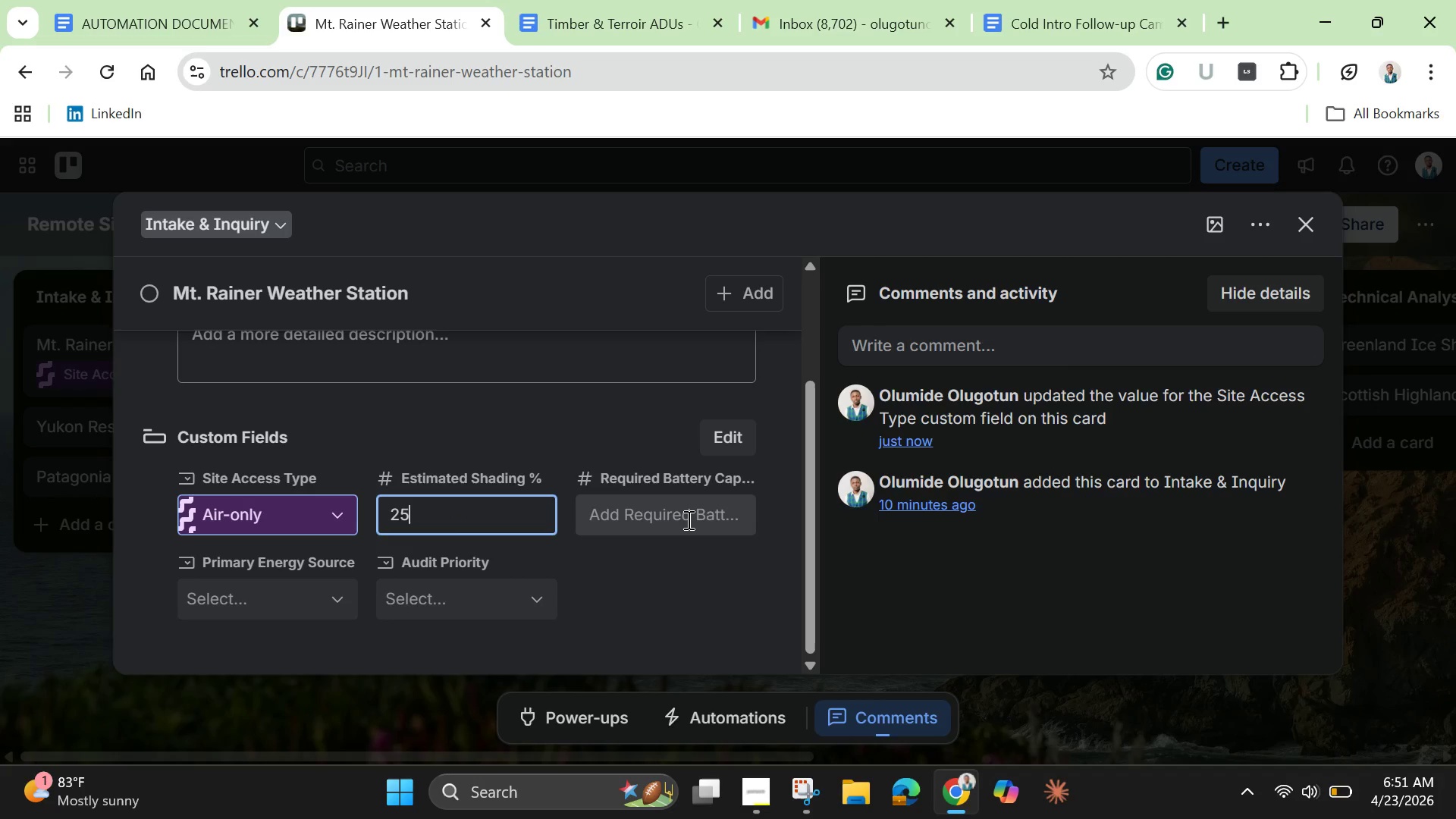 
left_click([687, 519])
 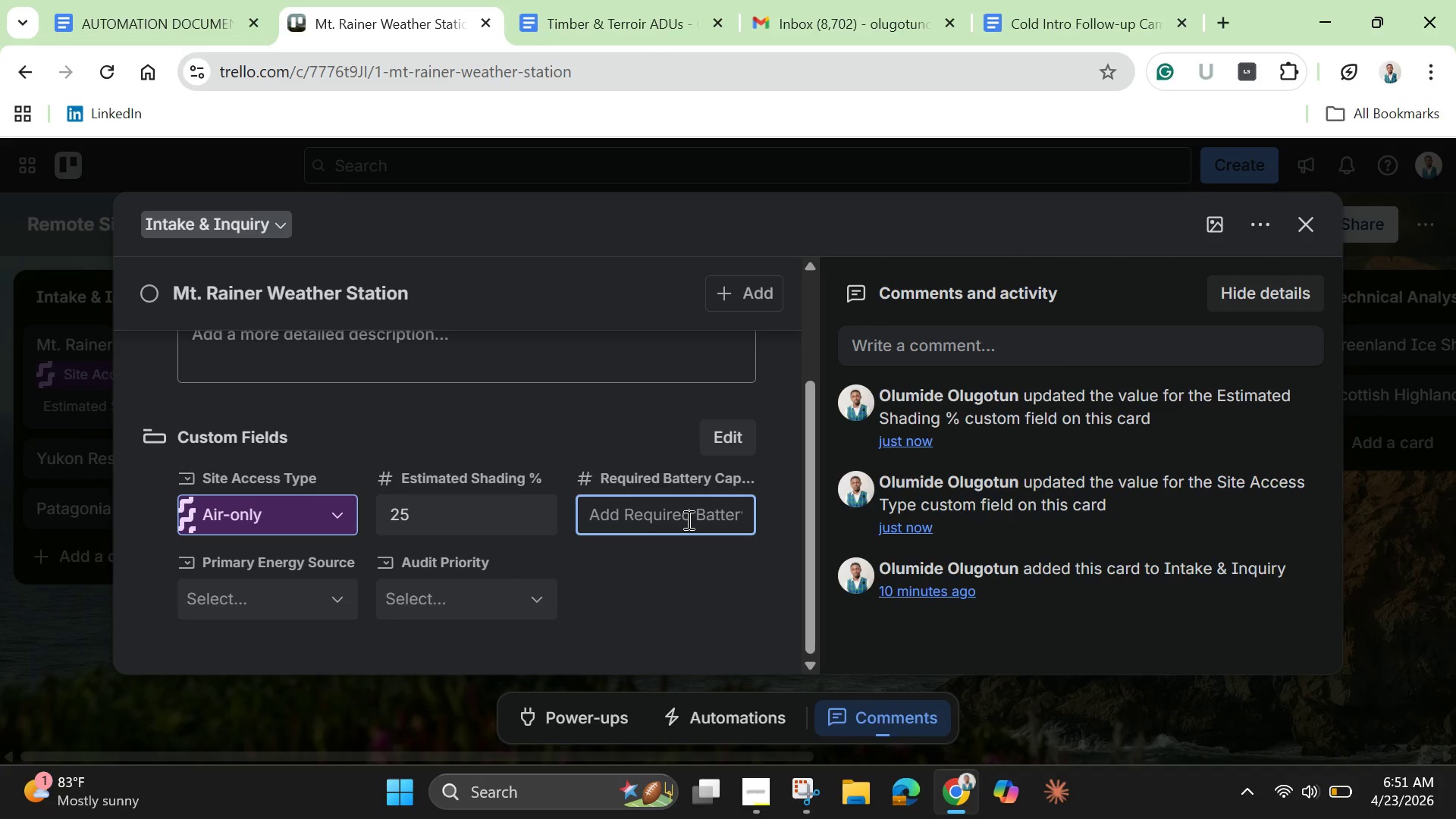 
type(85)
 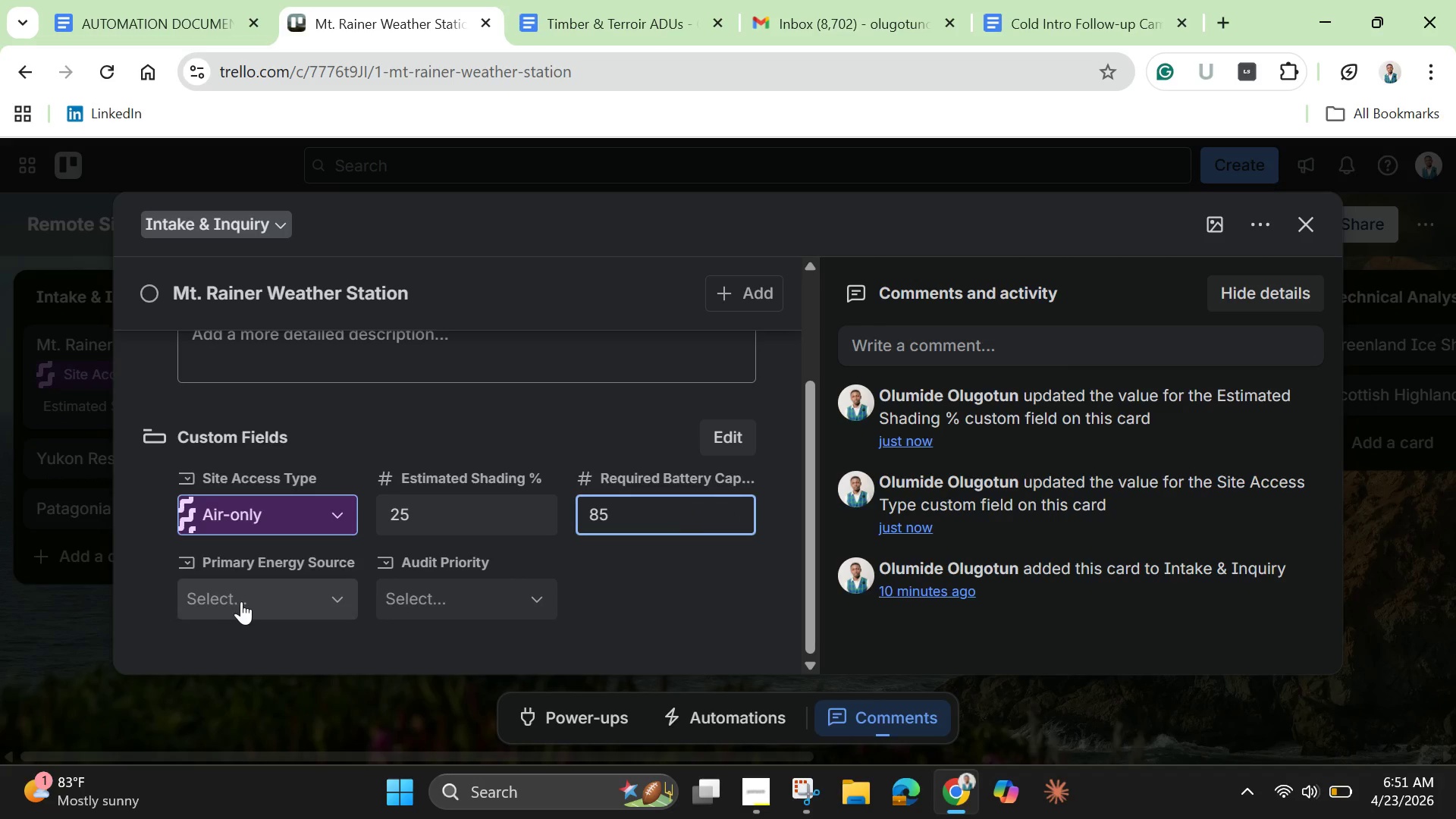 
left_click([241, 601])
 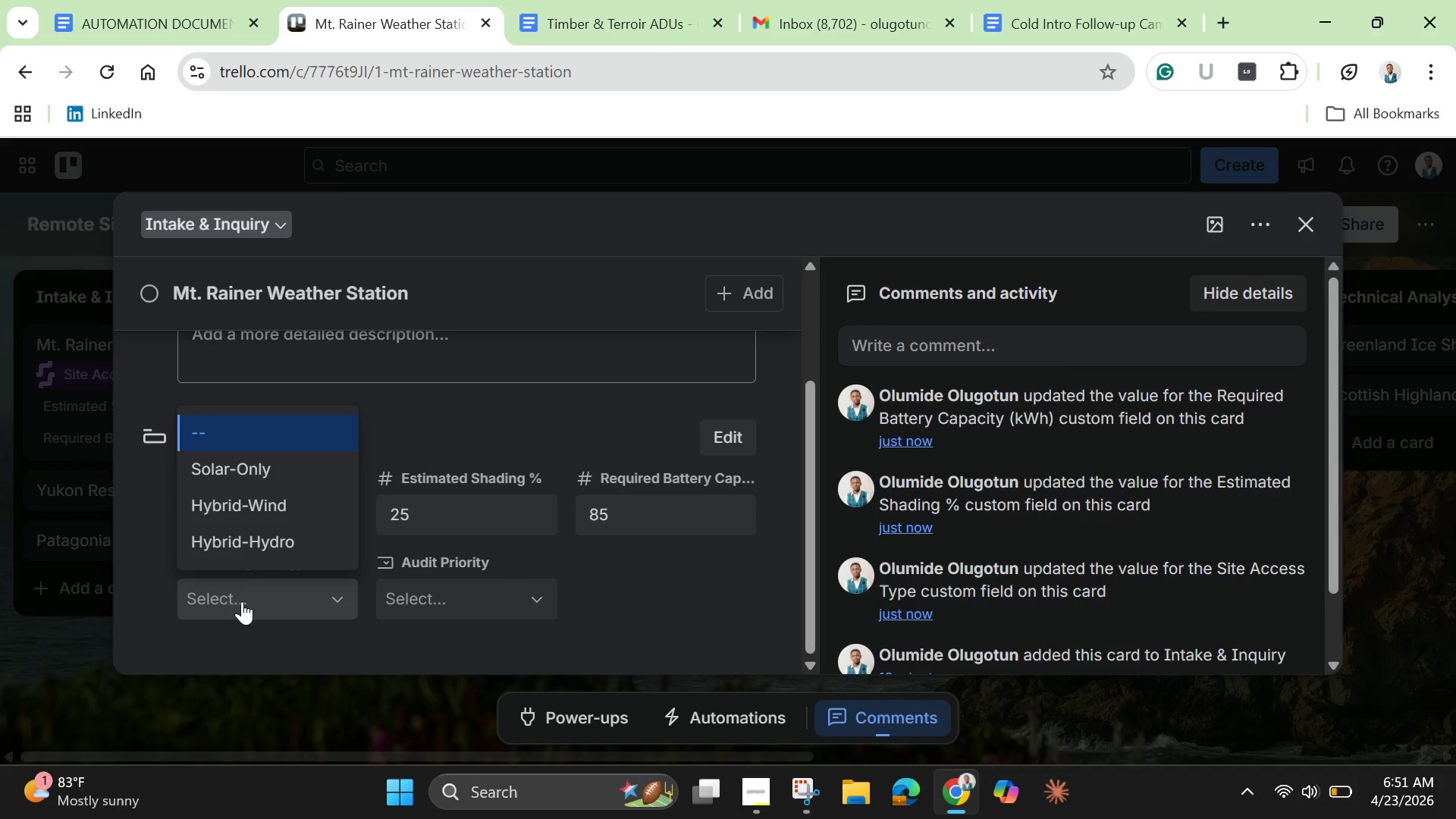 
left_click([256, 508])
 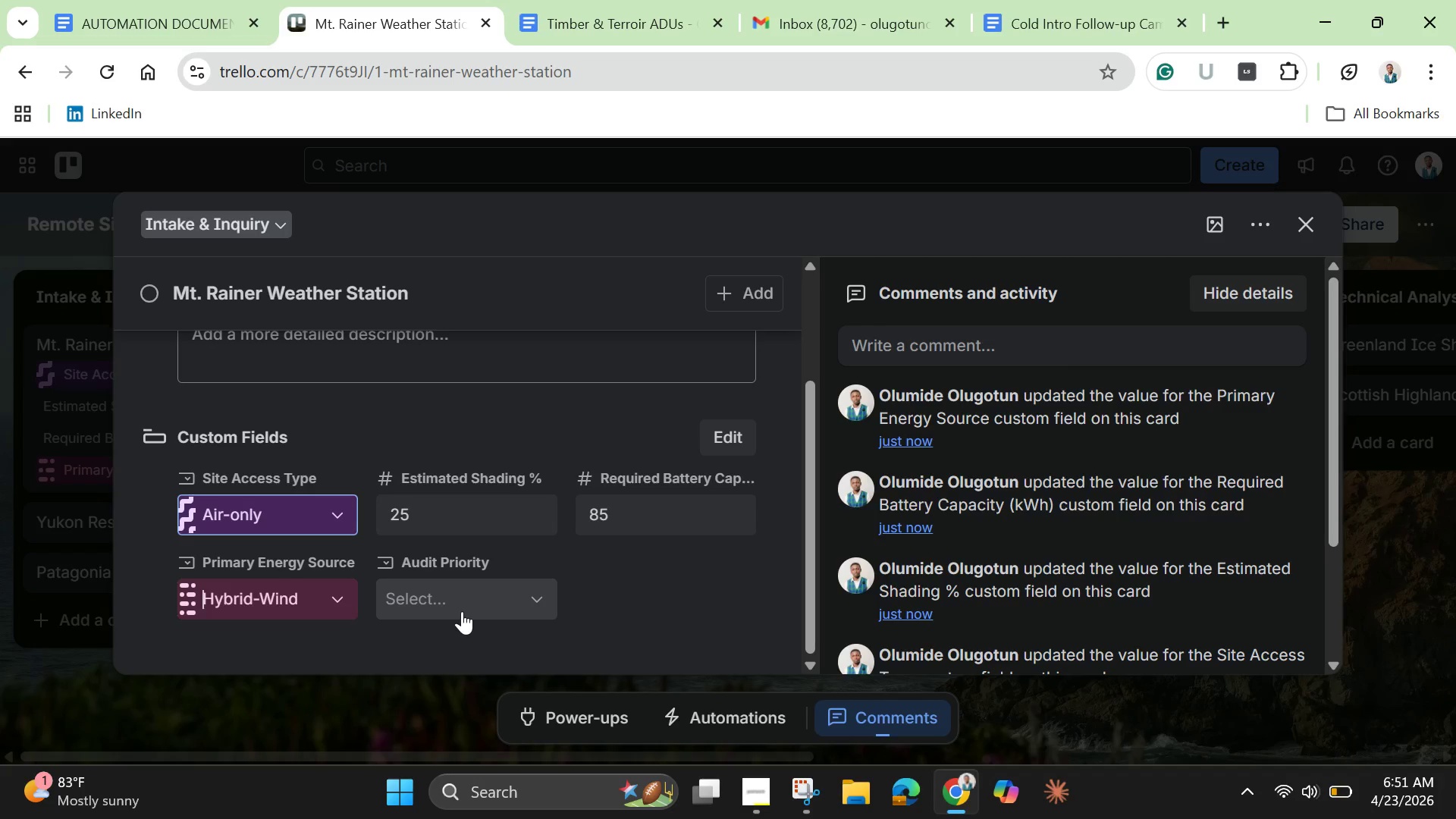 
left_click([462, 611])
 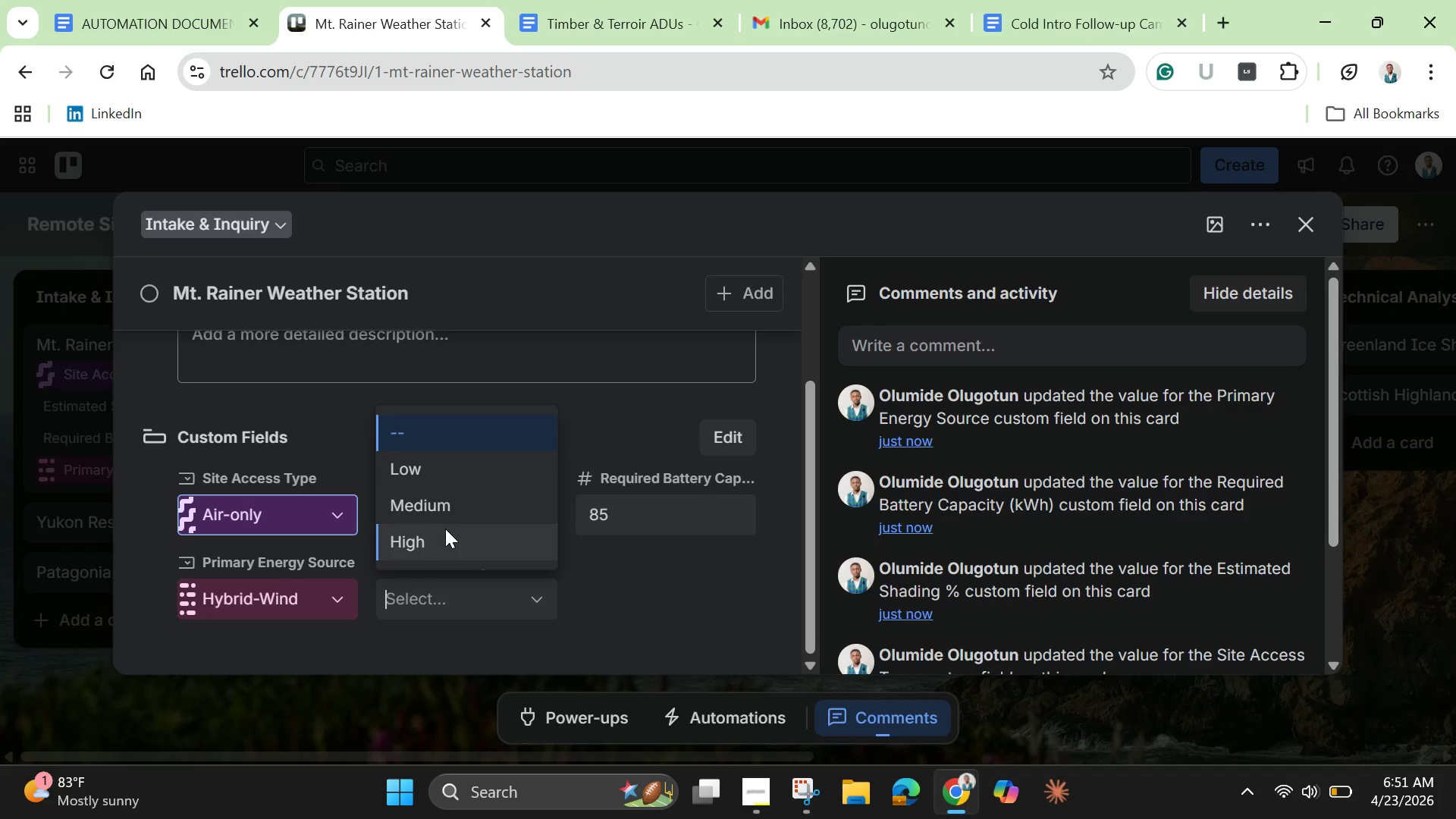 
left_click([445, 529])
 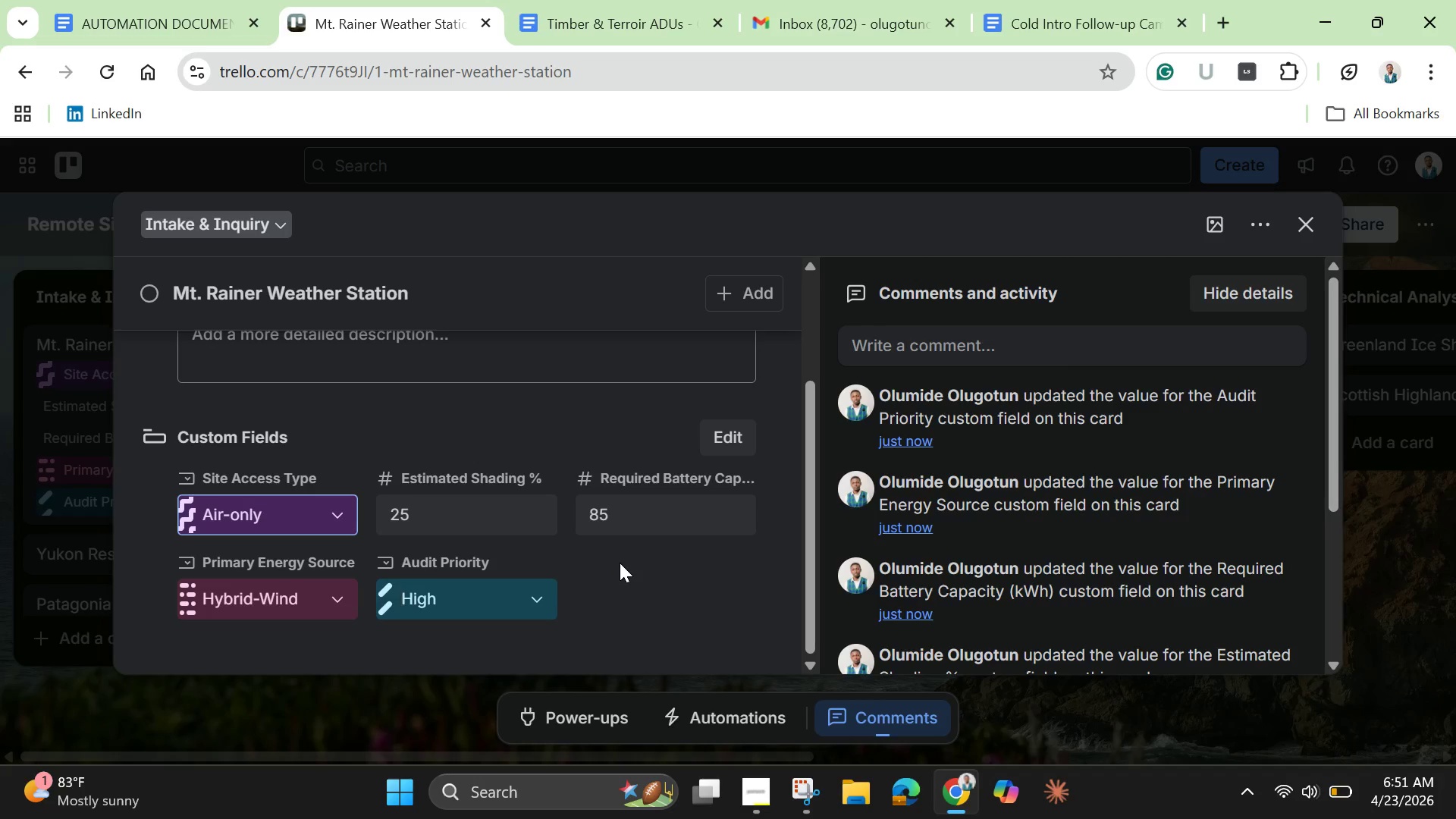 
left_click([620, 563])
 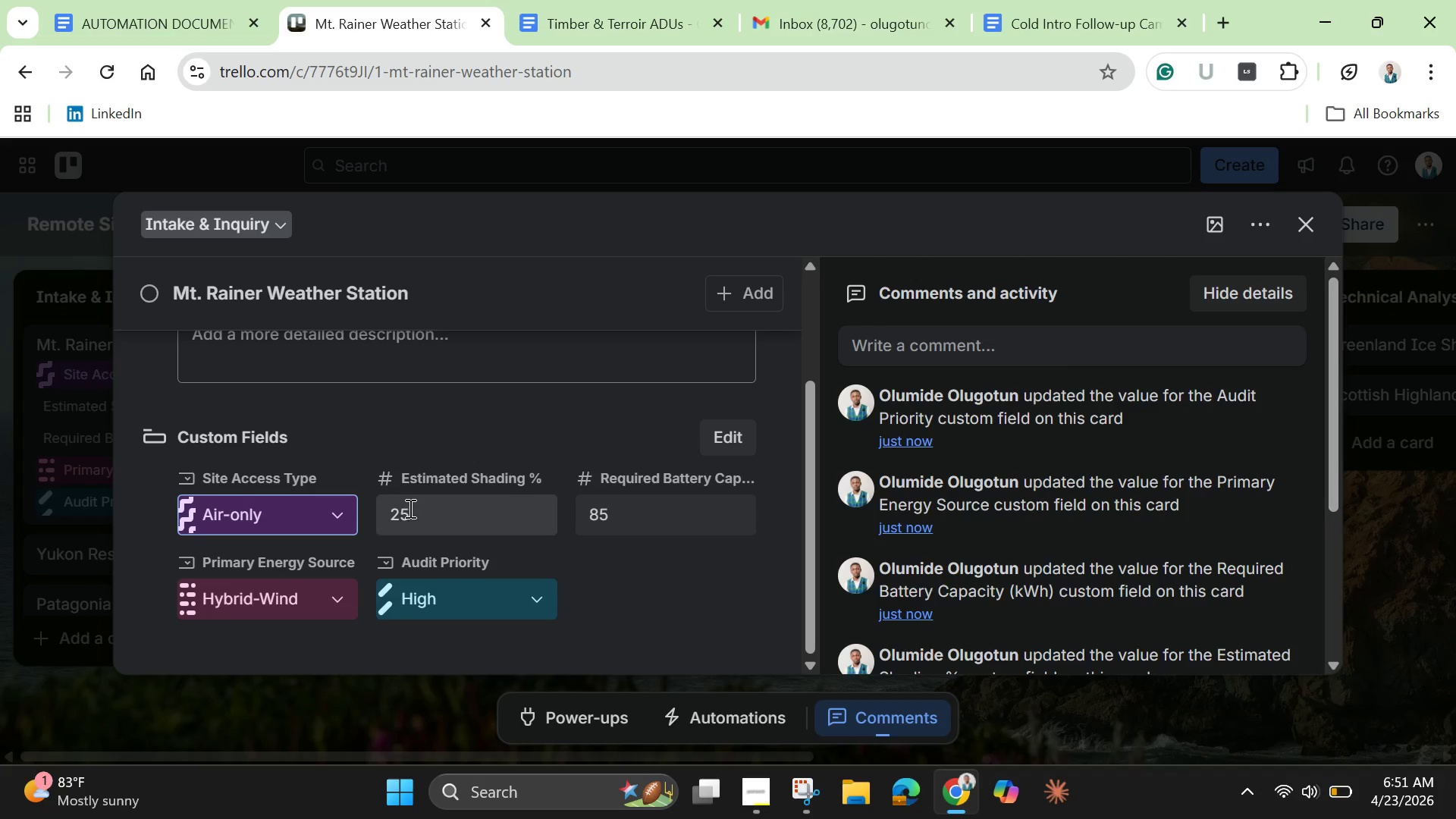 
scroll: coordinate [409, 508], scroll_direction: none, amount: 0.0
 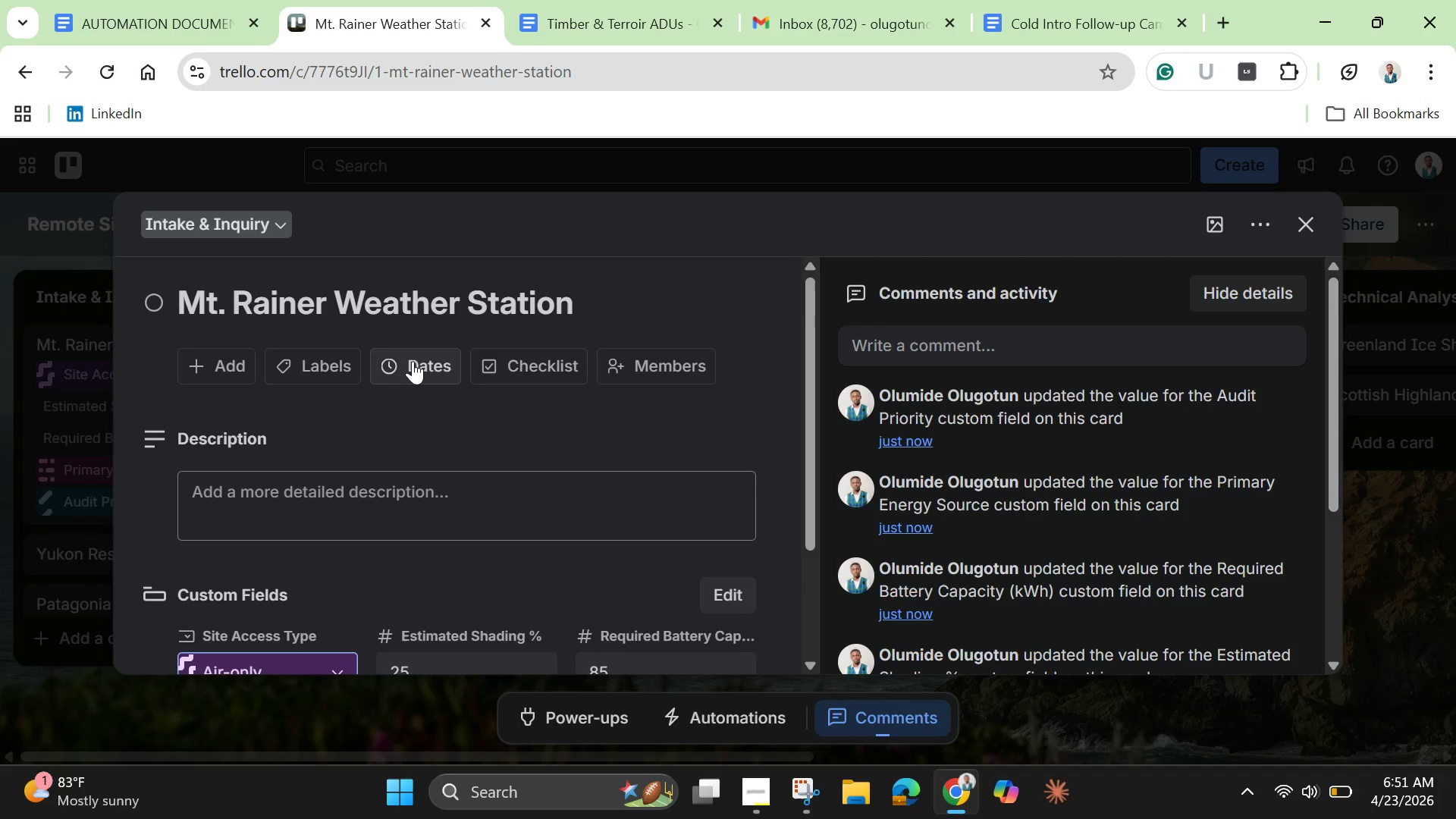 
left_click([418, 361])
 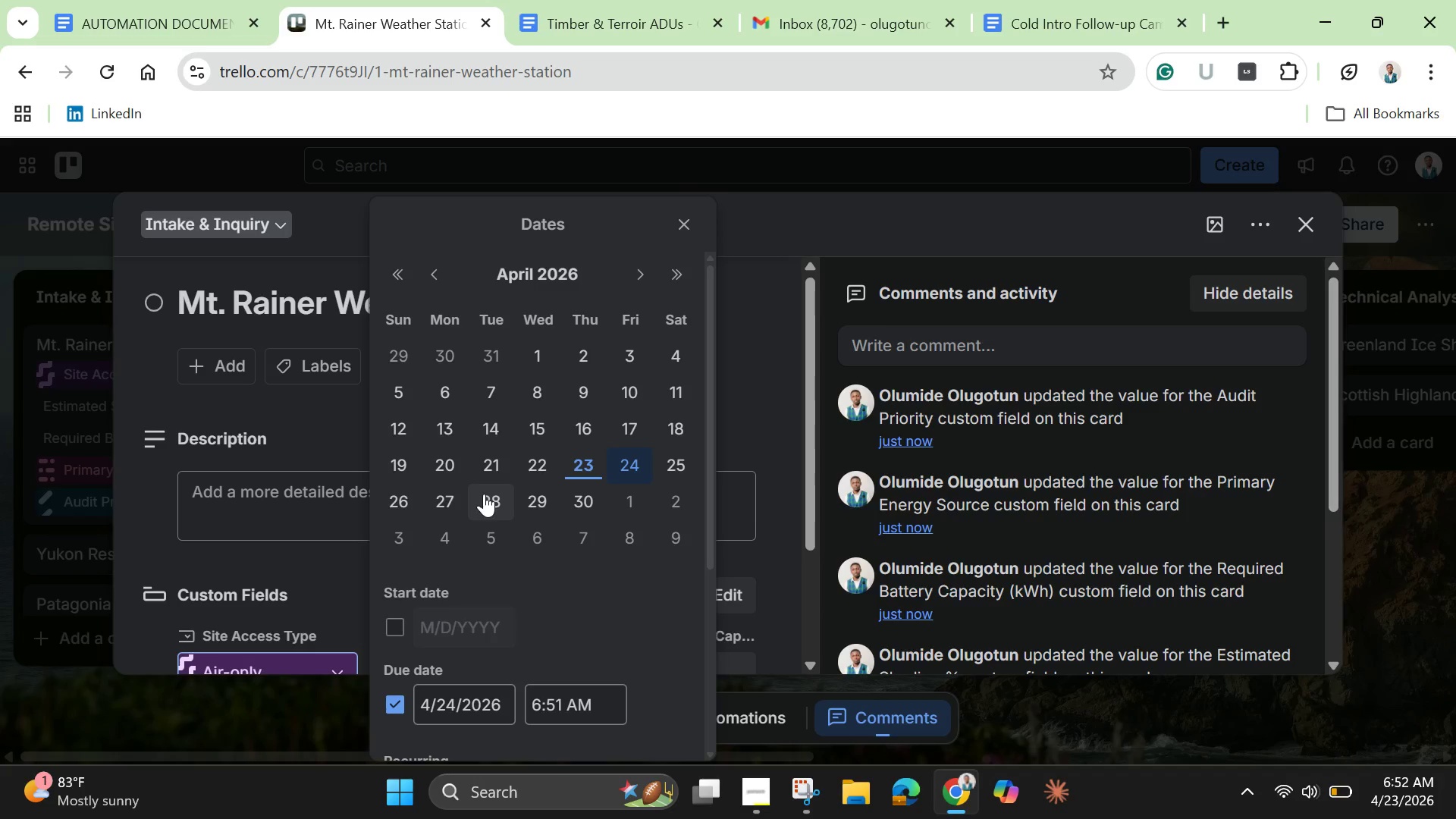 
wait(45.62)
 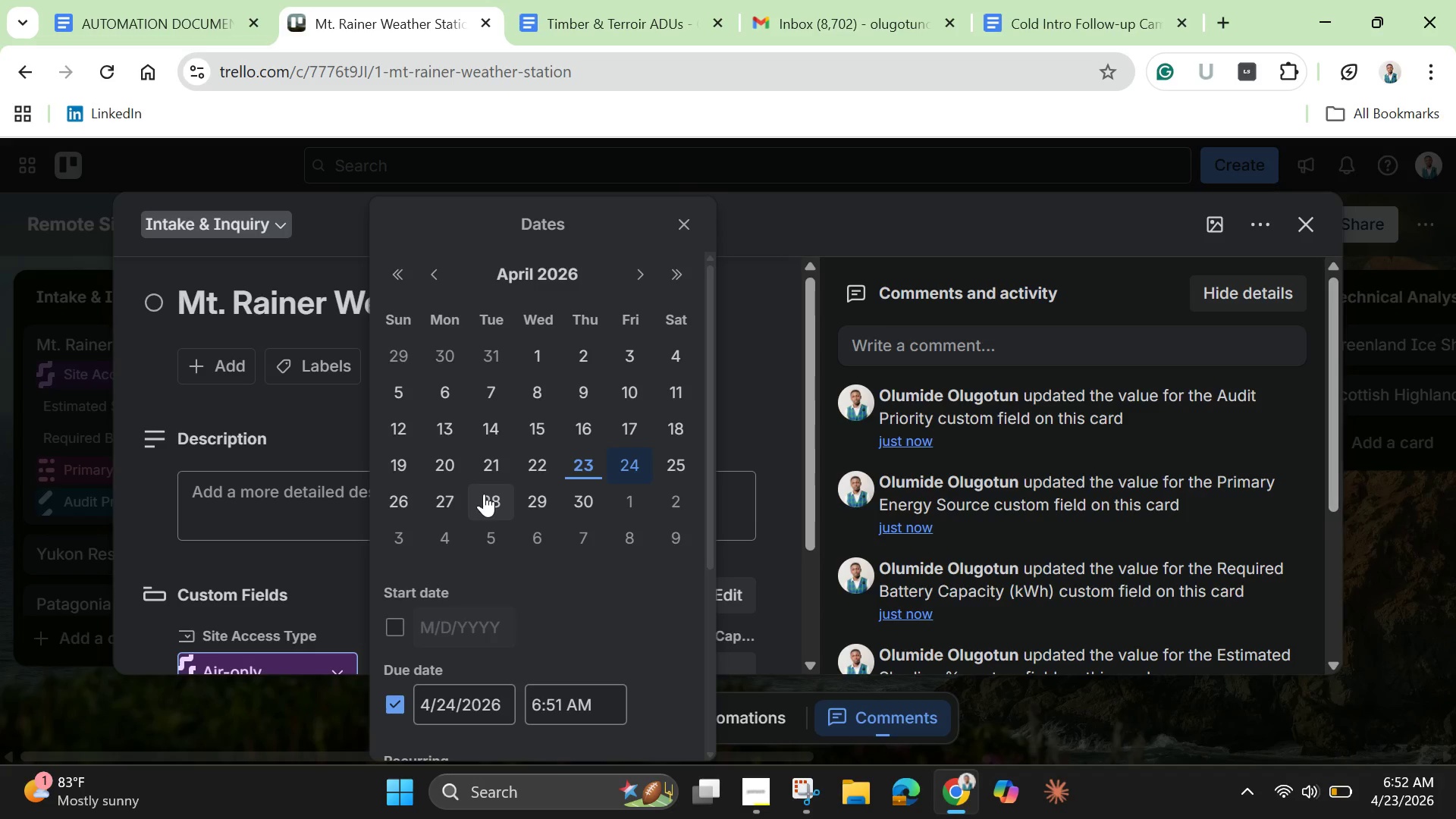 
left_click([403, 431])
 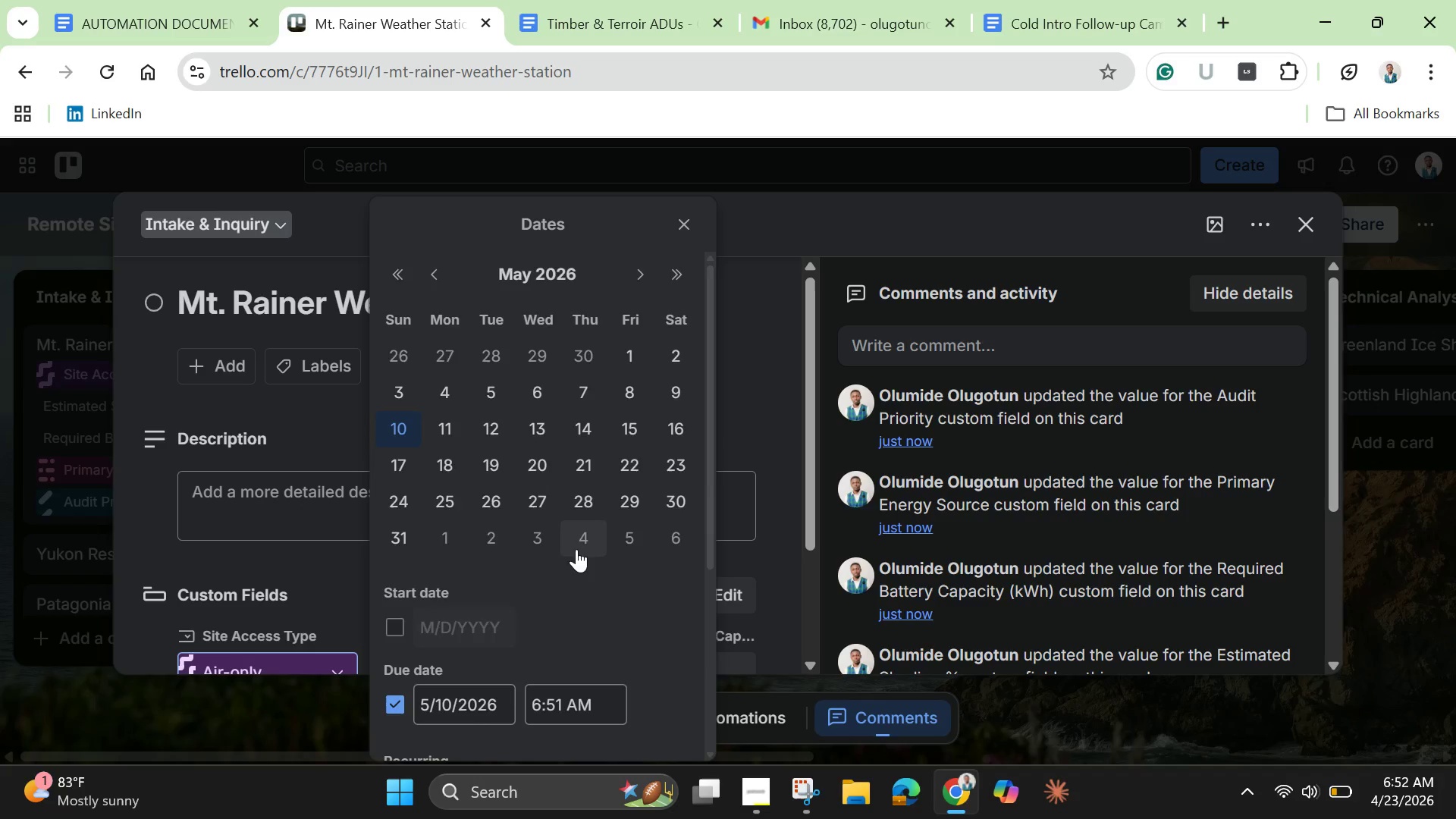 
scroll: coordinate [576, 554], scroll_direction: down, amount: 4.0
 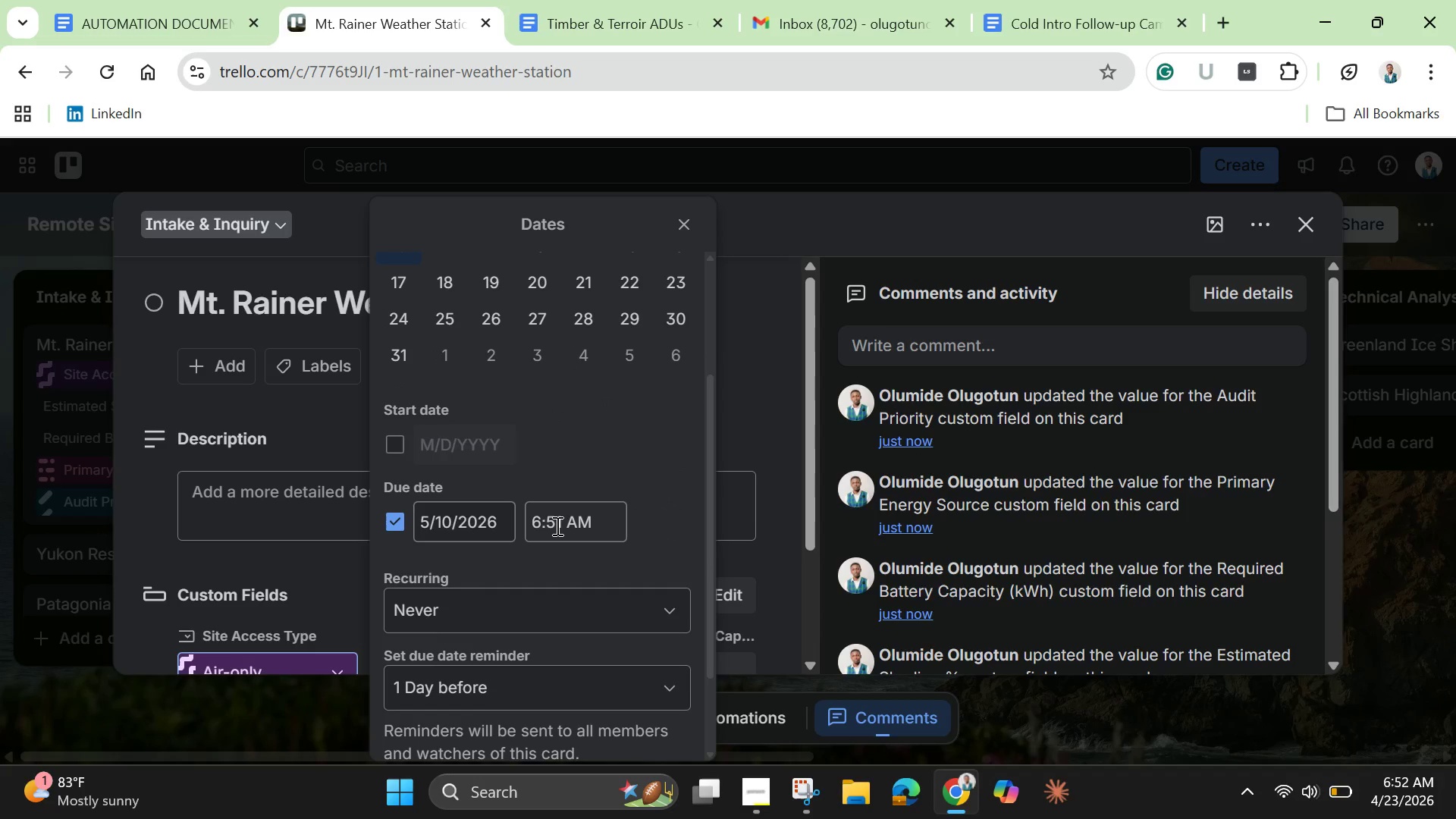 
left_click([544, 528])
 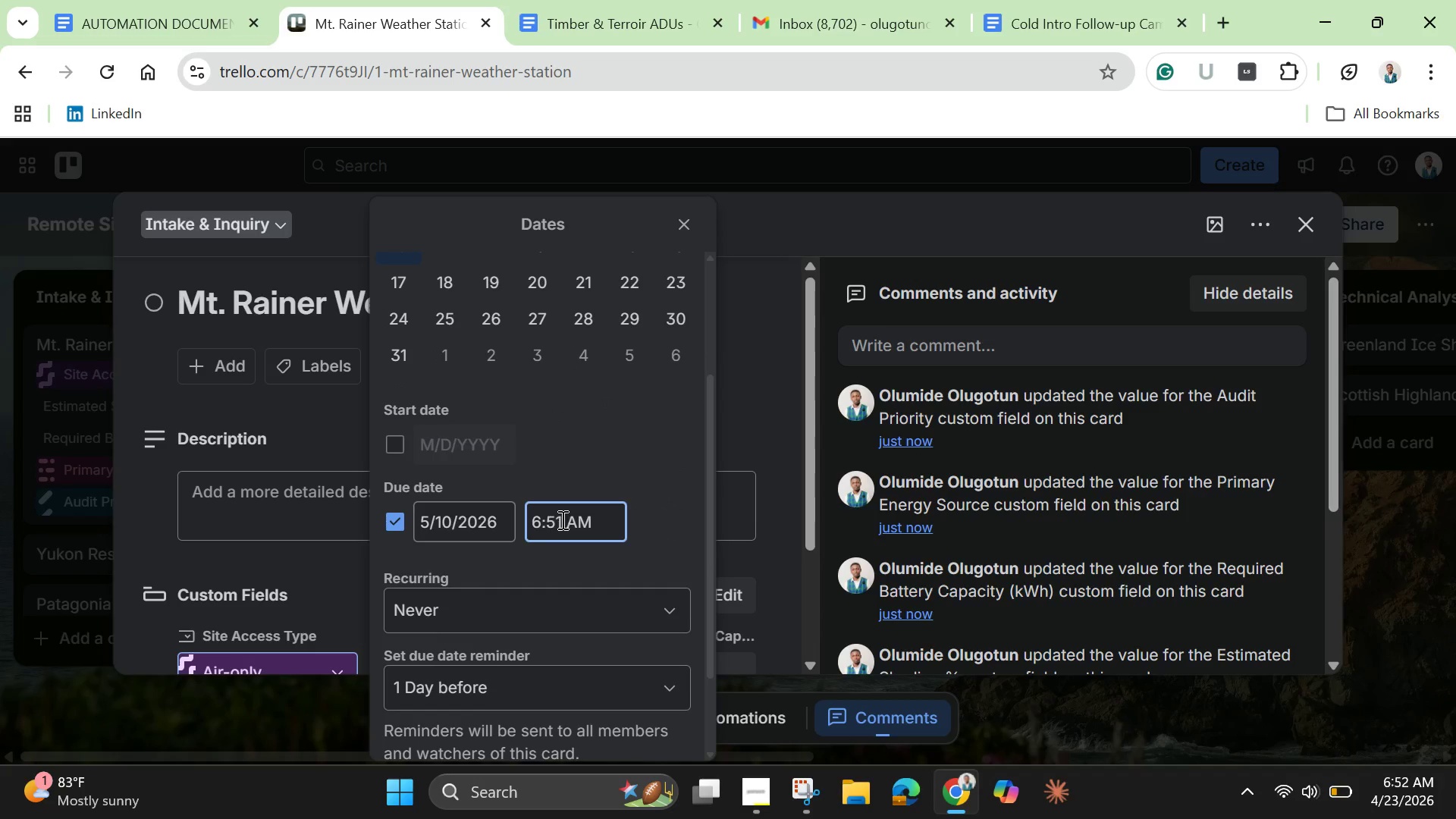 
left_click([563, 521])
 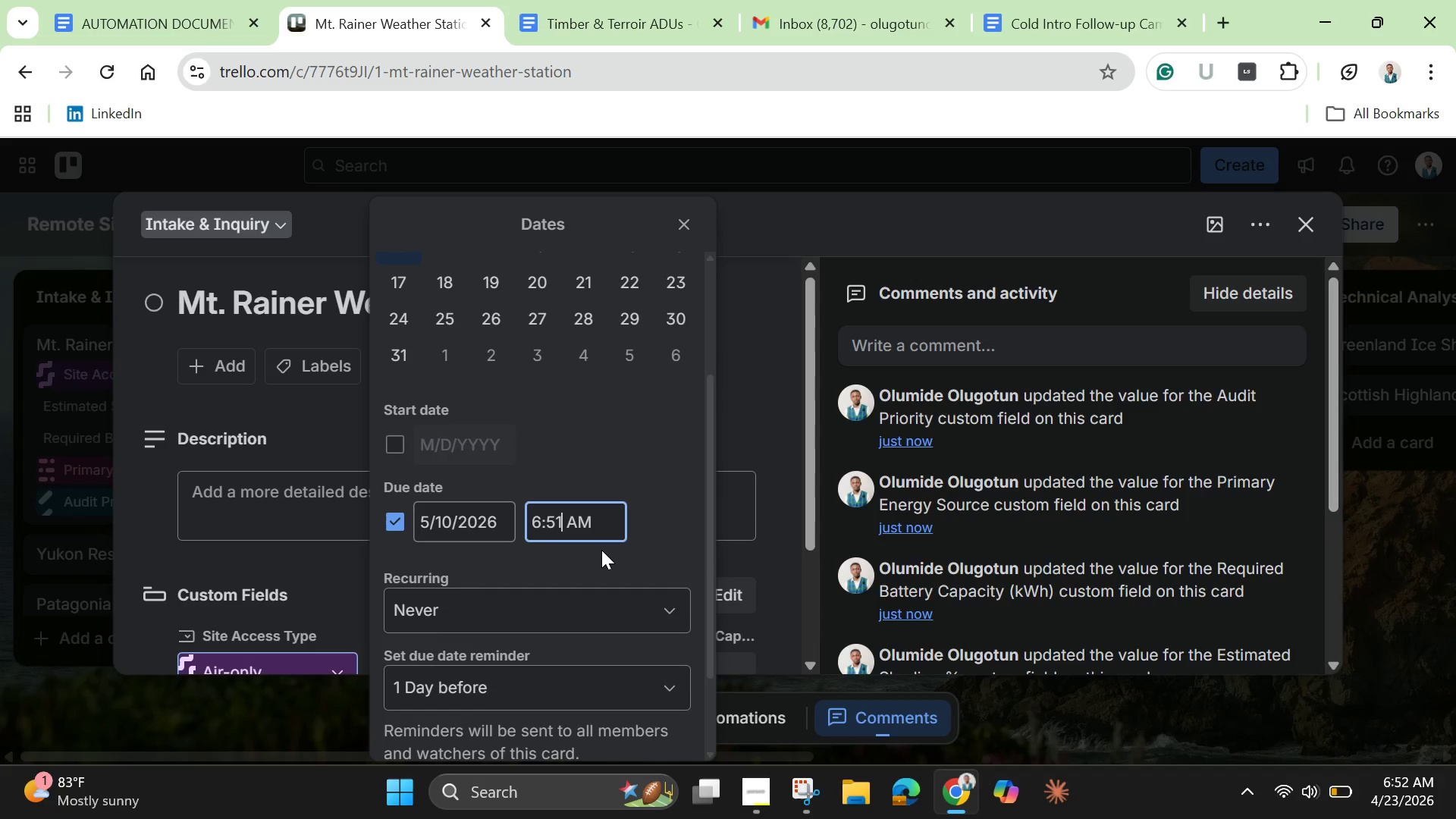 
key(Backspace)
type(0)
key(Backspace)
key(Backspace)
type(00)
 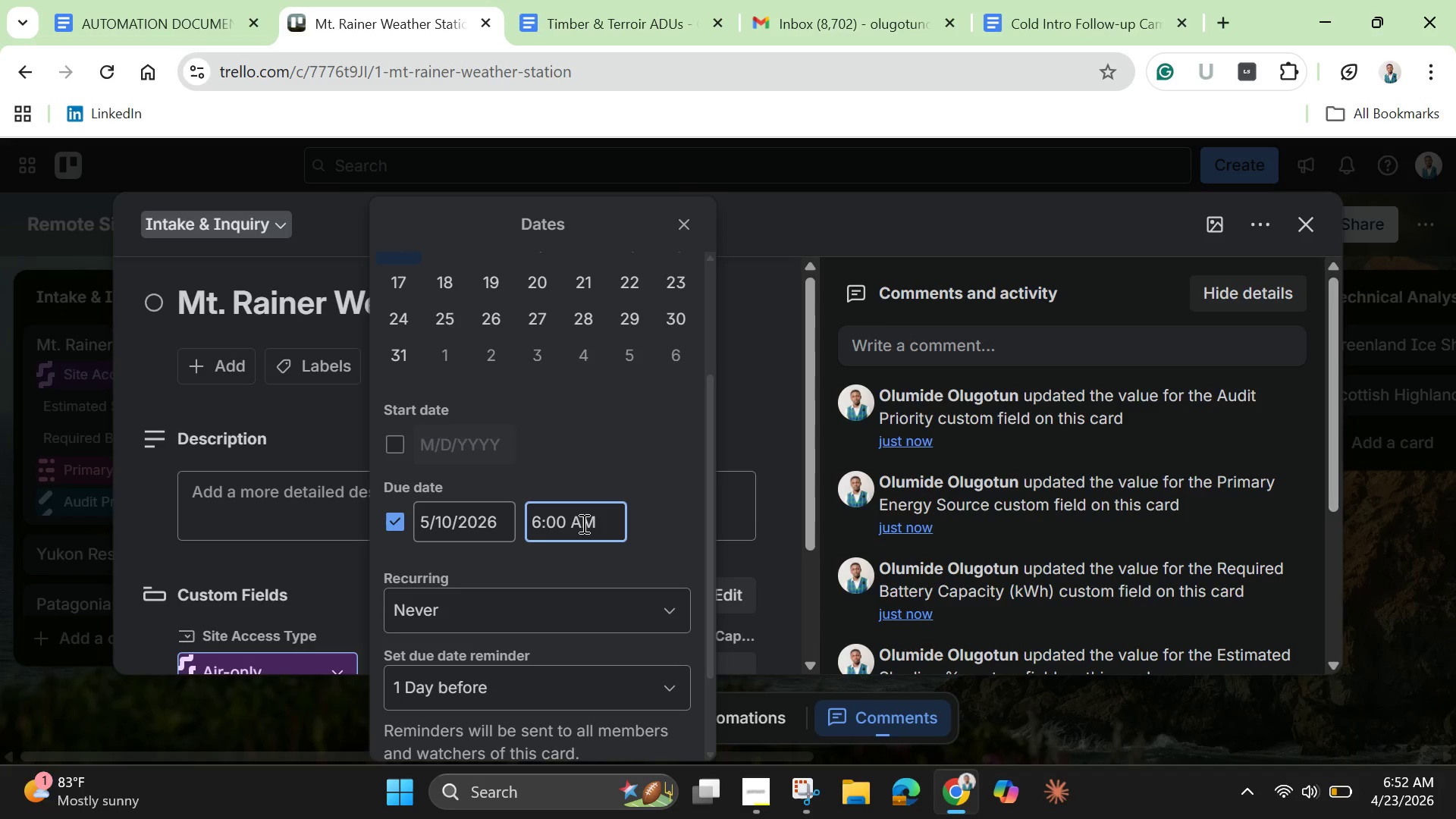 
left_click([582, 523])
 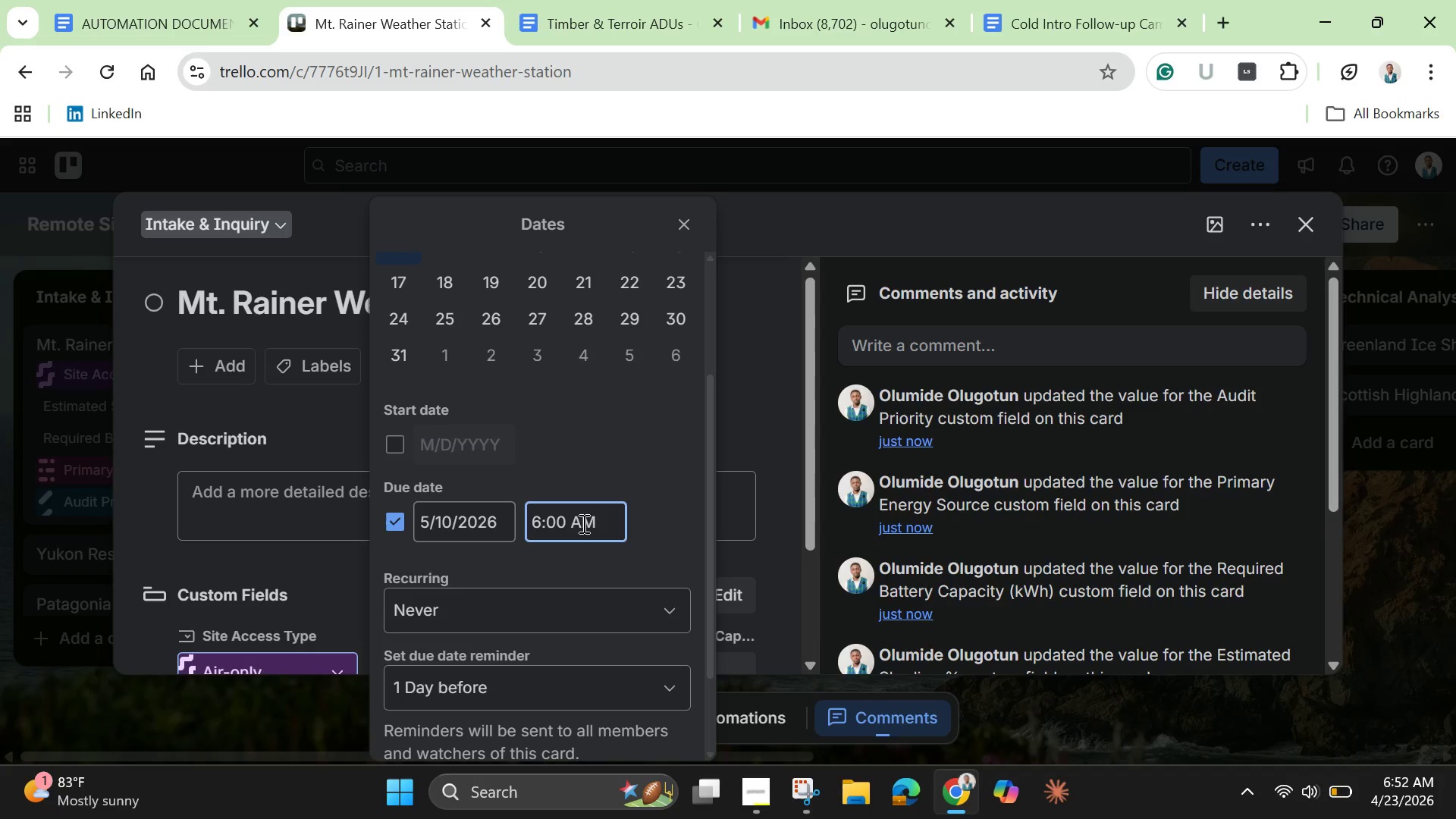 
key(Backspace)
 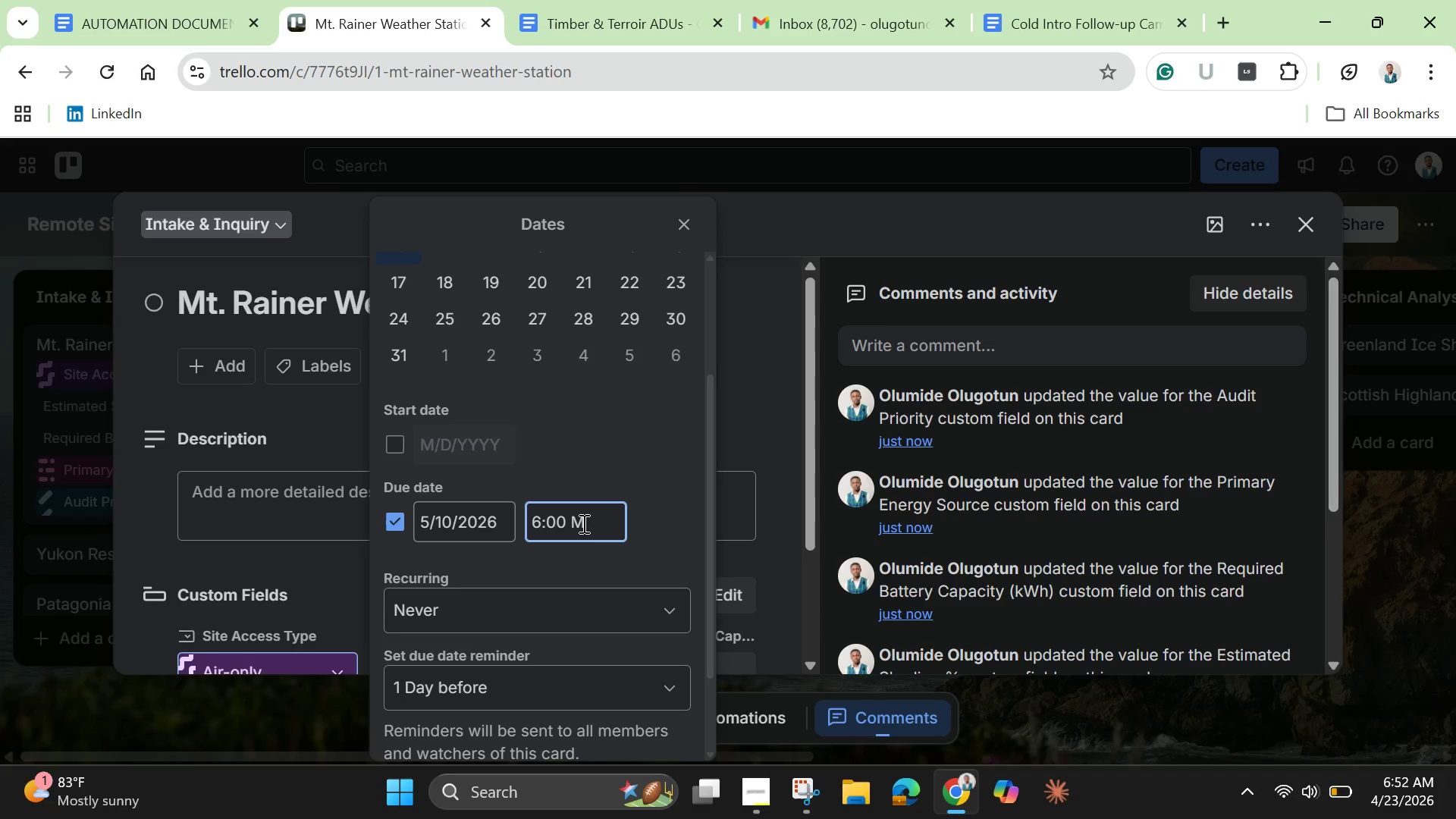 
key(Shift+P)
 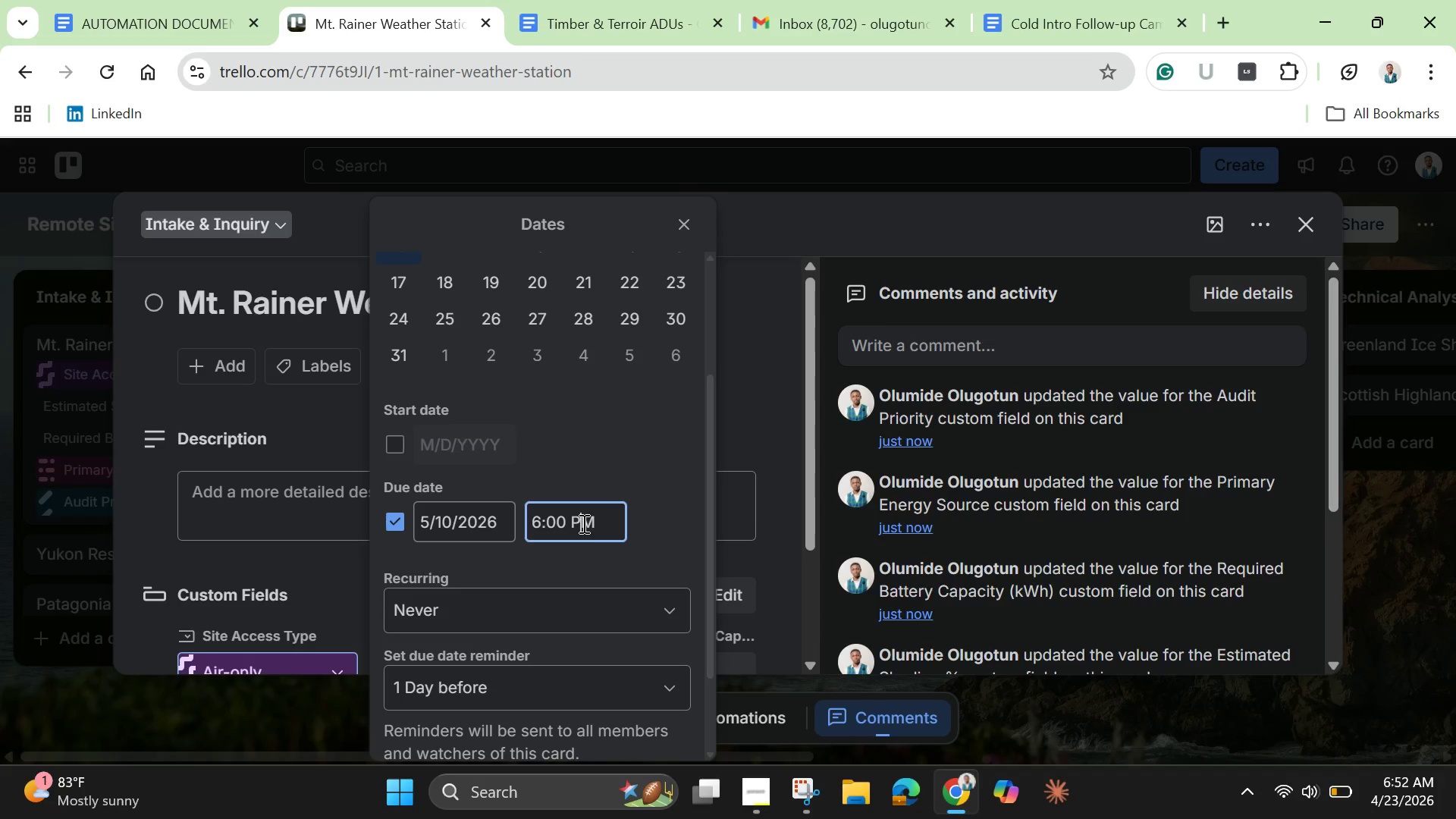 
scroll: coordinate [584, 527], scroll_direction: down, amount: 1.0
 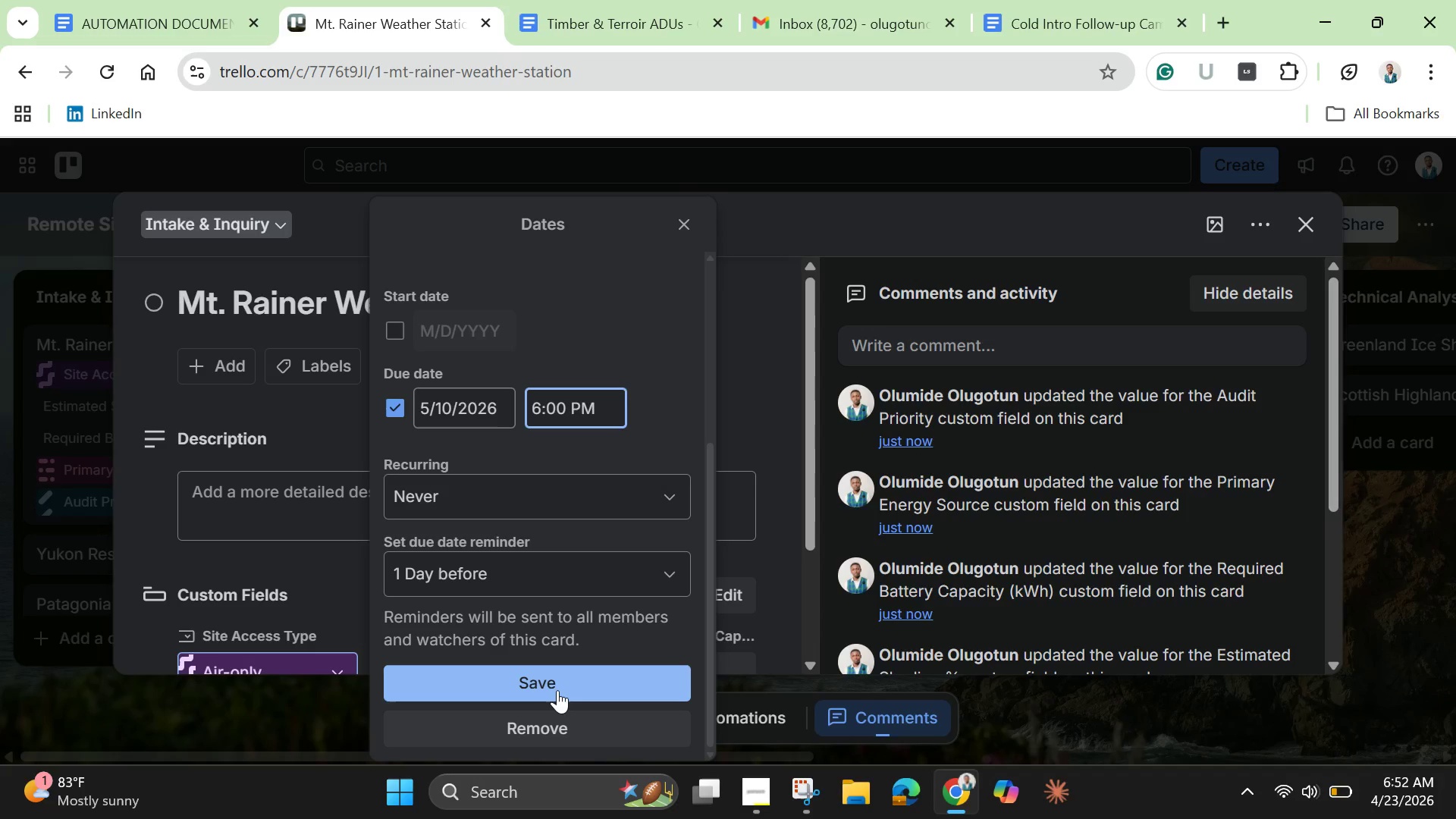 
left_click([557, 690])
 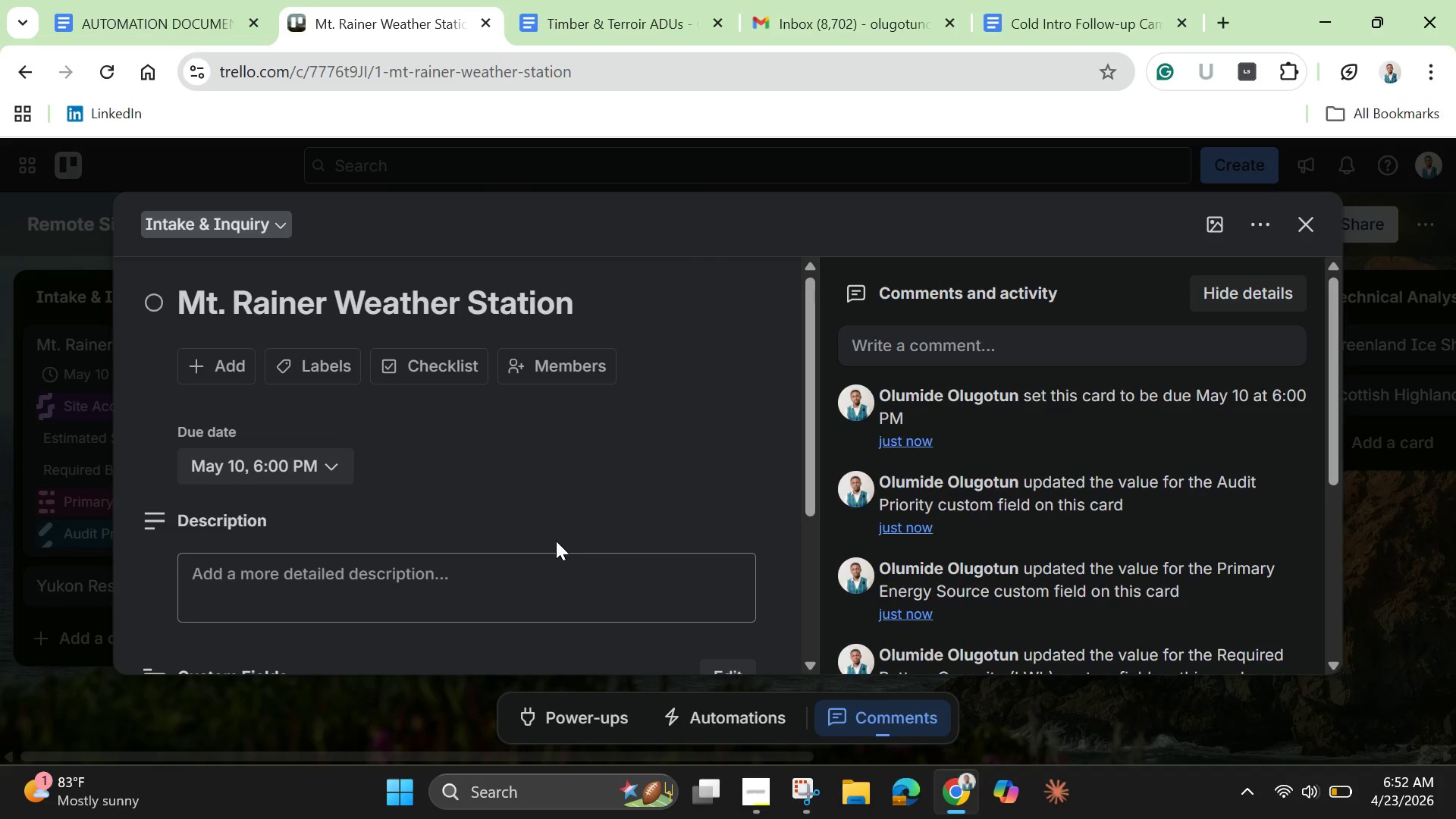 
scroll: coordinate [556, 541], scroll_direction: down, amount: 7.0
 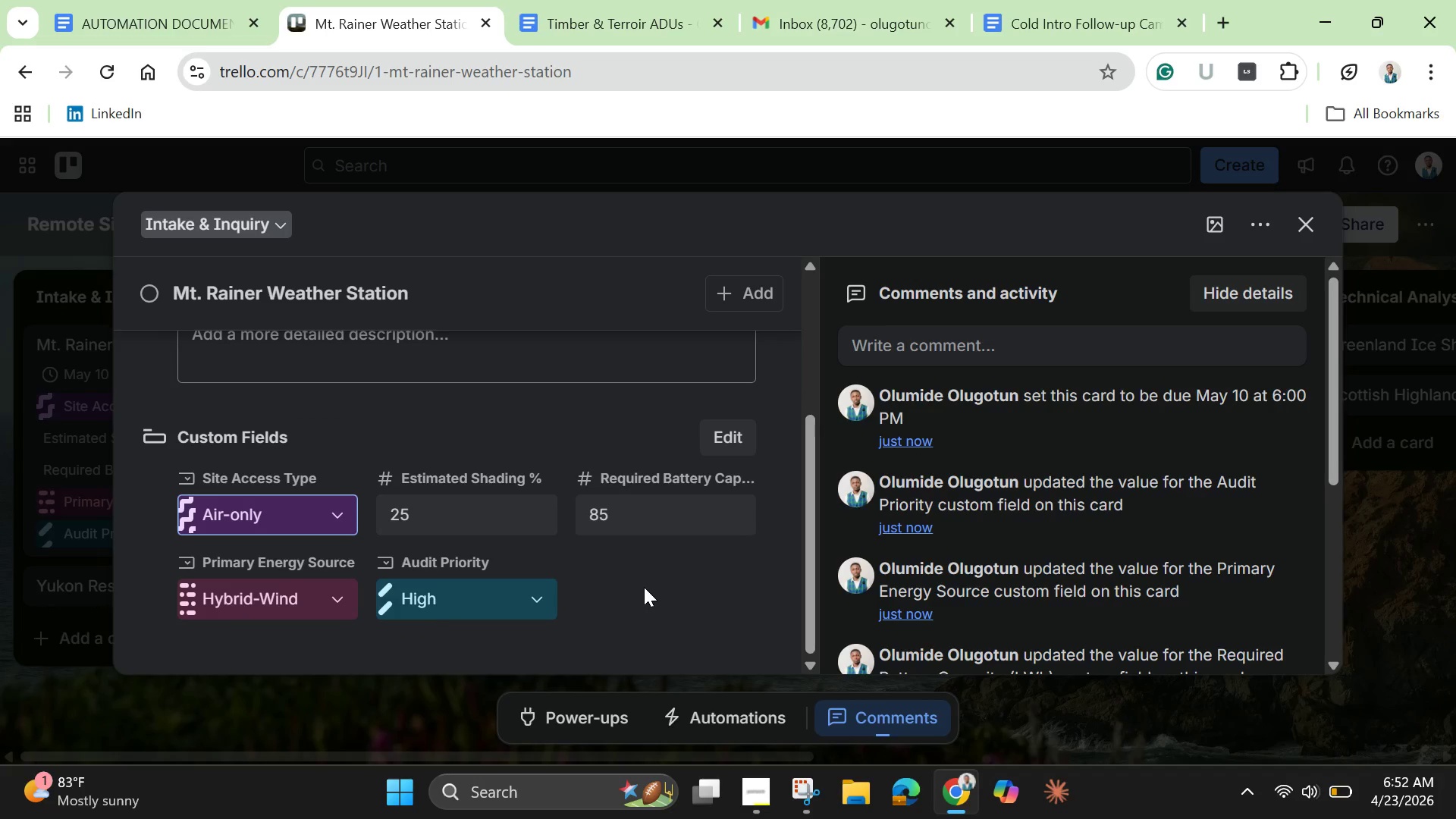 
left_click([644, 587])
 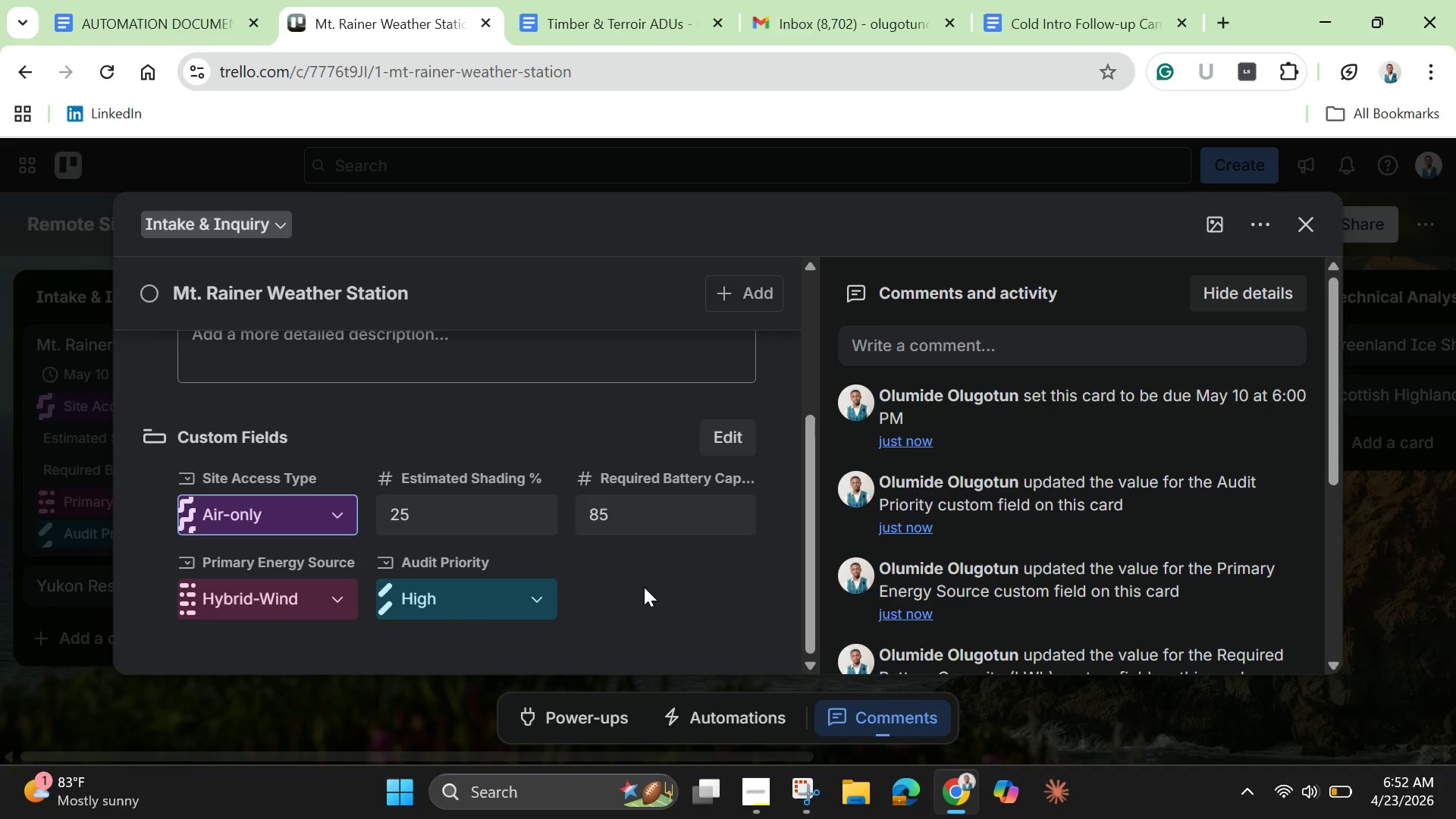 
scroll: coordinate [644, 587], scroll_direction: up, amount: 3.0
 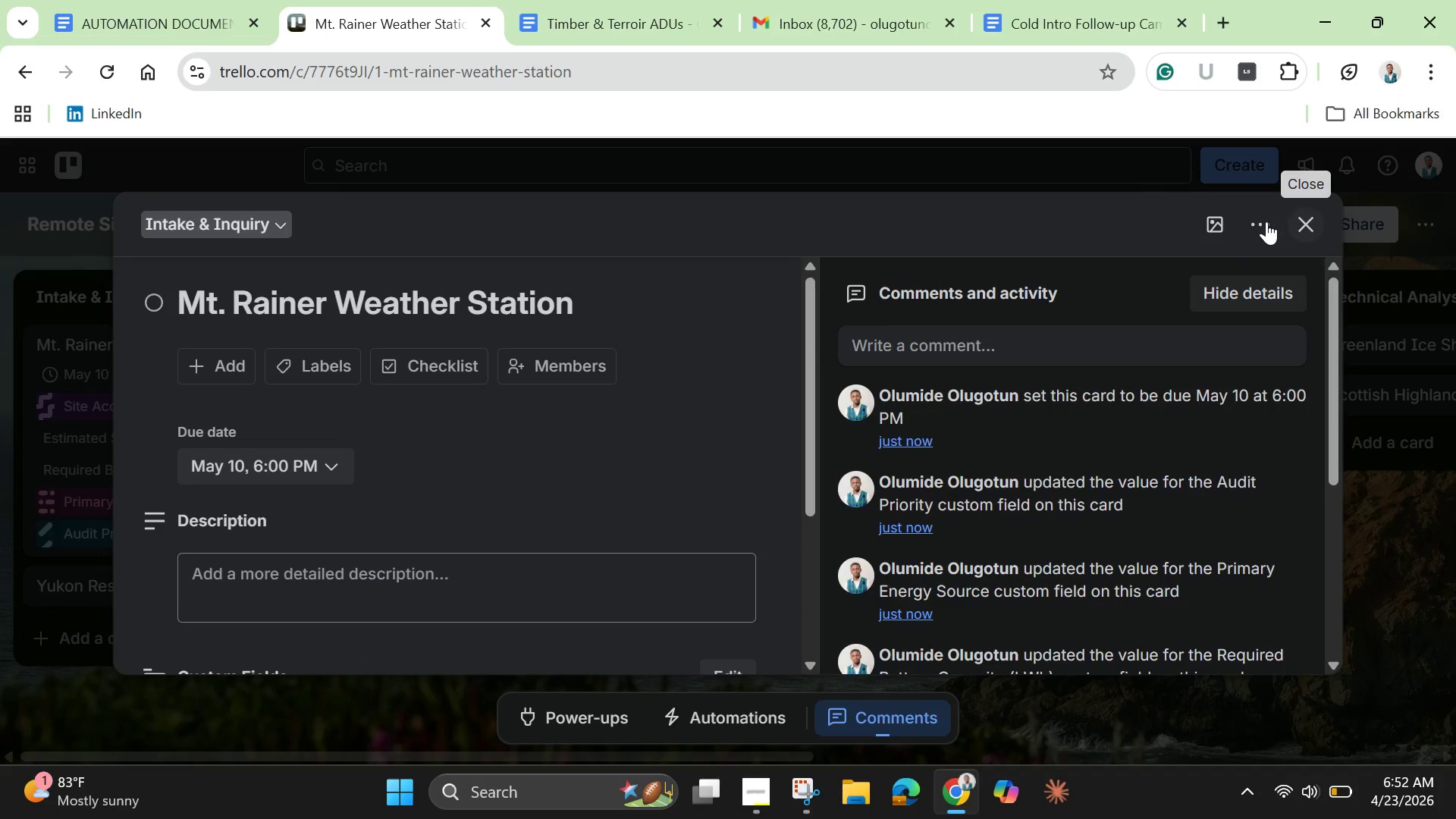 
left_click([1211, 228])
 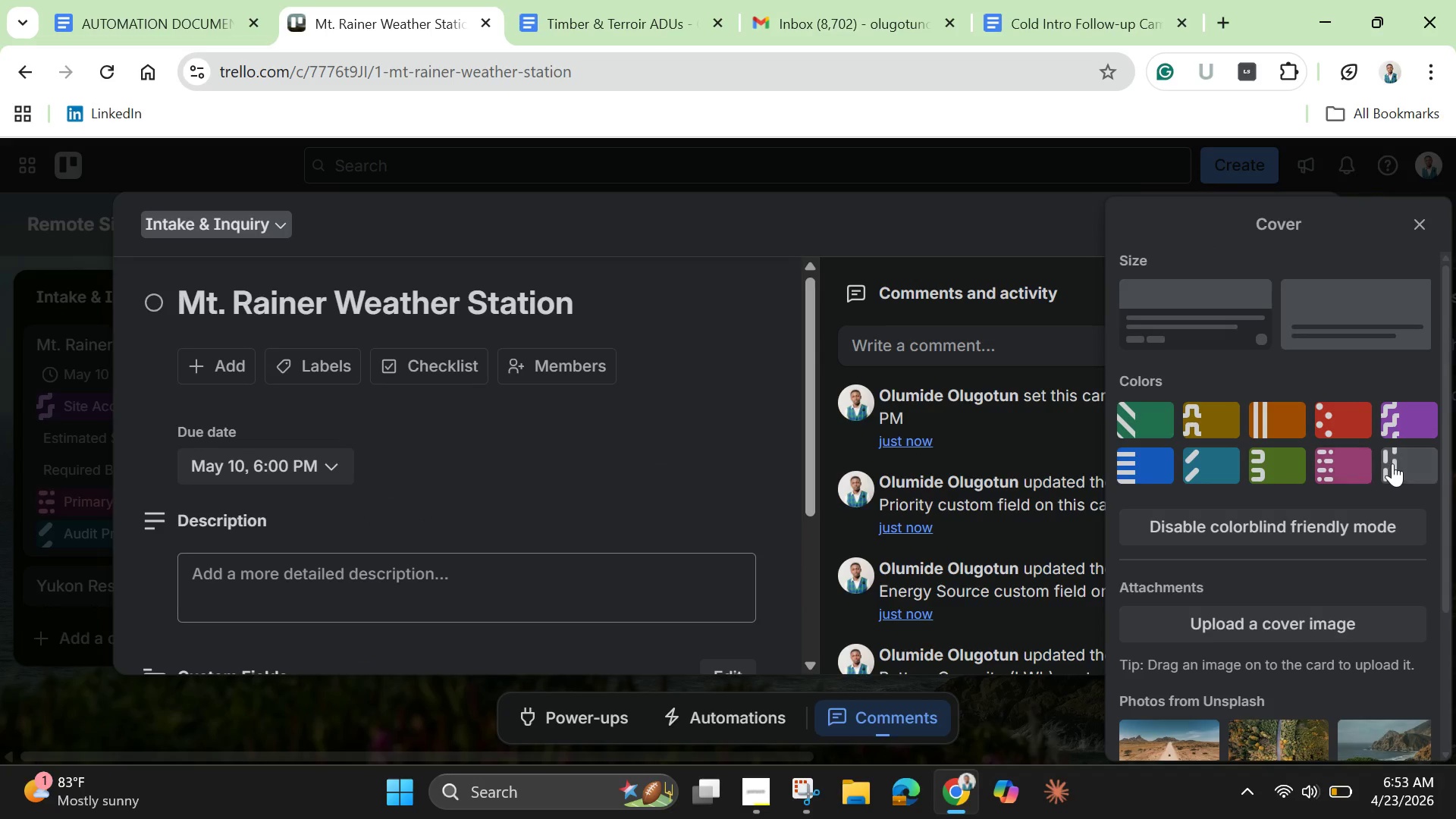 
left_click([1131, 425])
 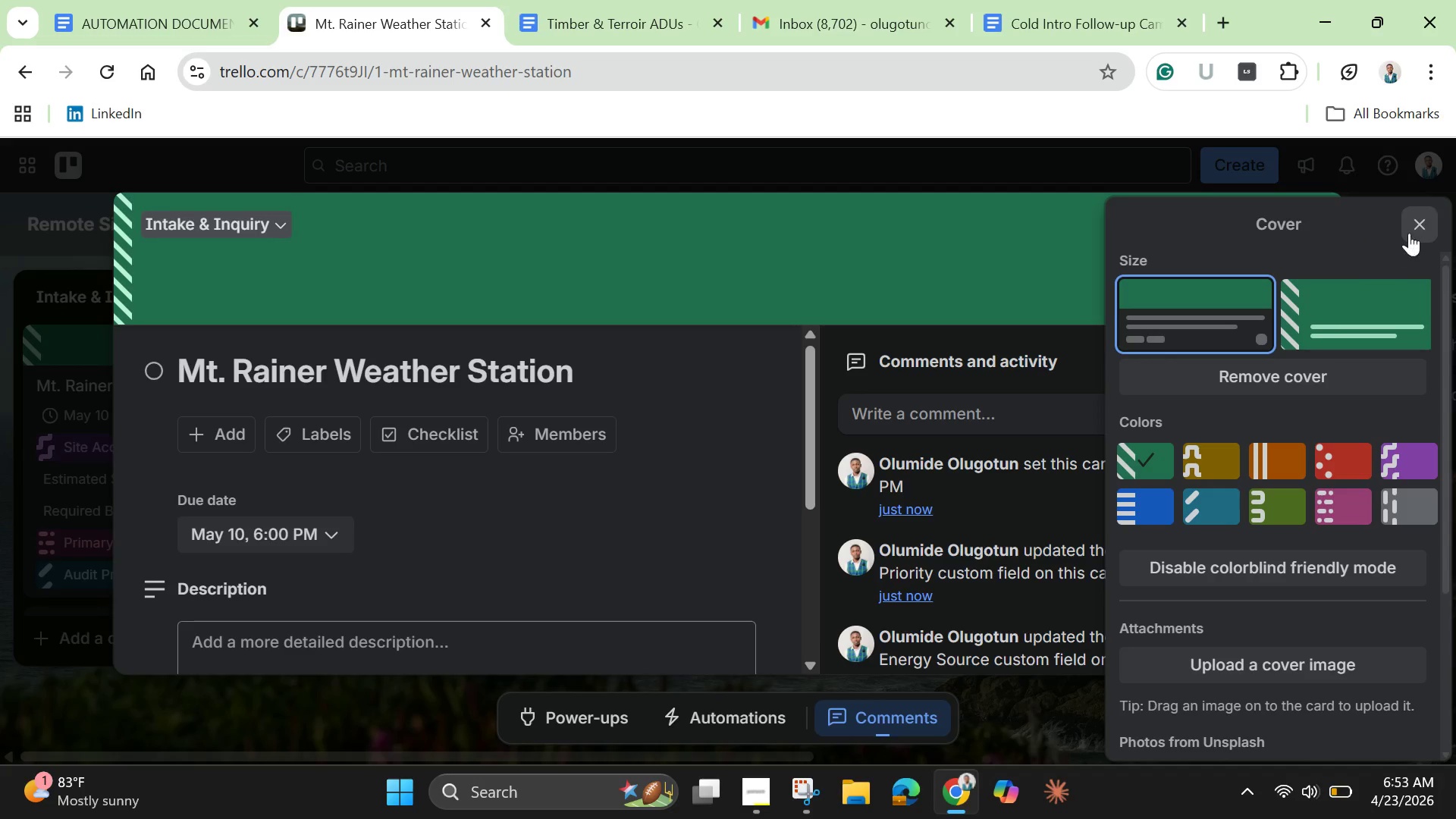 
left_click([1412, 228])
 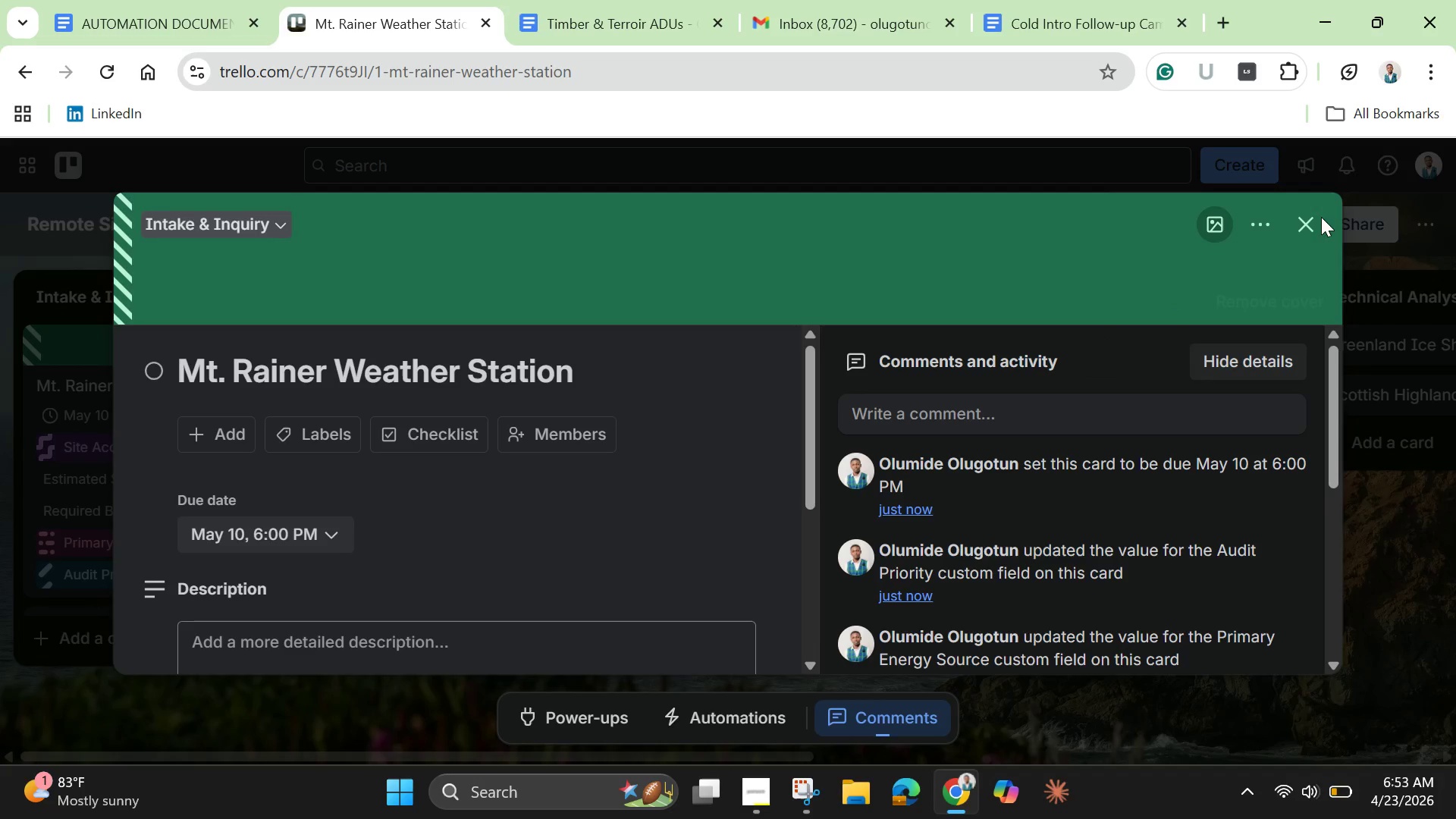 
left_click([1316, 220])
 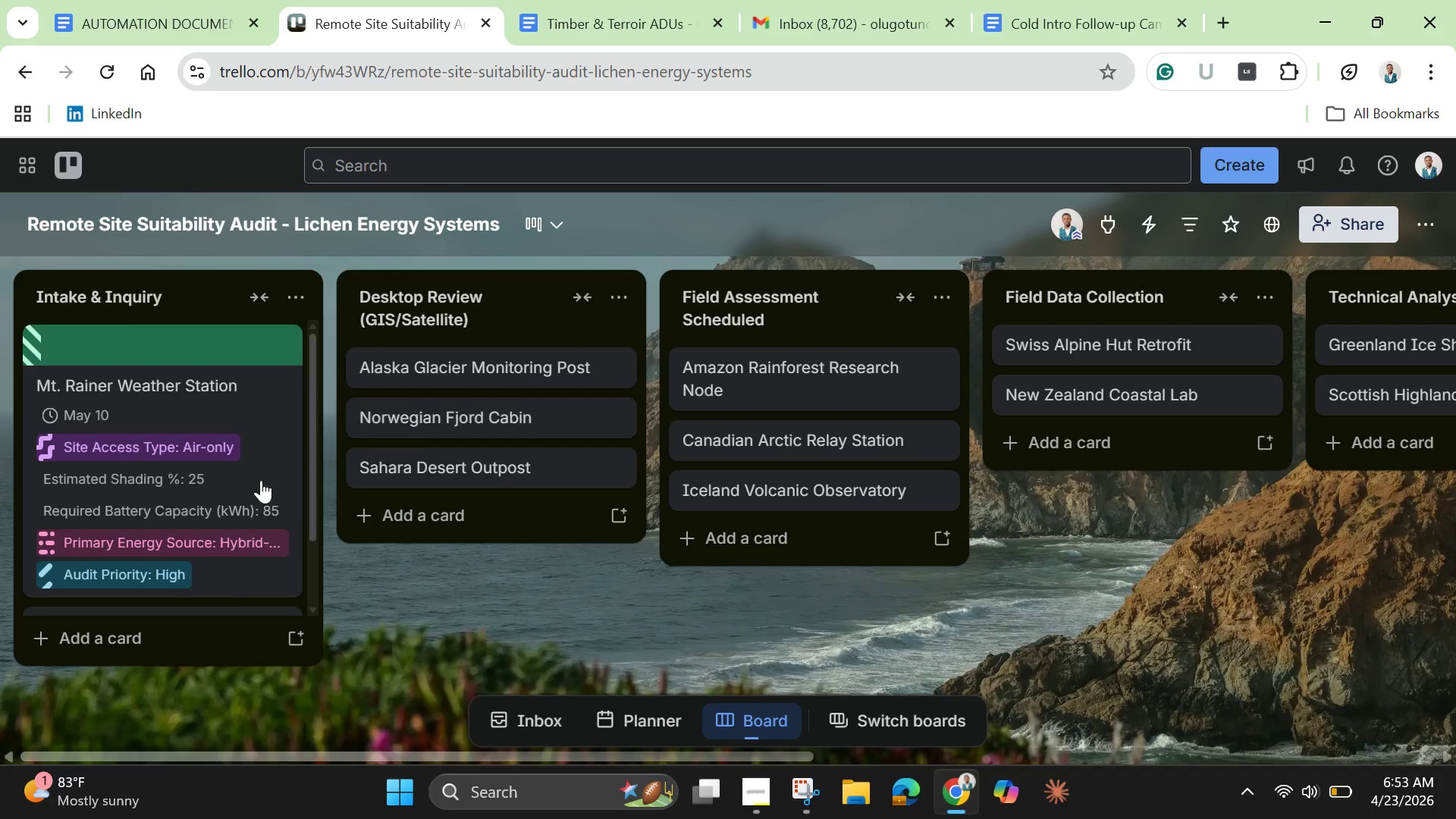 
scroll: coordinate [248, 490], scroll_direction: down, amount: 3.0
 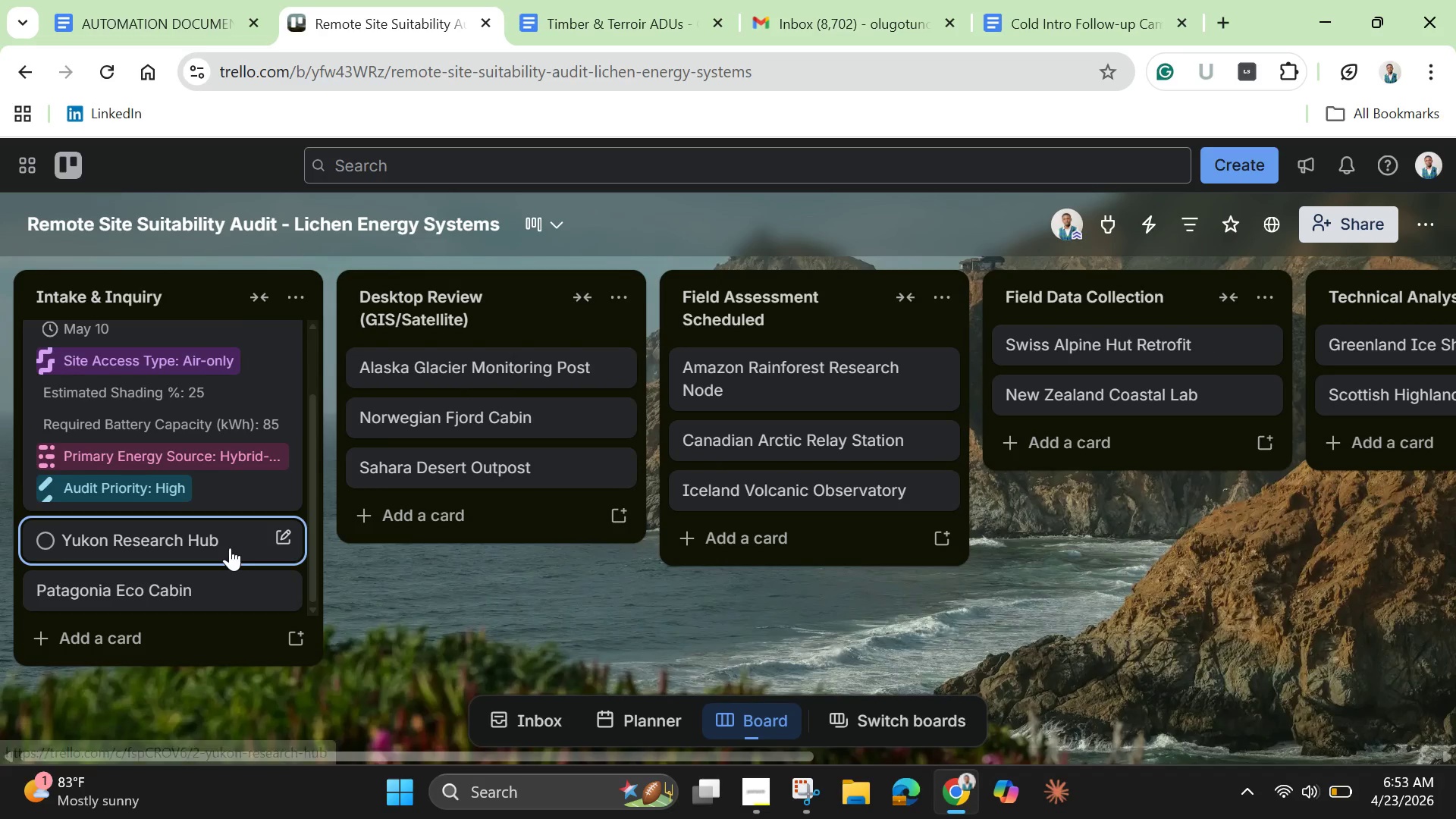 
left_click([230, 548])
 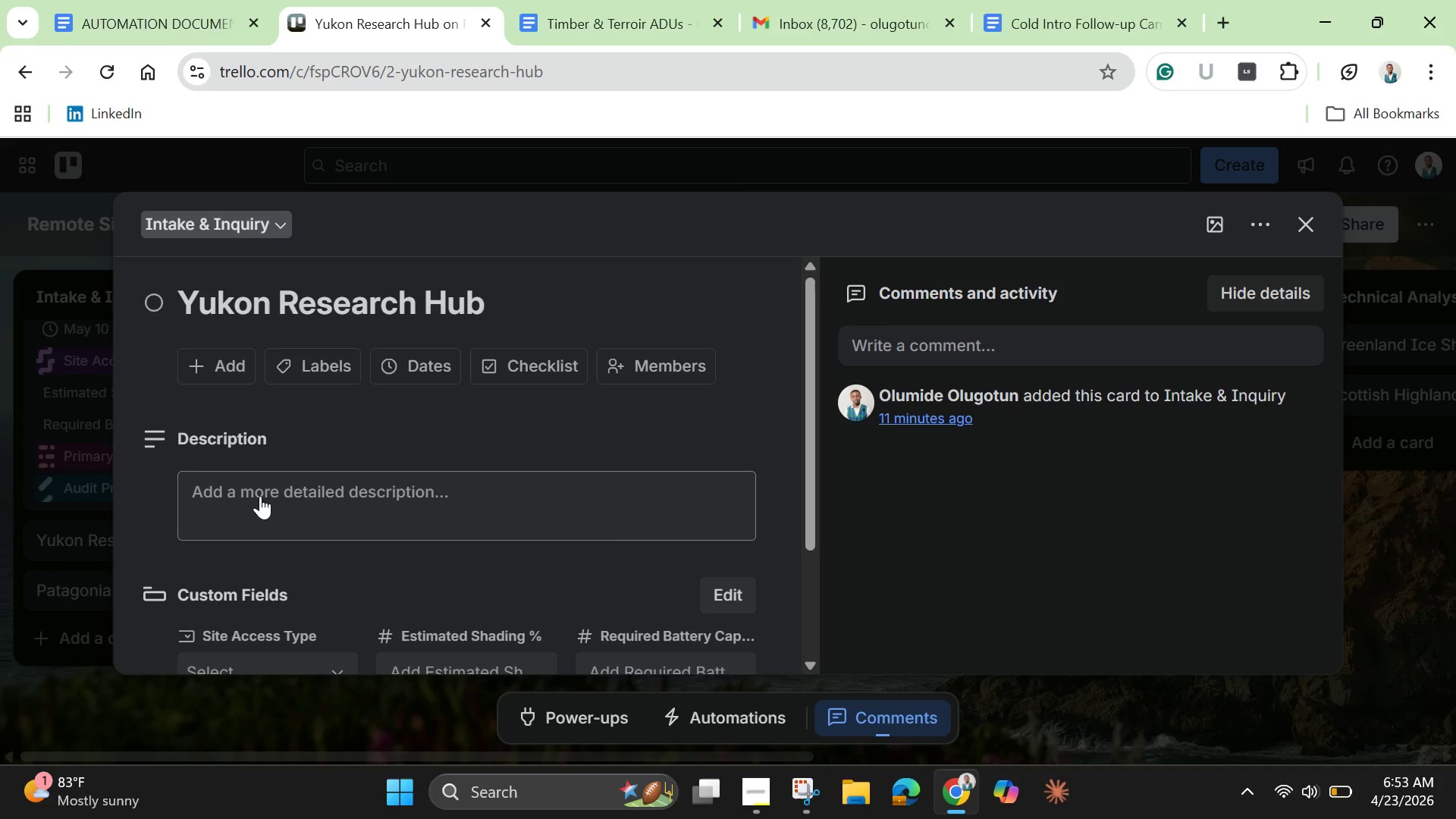 
wait(5.17)
 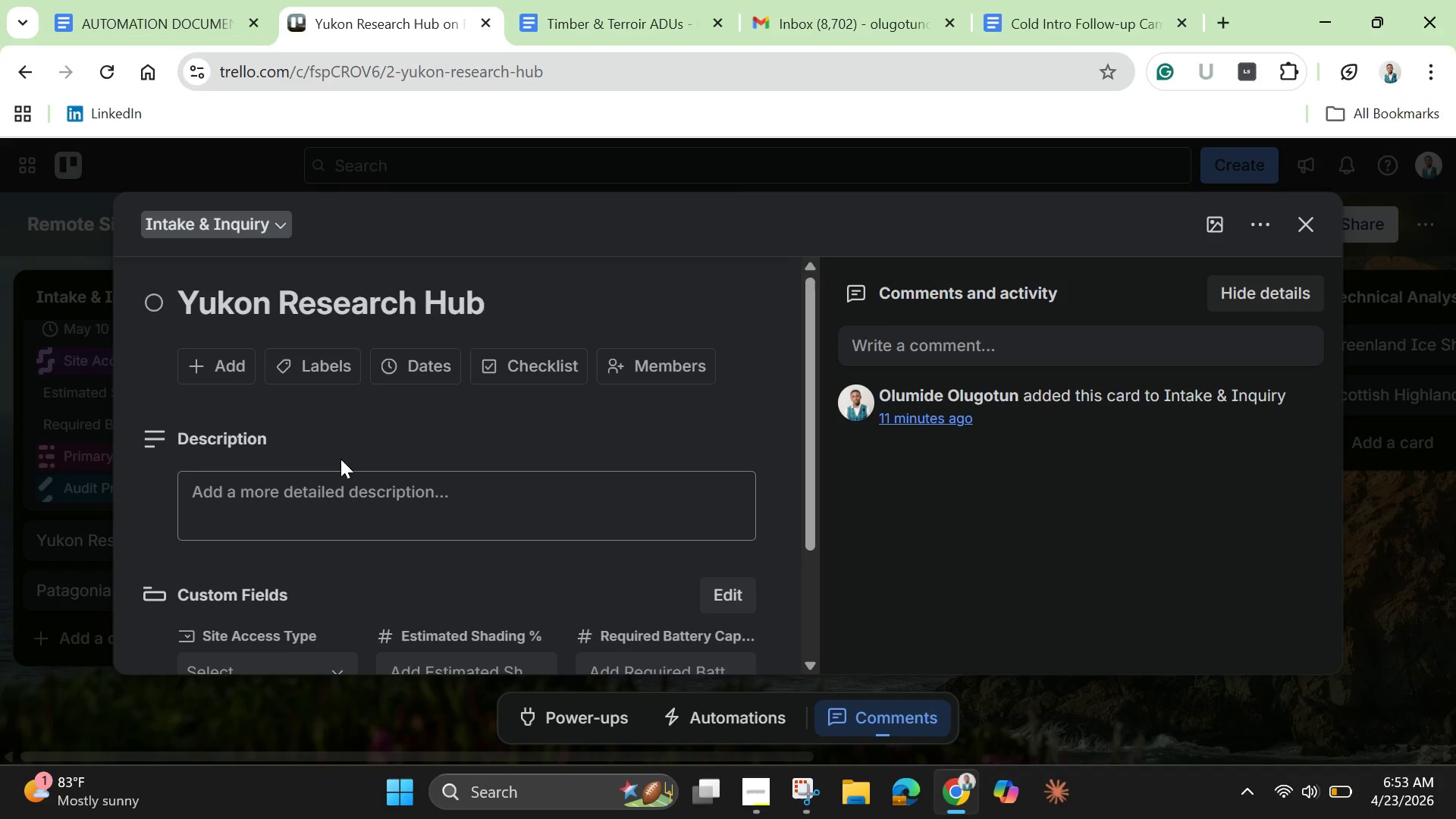 
scroll: coordinate [288, 588], scroll_direction: down, amount: 1.0
 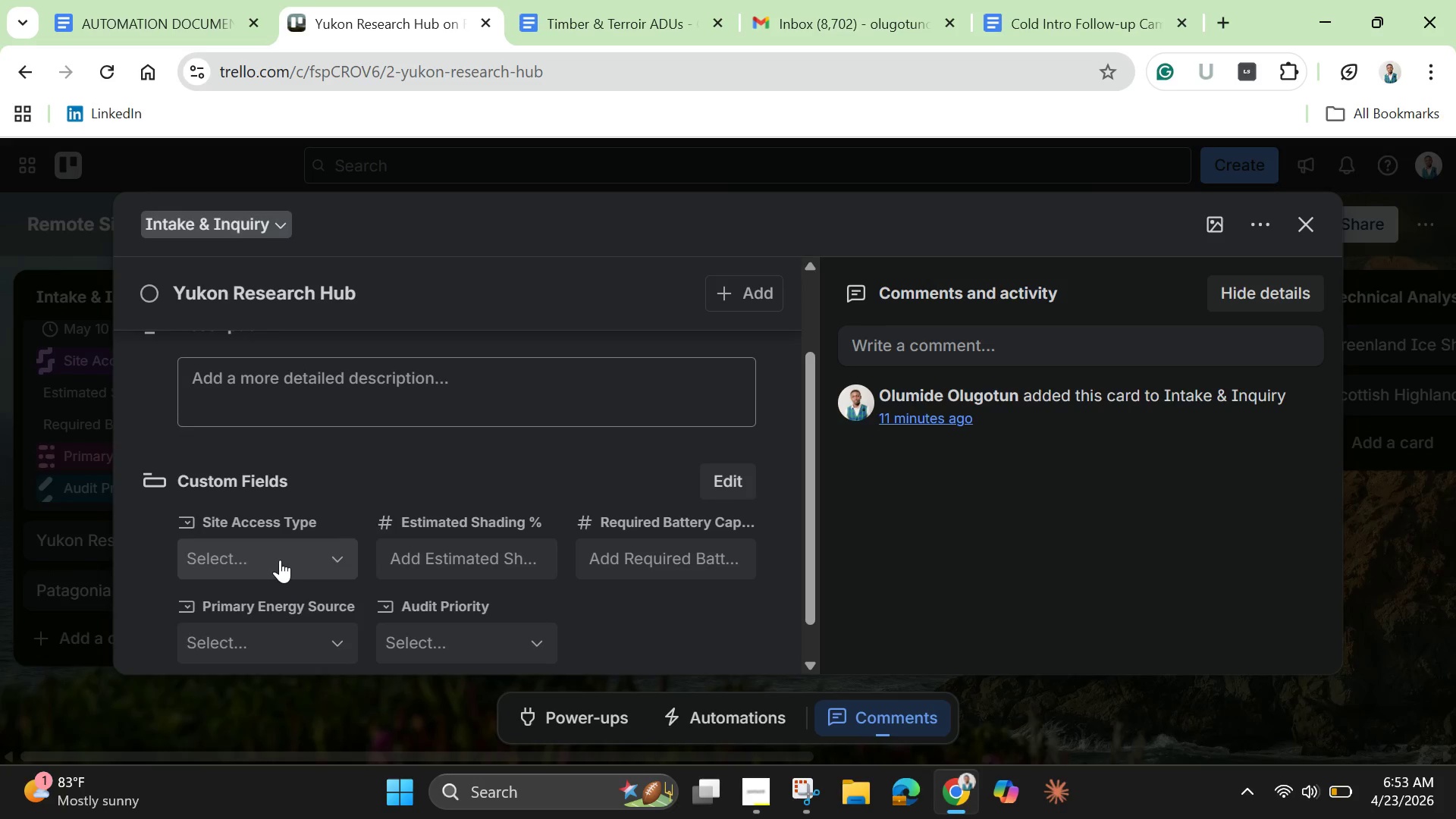 
left_click([280, 560])
 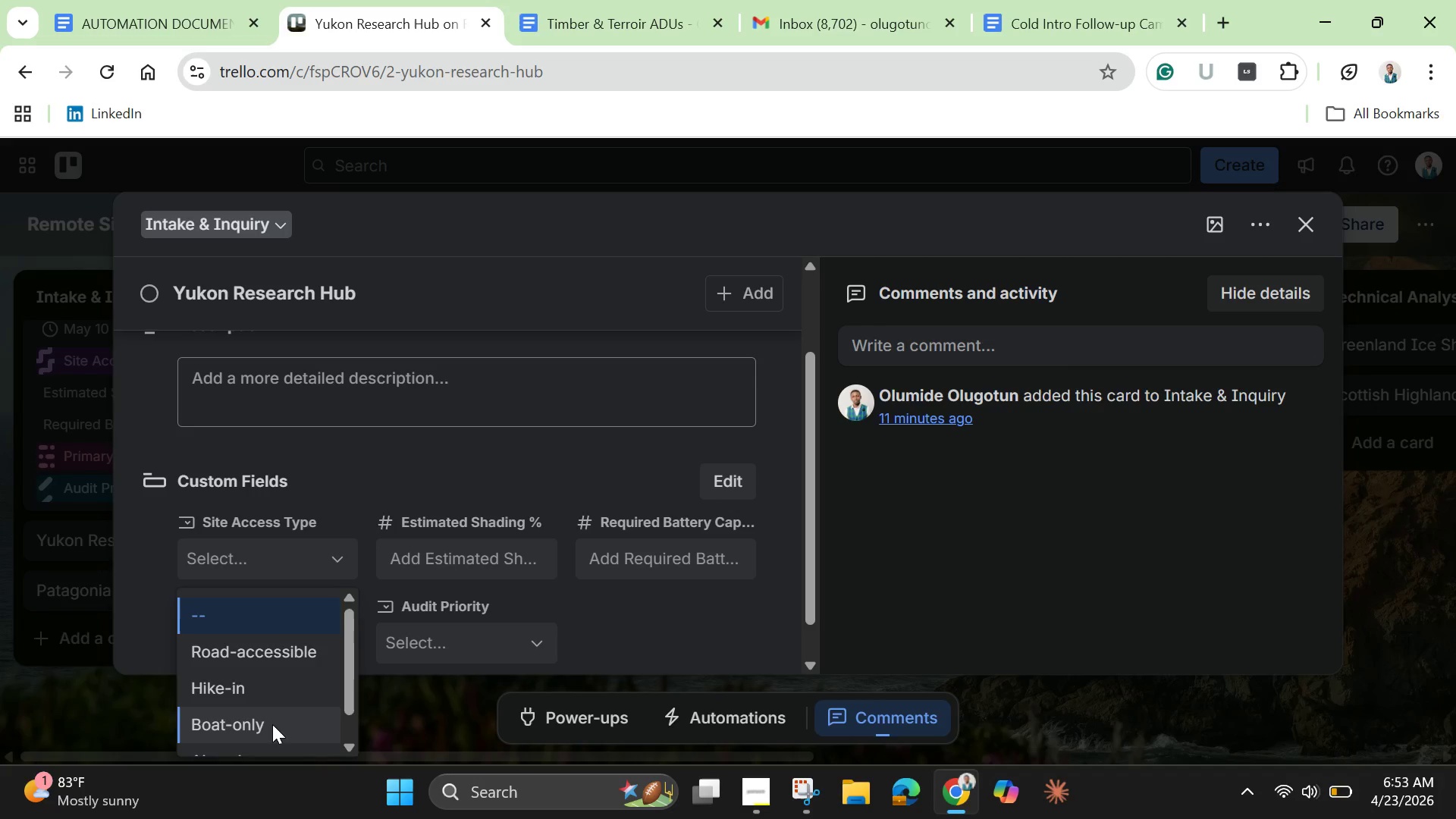 
scroll: coordinate [271, 724], scroll_direction: up, amount: 2.0
 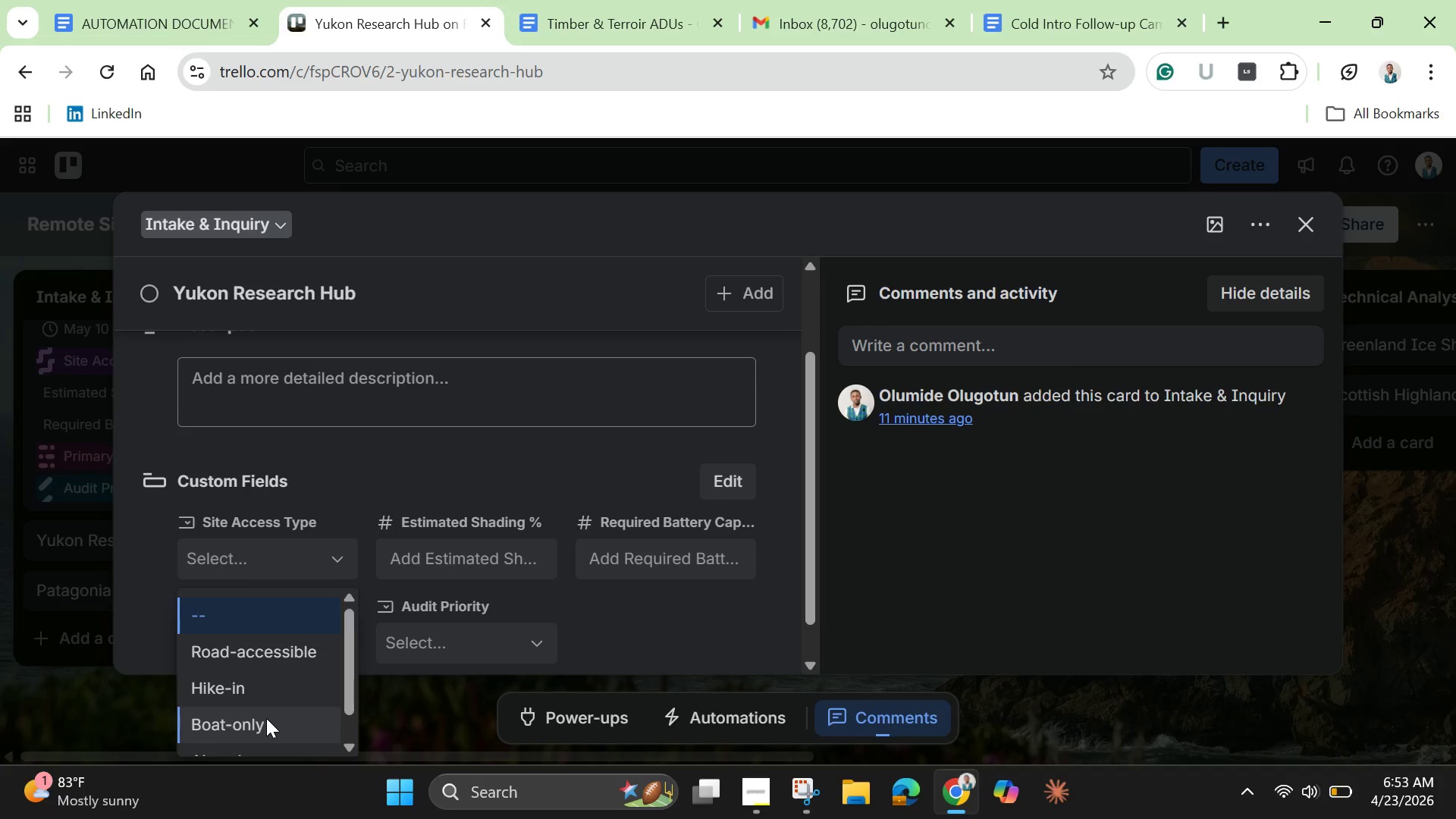 
scroll: coordinate [266, 718], scroll_direction: down, amount: 2.0
 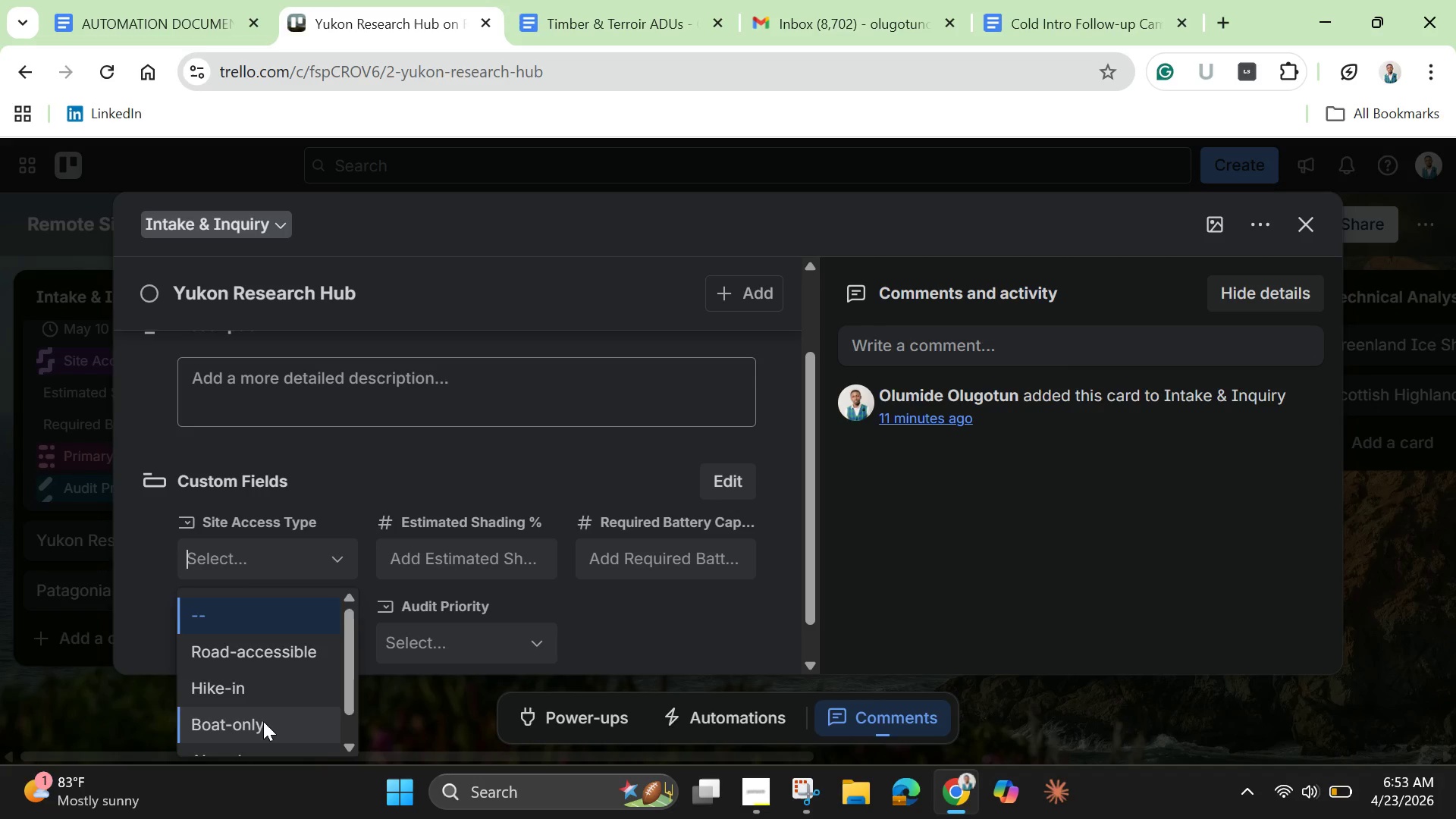 
scroll: coordinate [263, 721], scroll_direction: up, amount: 1.0
 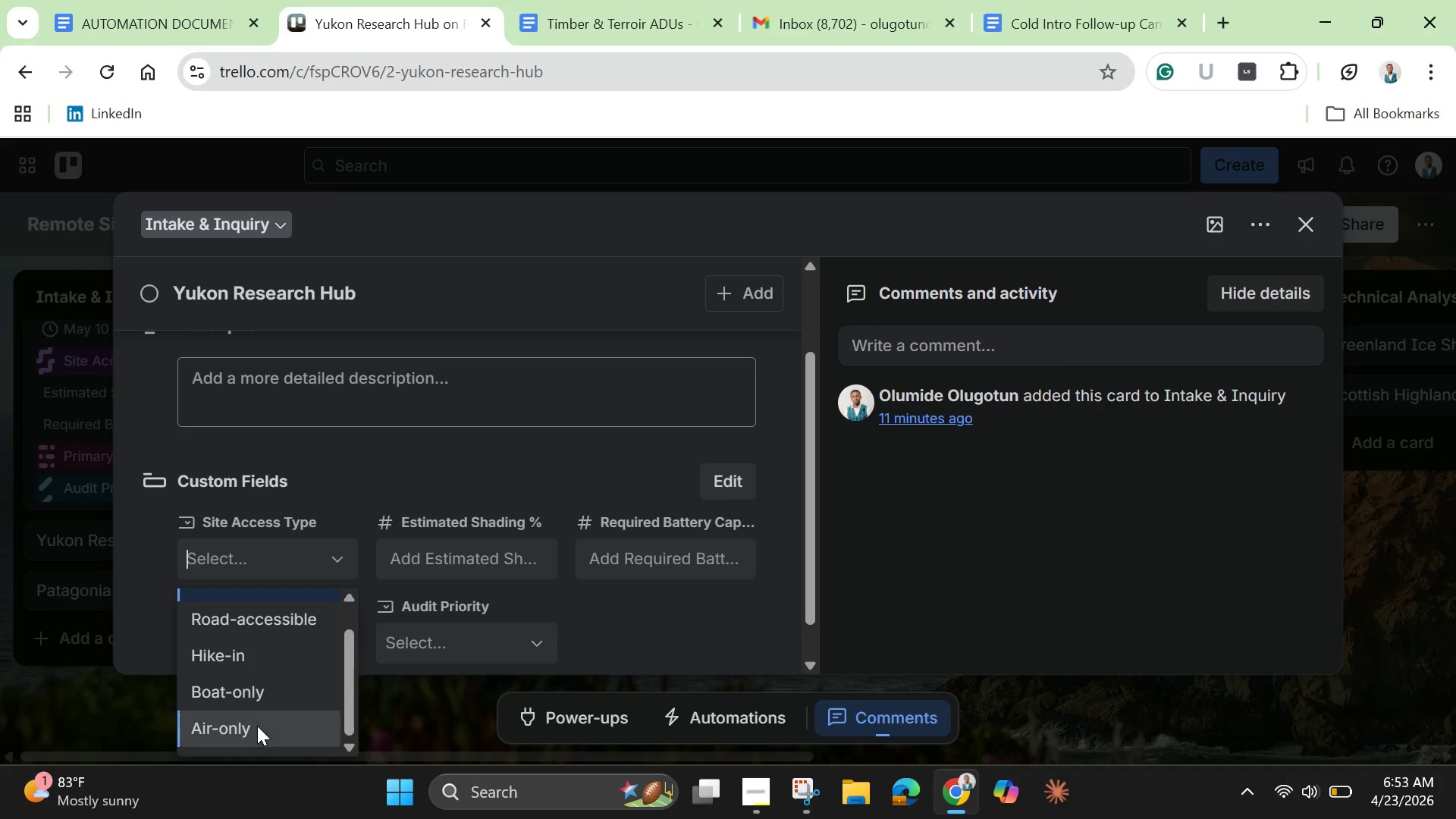 
left_click([257, 726])
 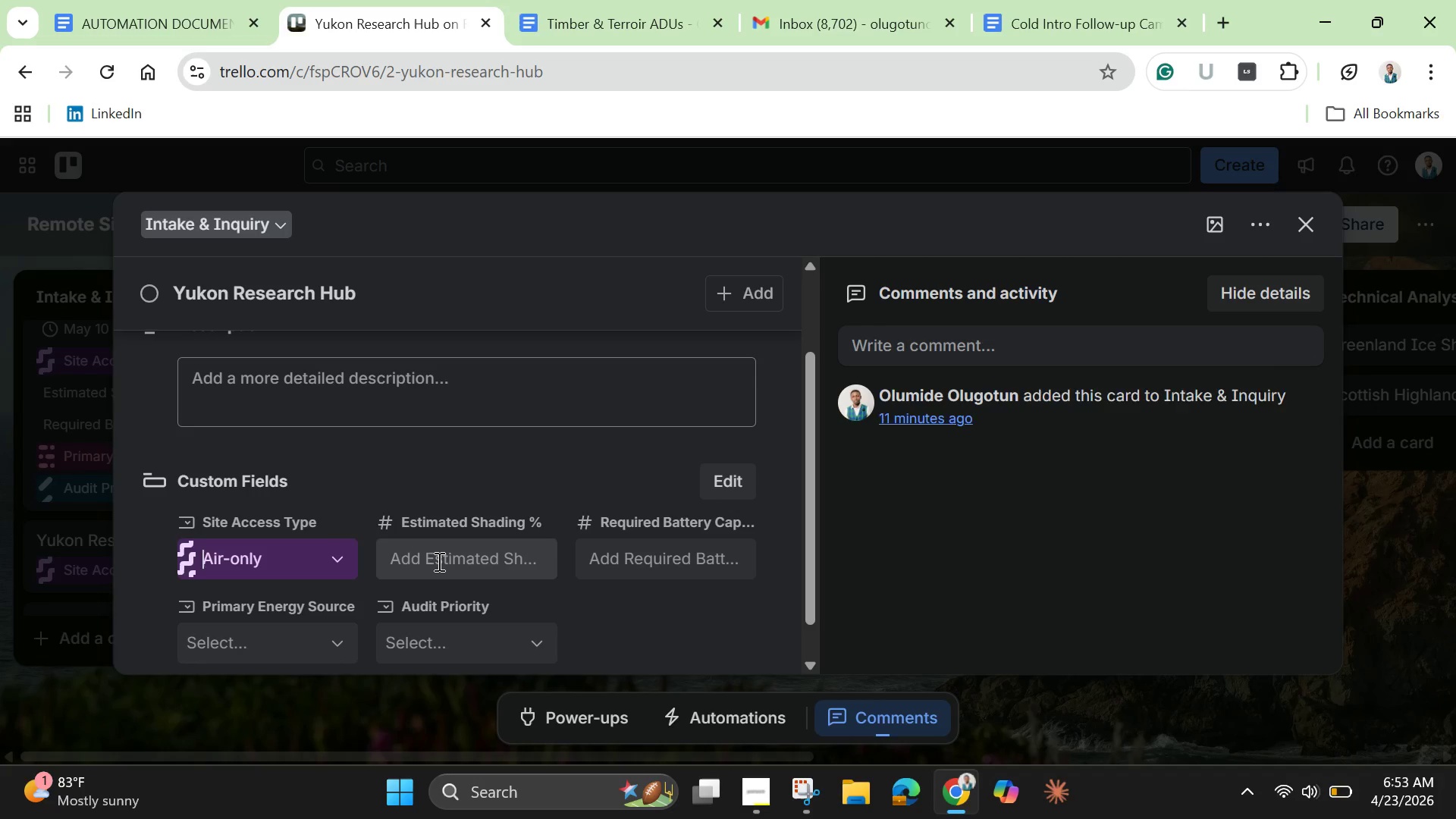 
left_click([438, 561])
 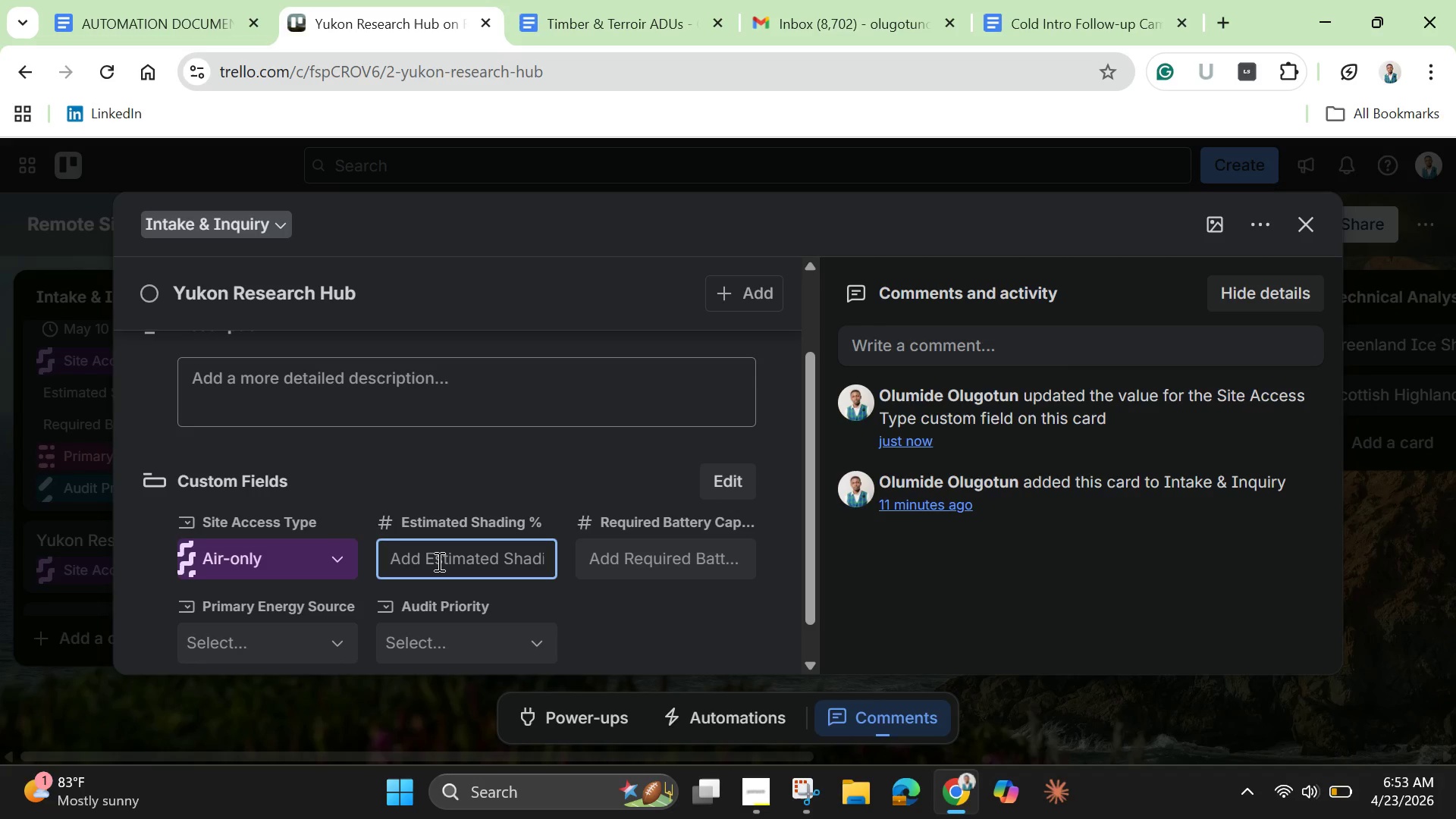 
type(30)
 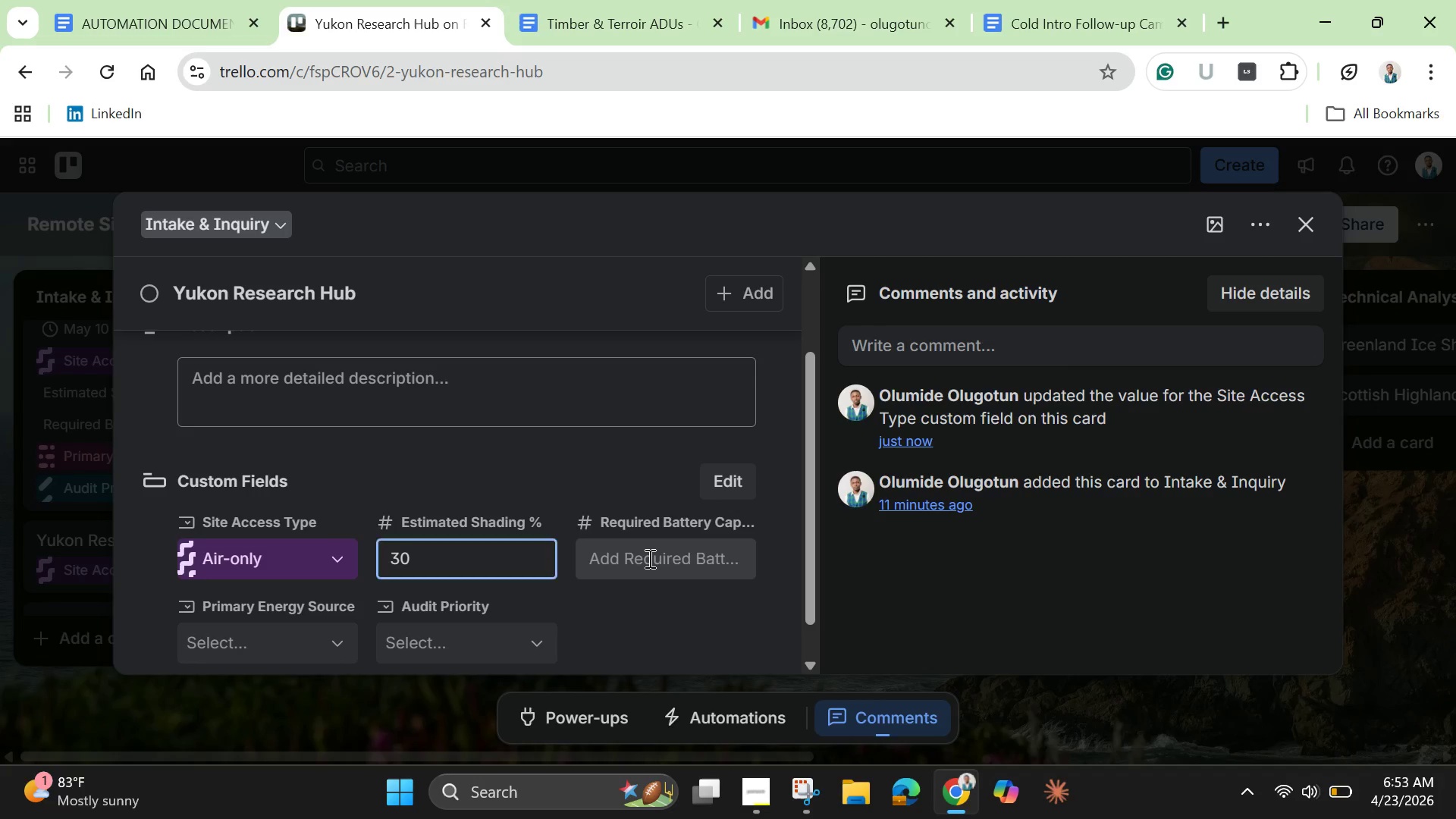 
left_click([648, 558])
 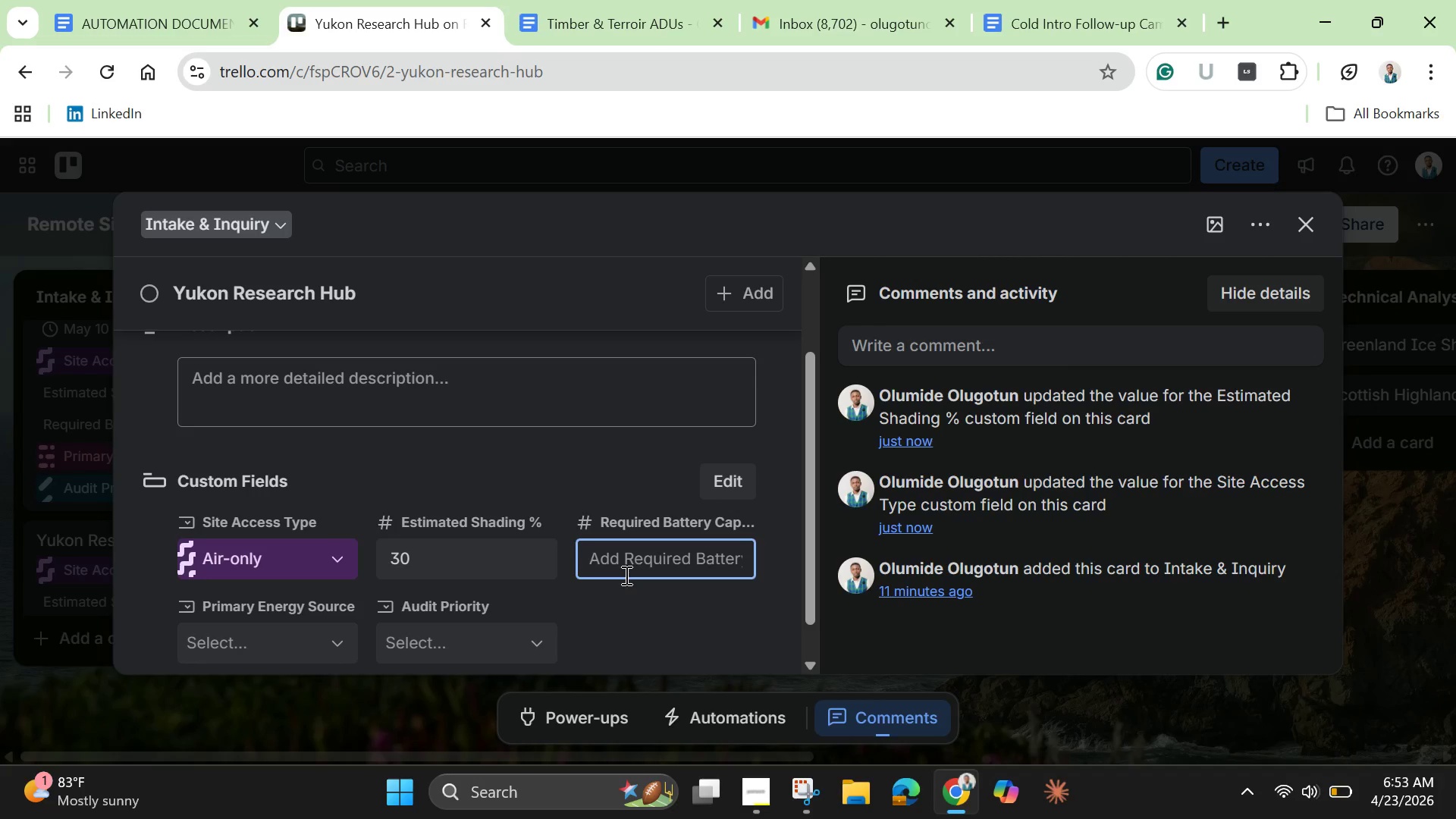 
type(12)
 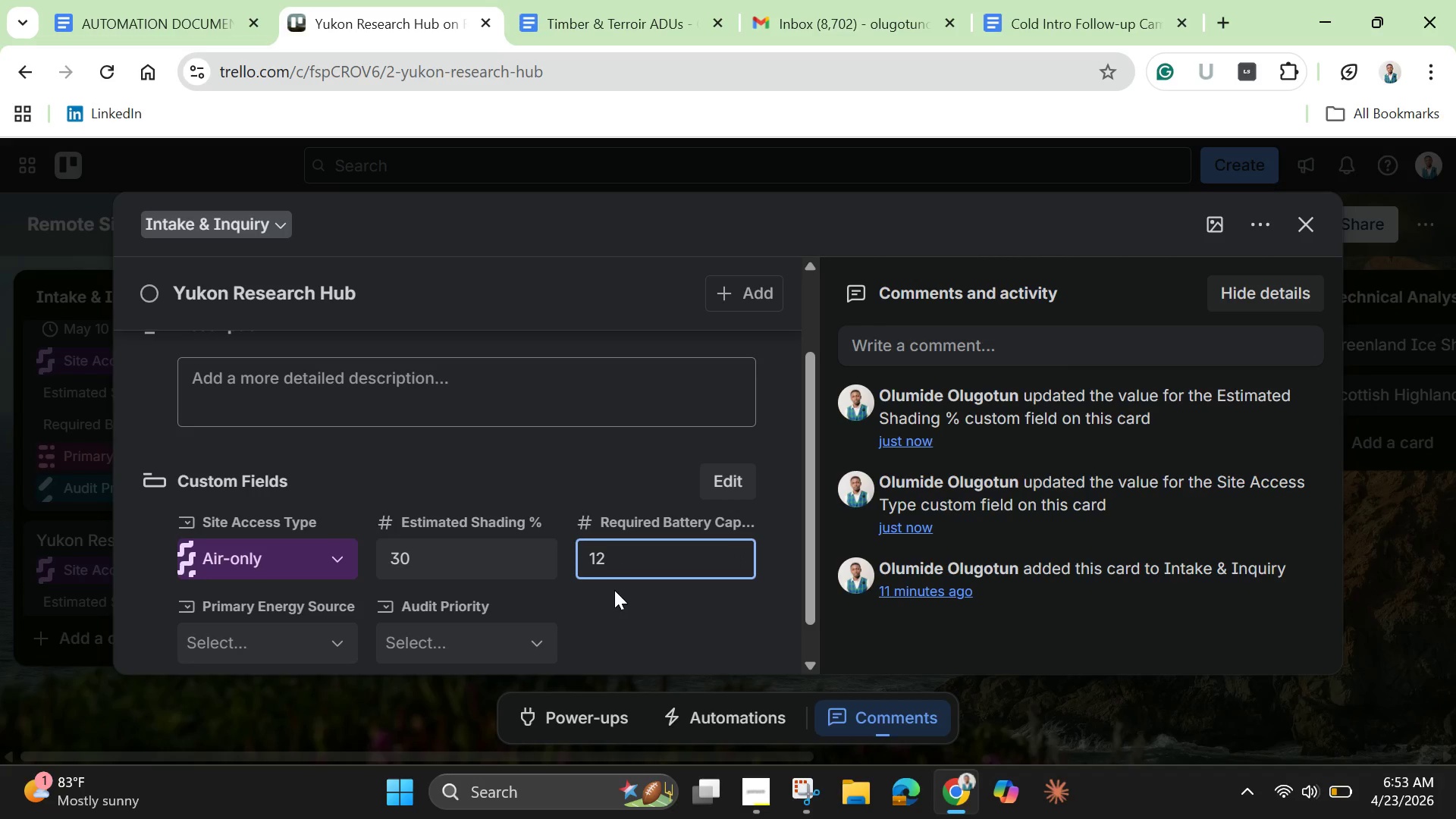 
key(0)
 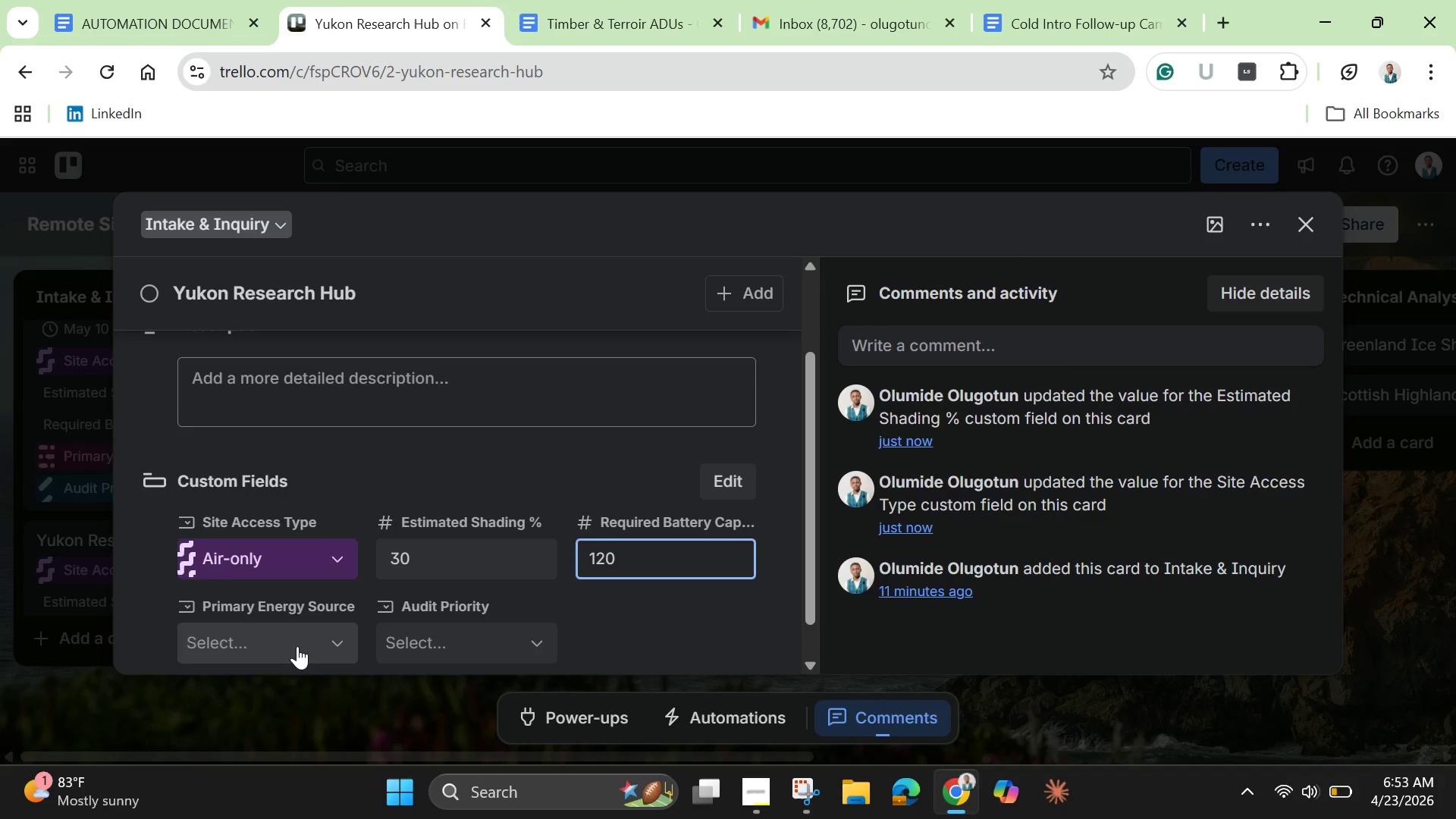 
left_click([297, 646])
 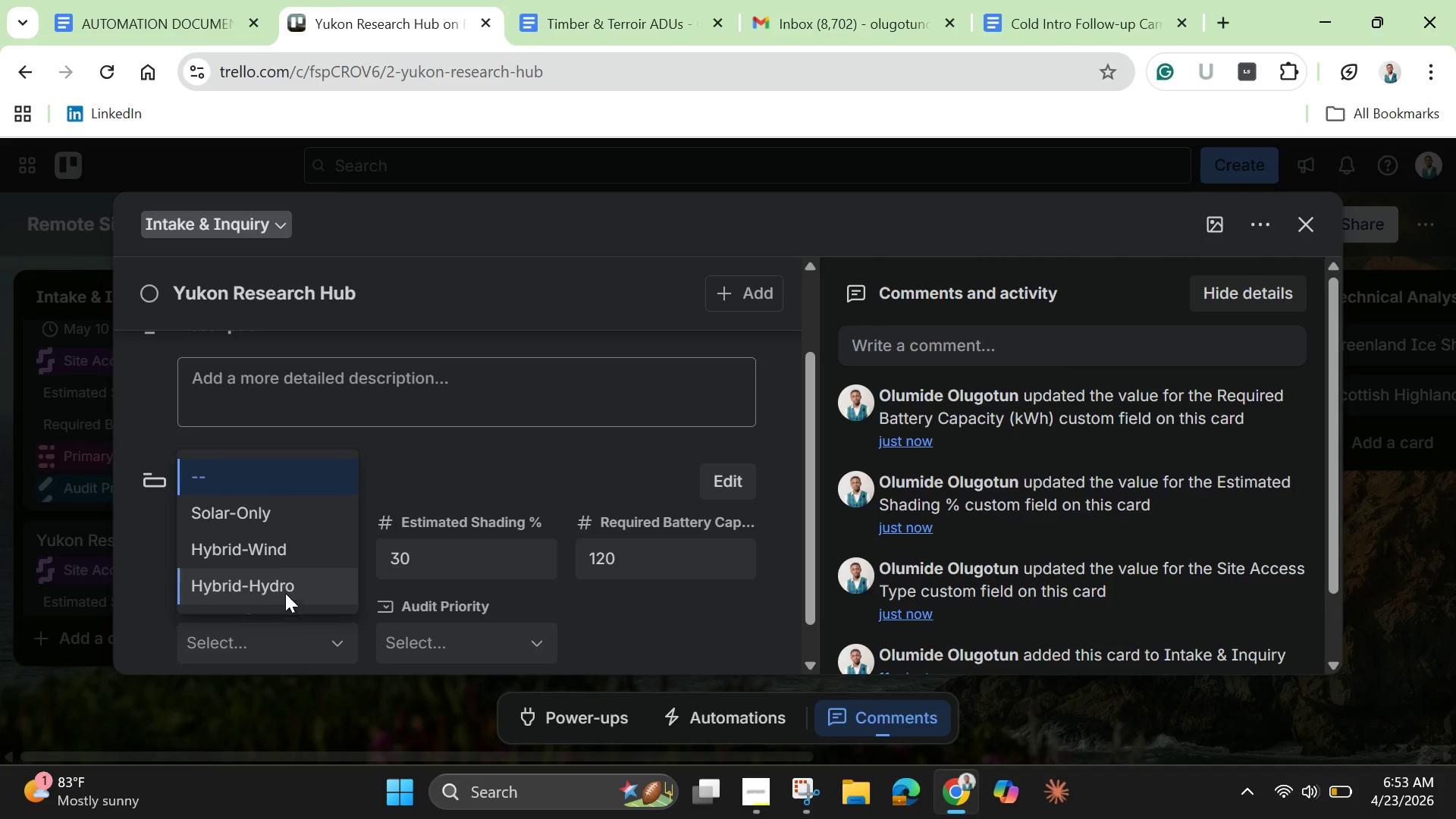 
left_click([288, 550])
 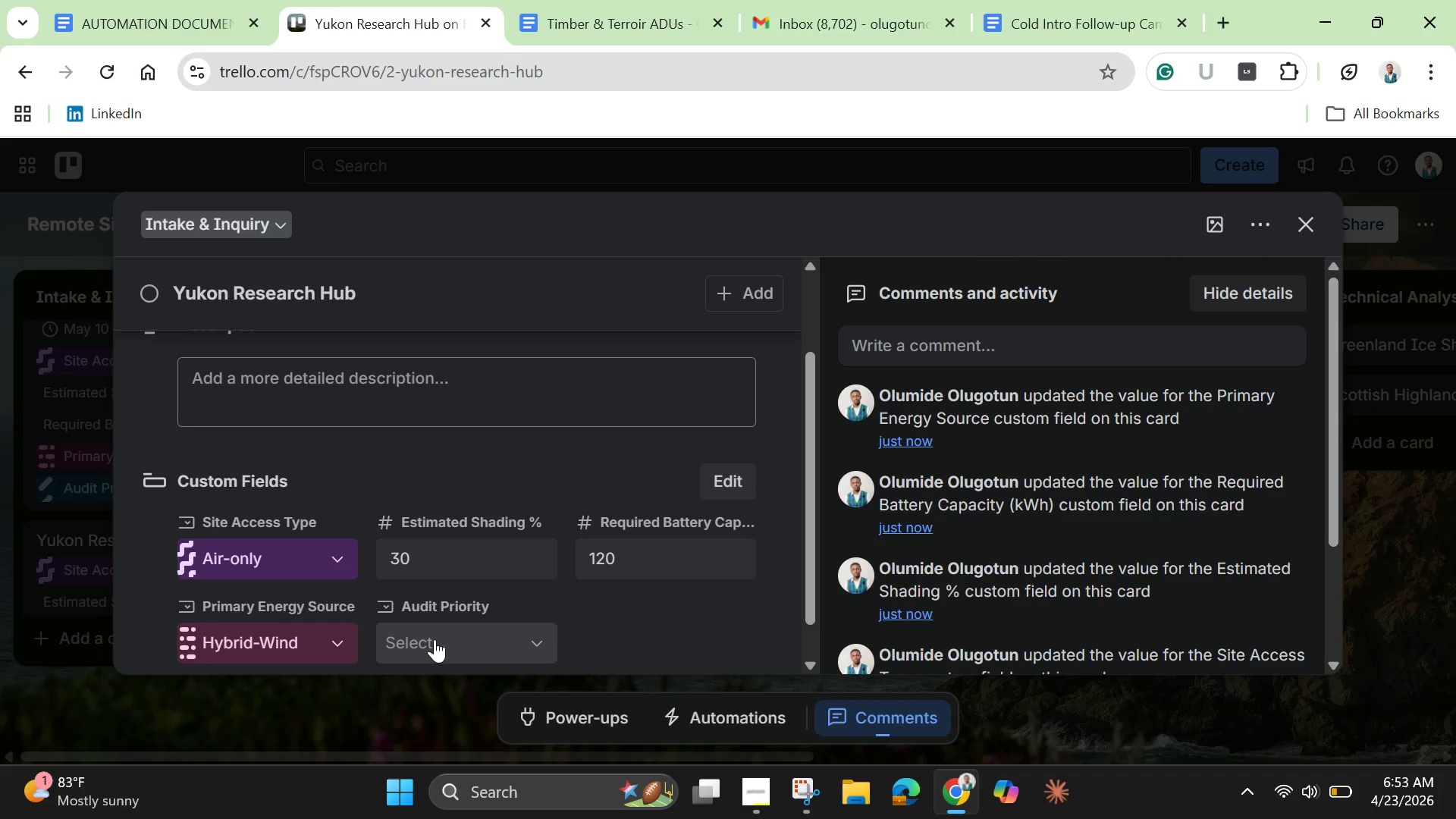 
left_click([435, 639])
 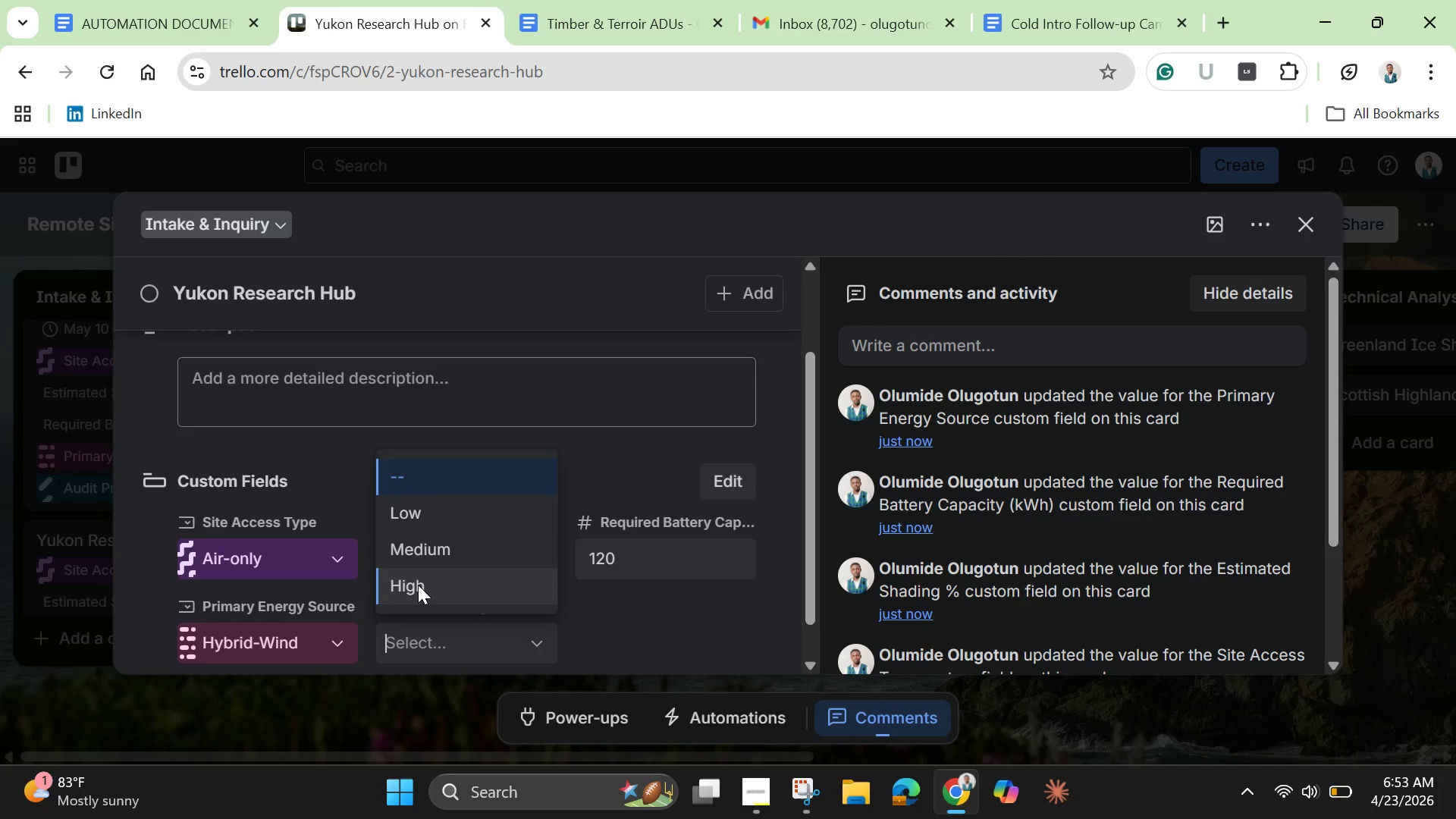 
left_click([418, 585])
 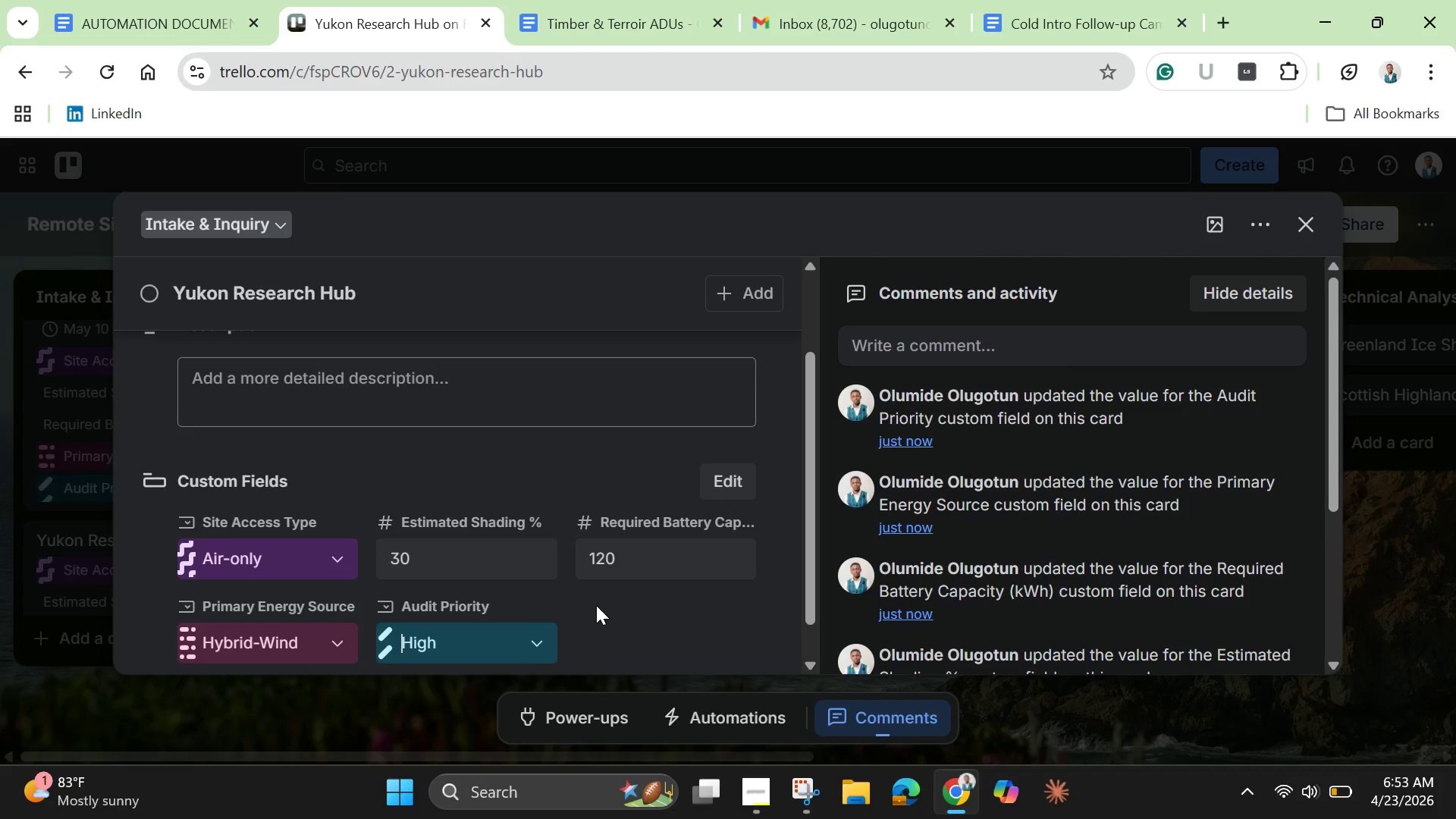 
left_click([603, 608])
 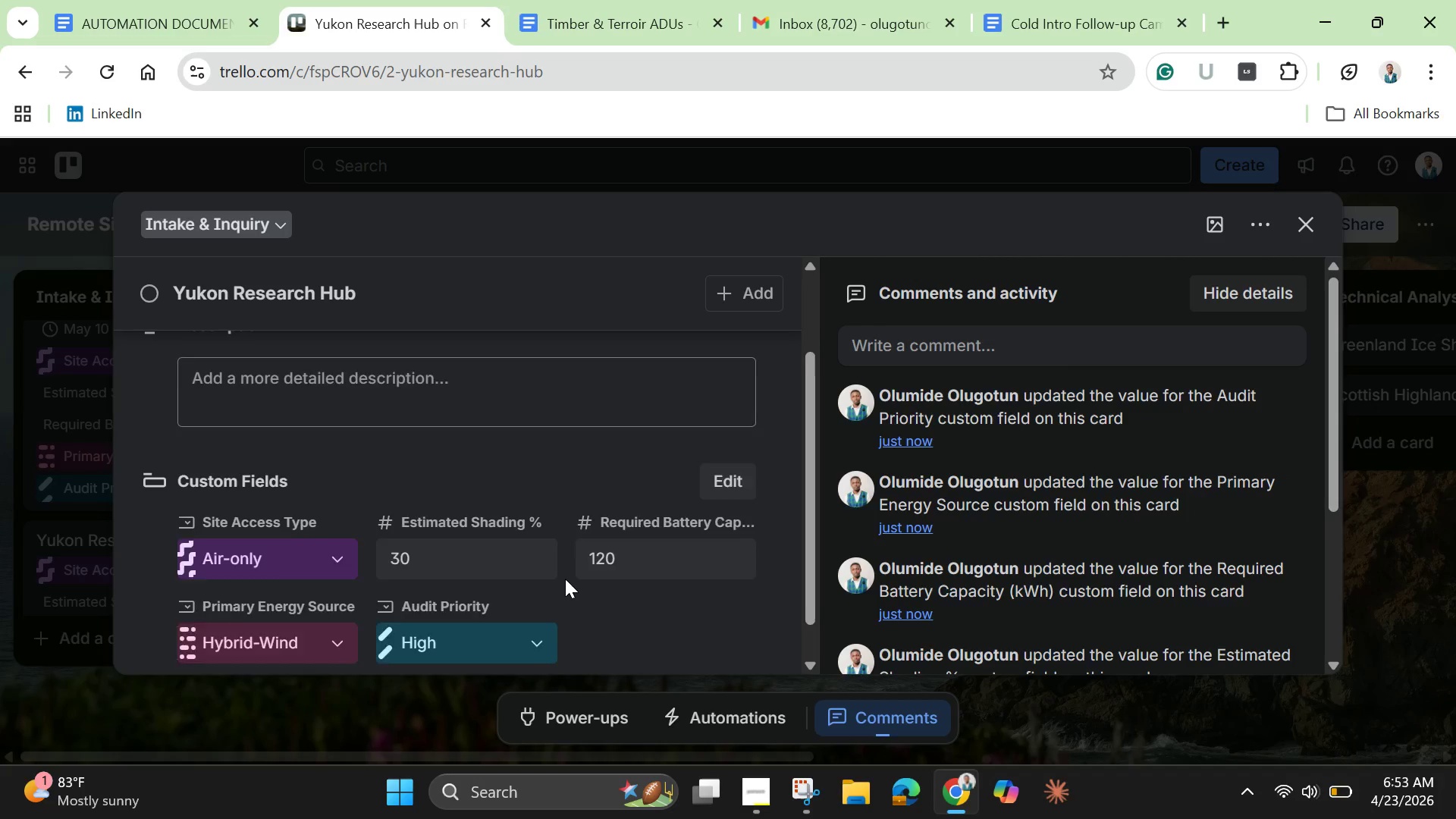 
scroll: coordinate [565, 579], scroll_direction: up, amount: 7.0
 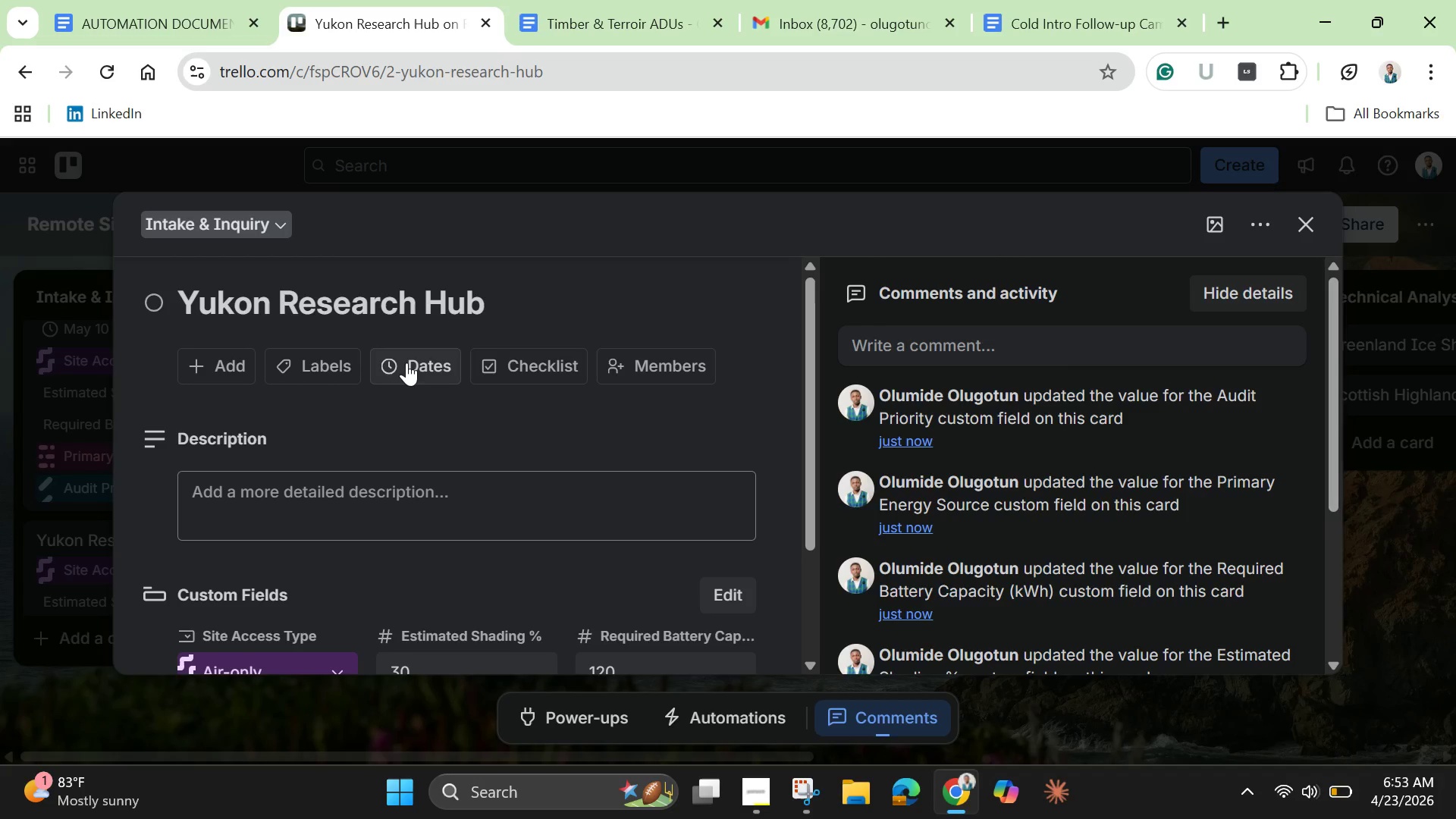 
left_click([407, 362])
 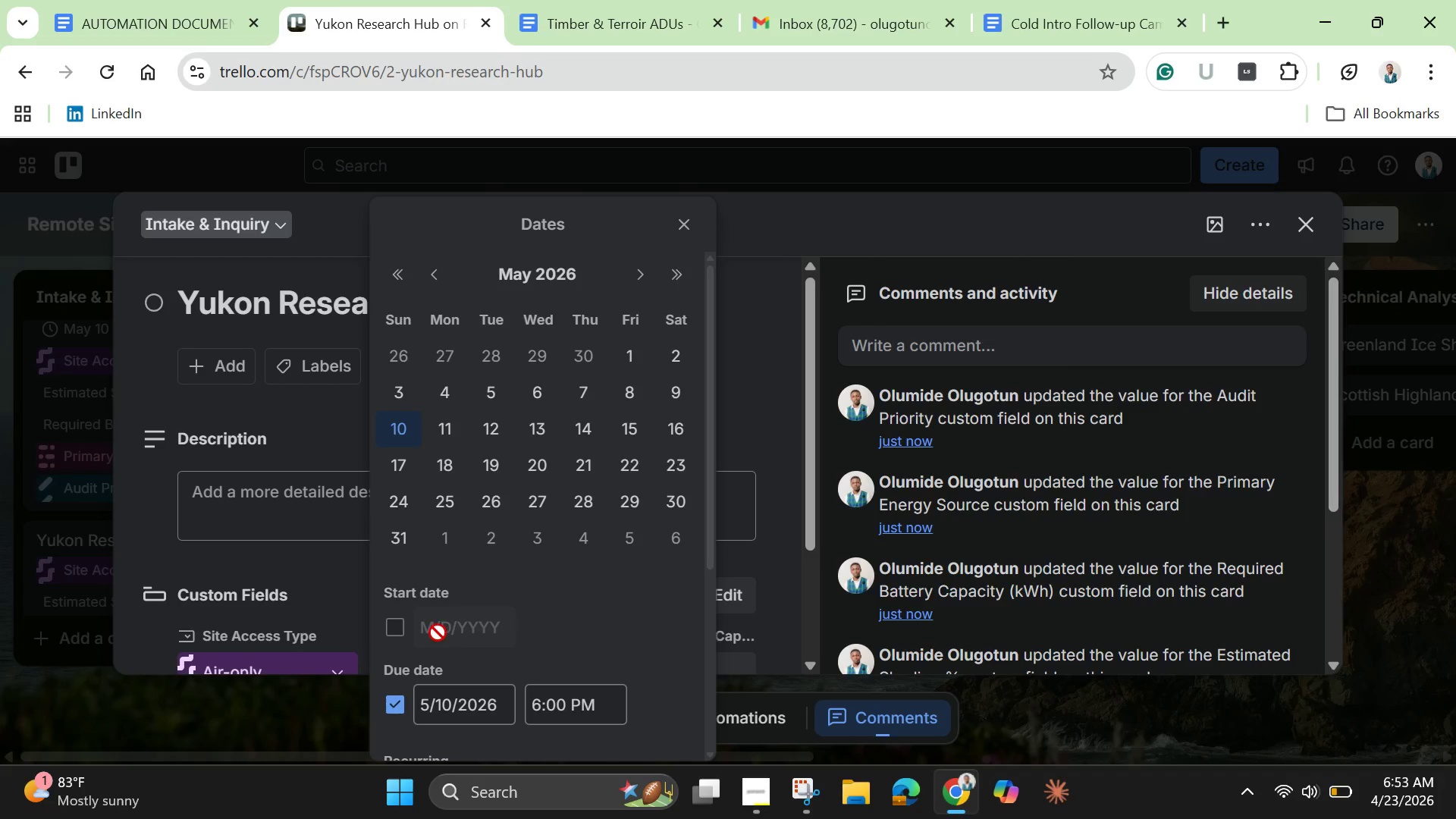 
scroll: coordinate [440, 628], scroll_direction: down, amount: 1.0
 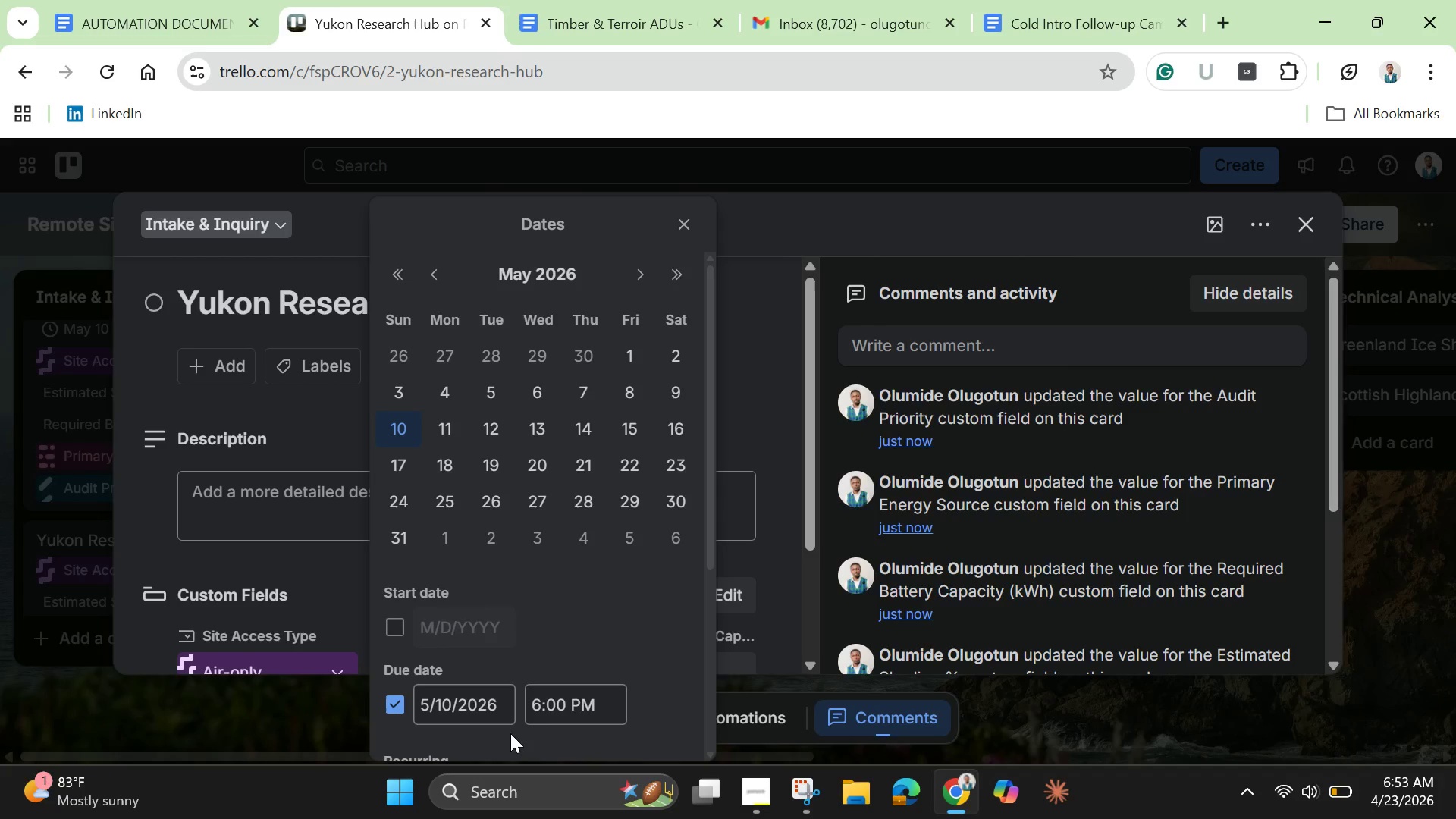 
scroll: coordinate [509, 733], scroll_direction: none, amount: 0.0
 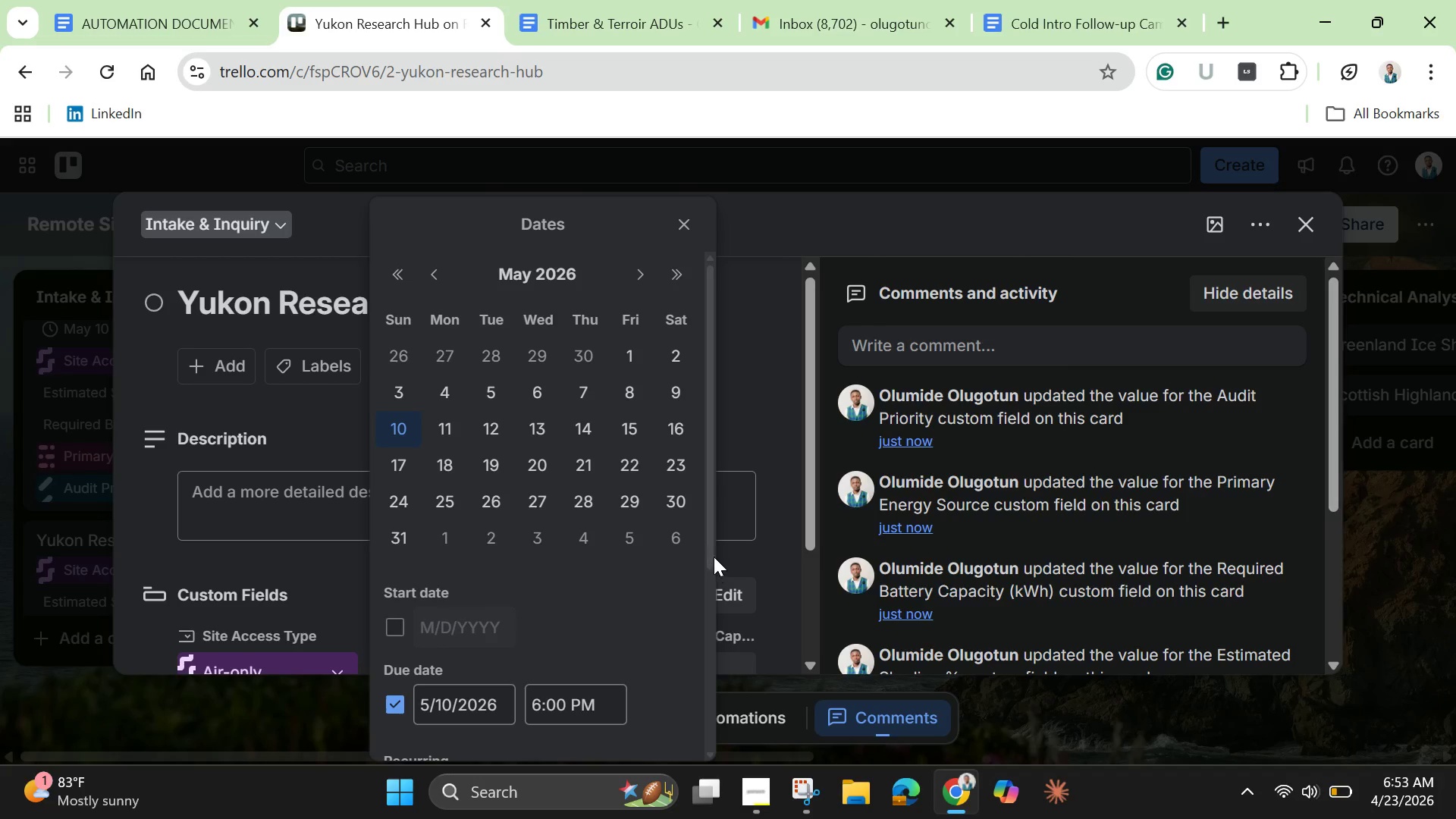 
left_click_drag(start_coordinate=[711, 554], to_coordinate=[706, 723])
 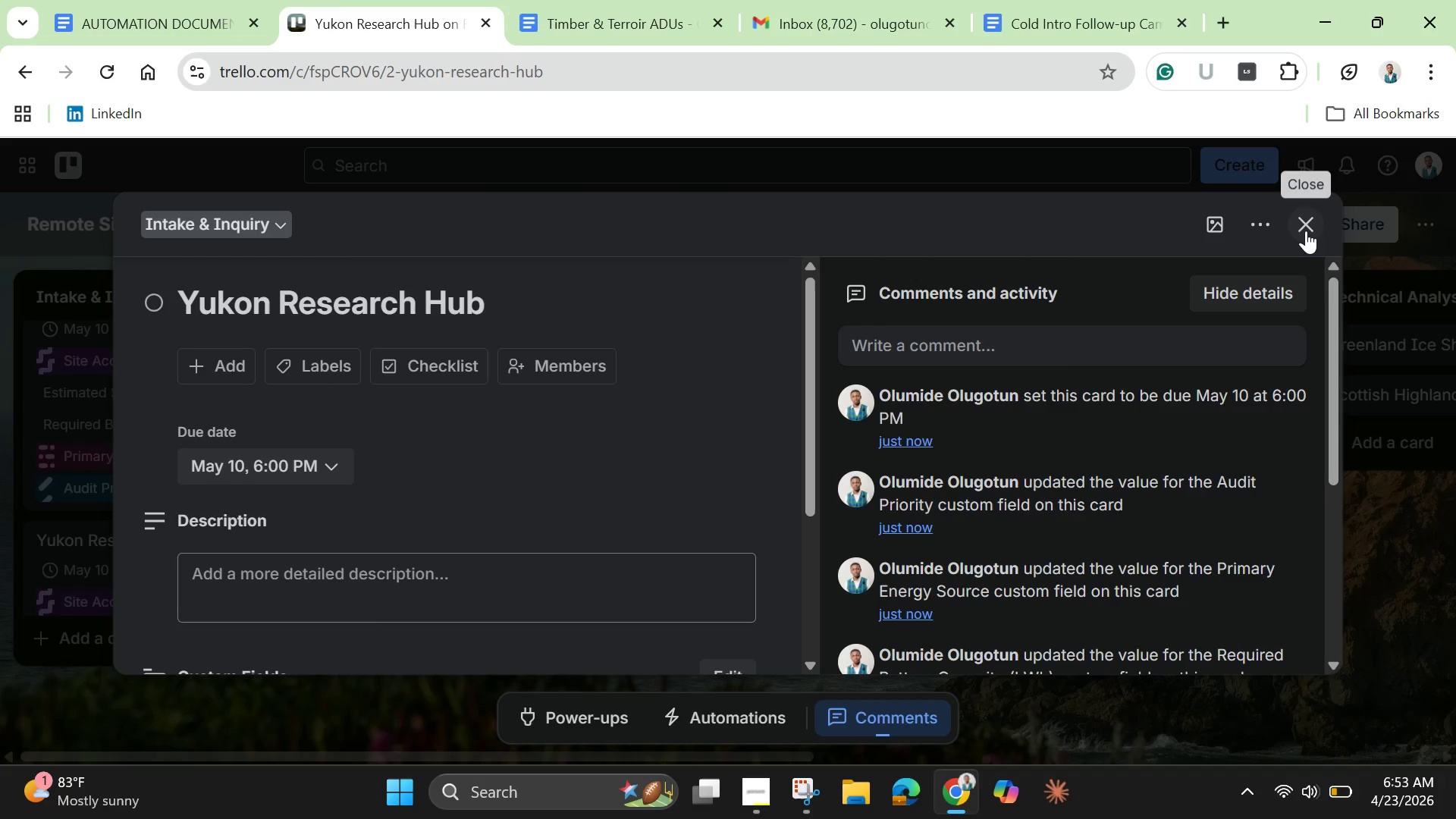 
left_click([1303, 224])
 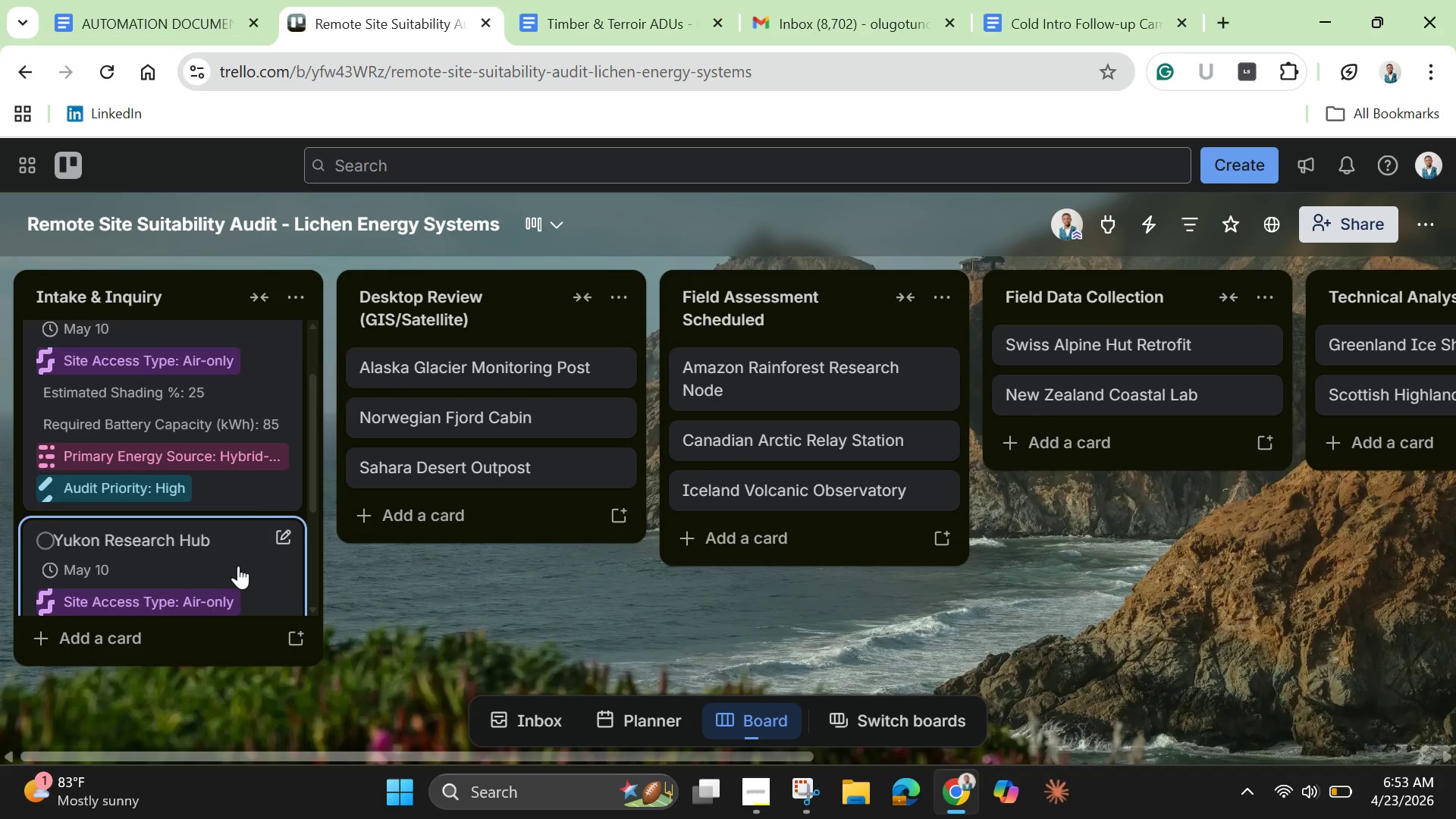 
scroll: coordinate [213, 418], scroll_direction: up, amount: 7.0
 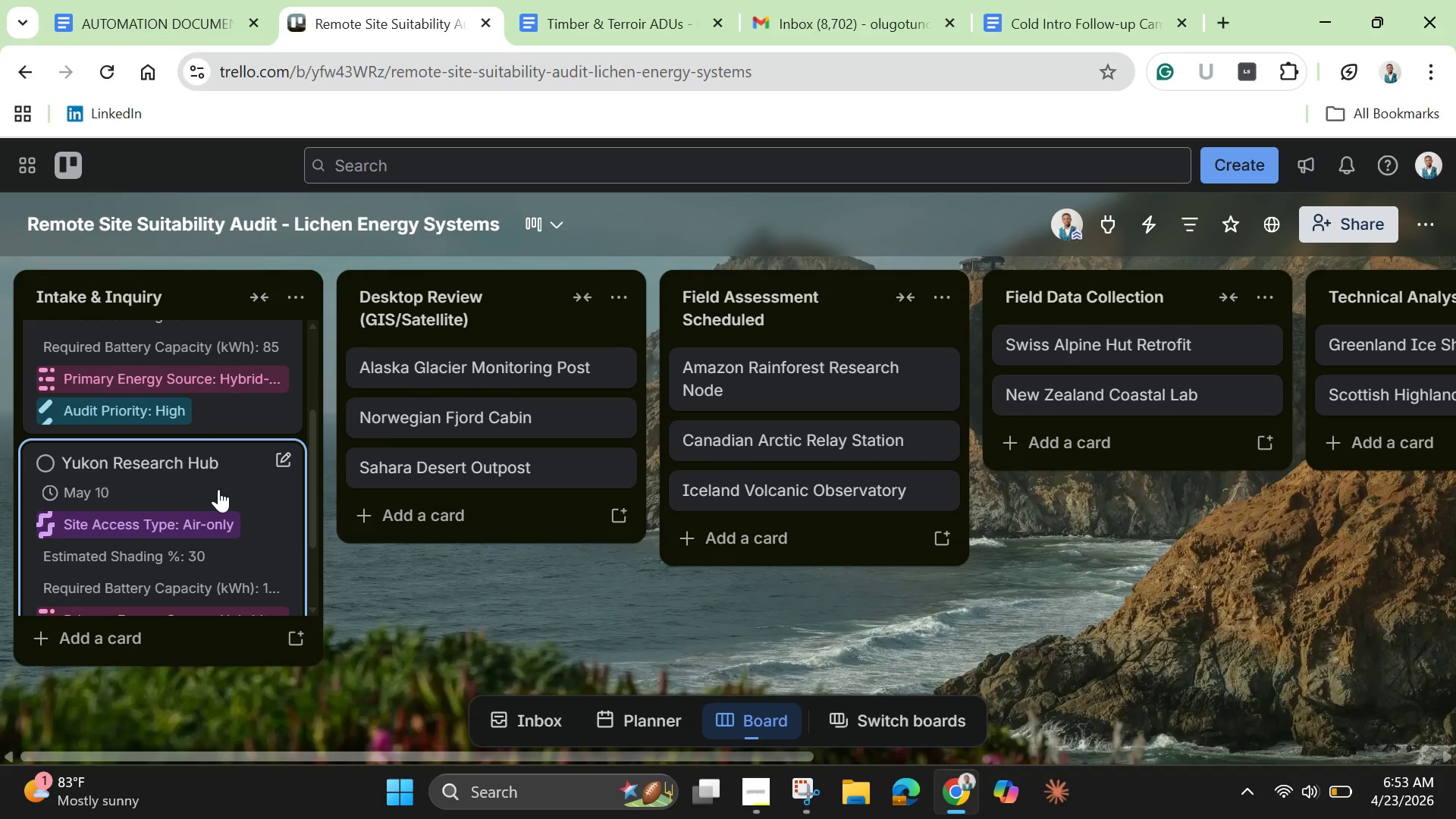 
left_click([219, 489])
 